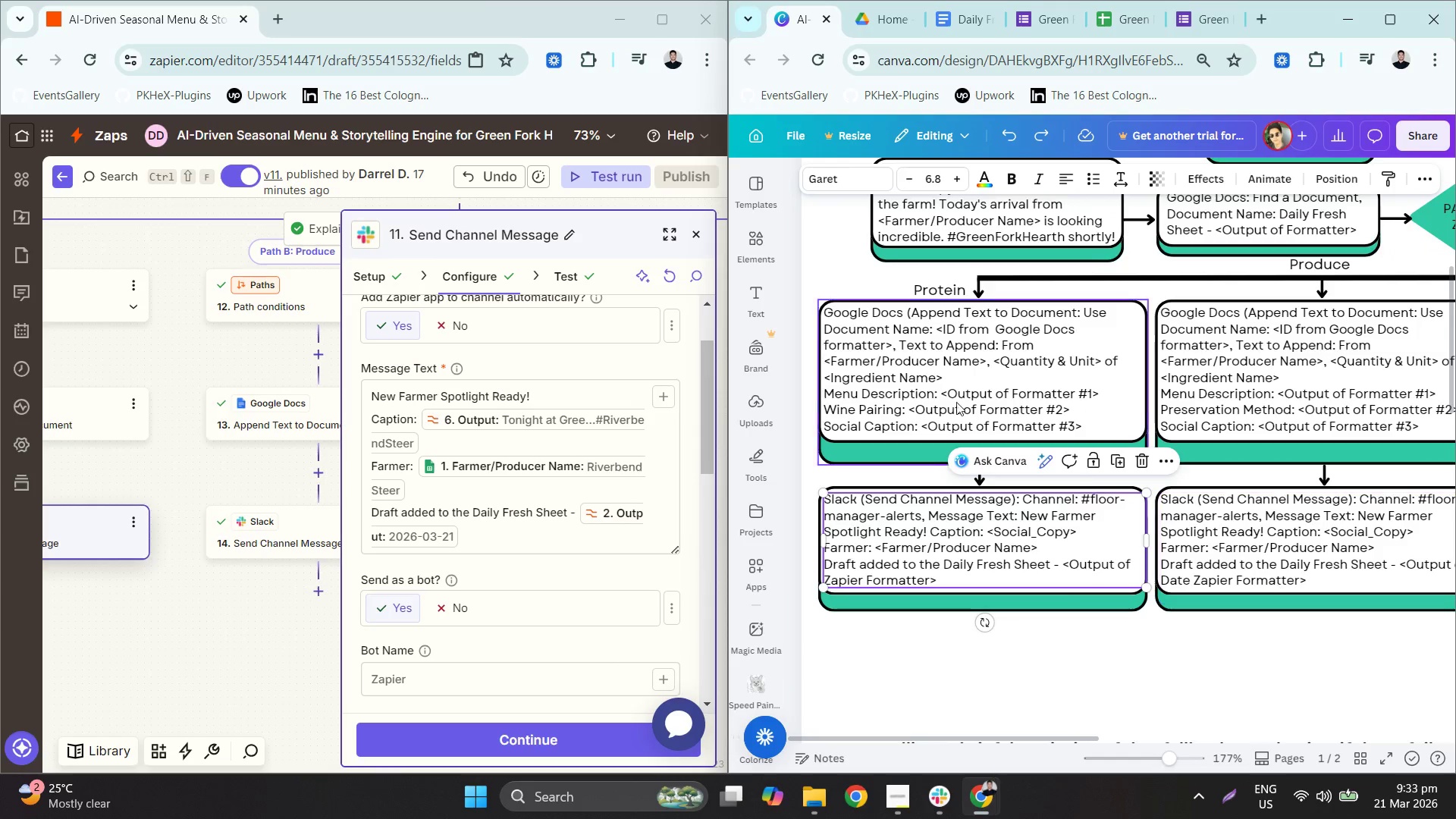 
double_click([974, 352])
 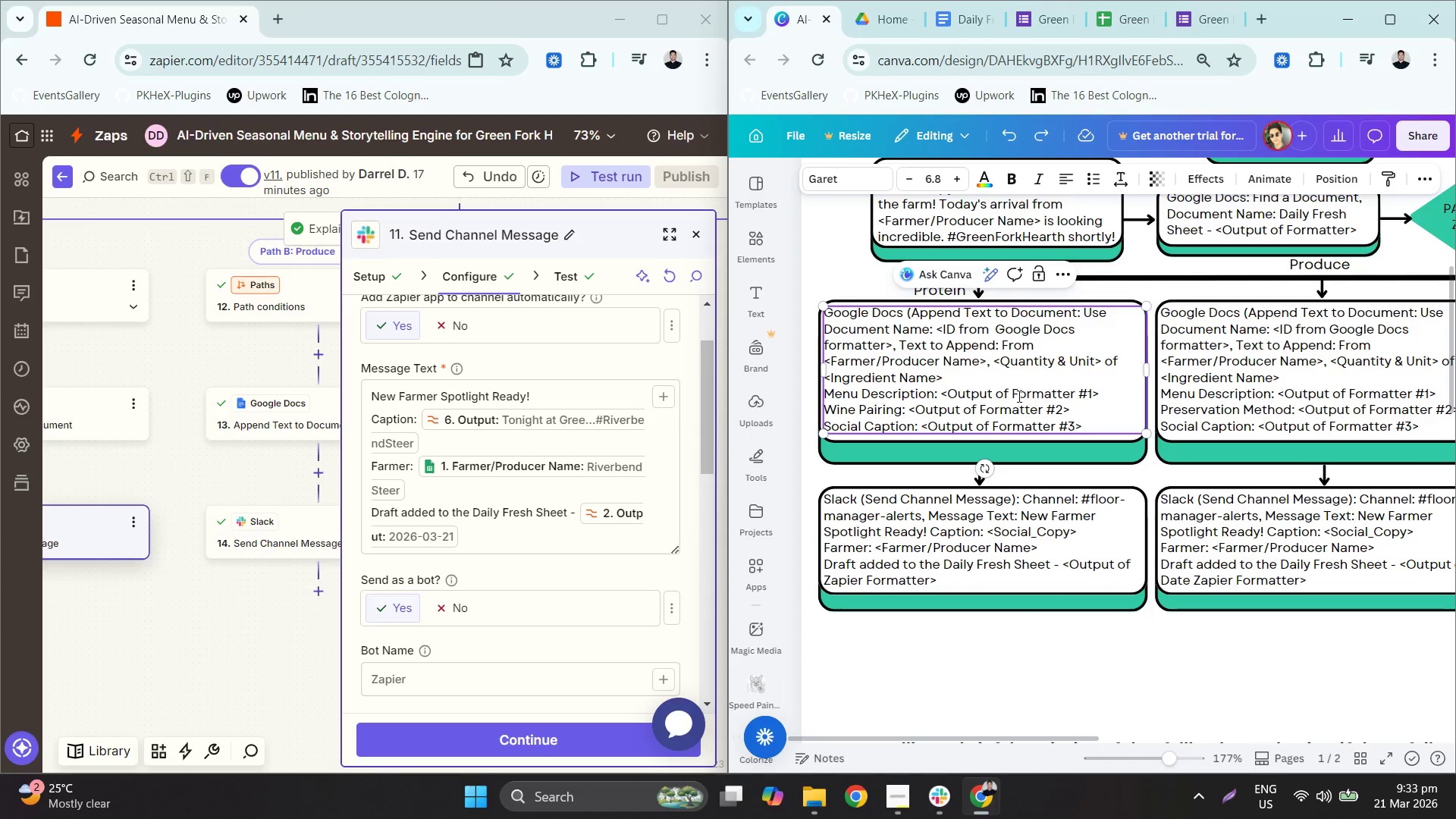 
left_click([1007, 394])
 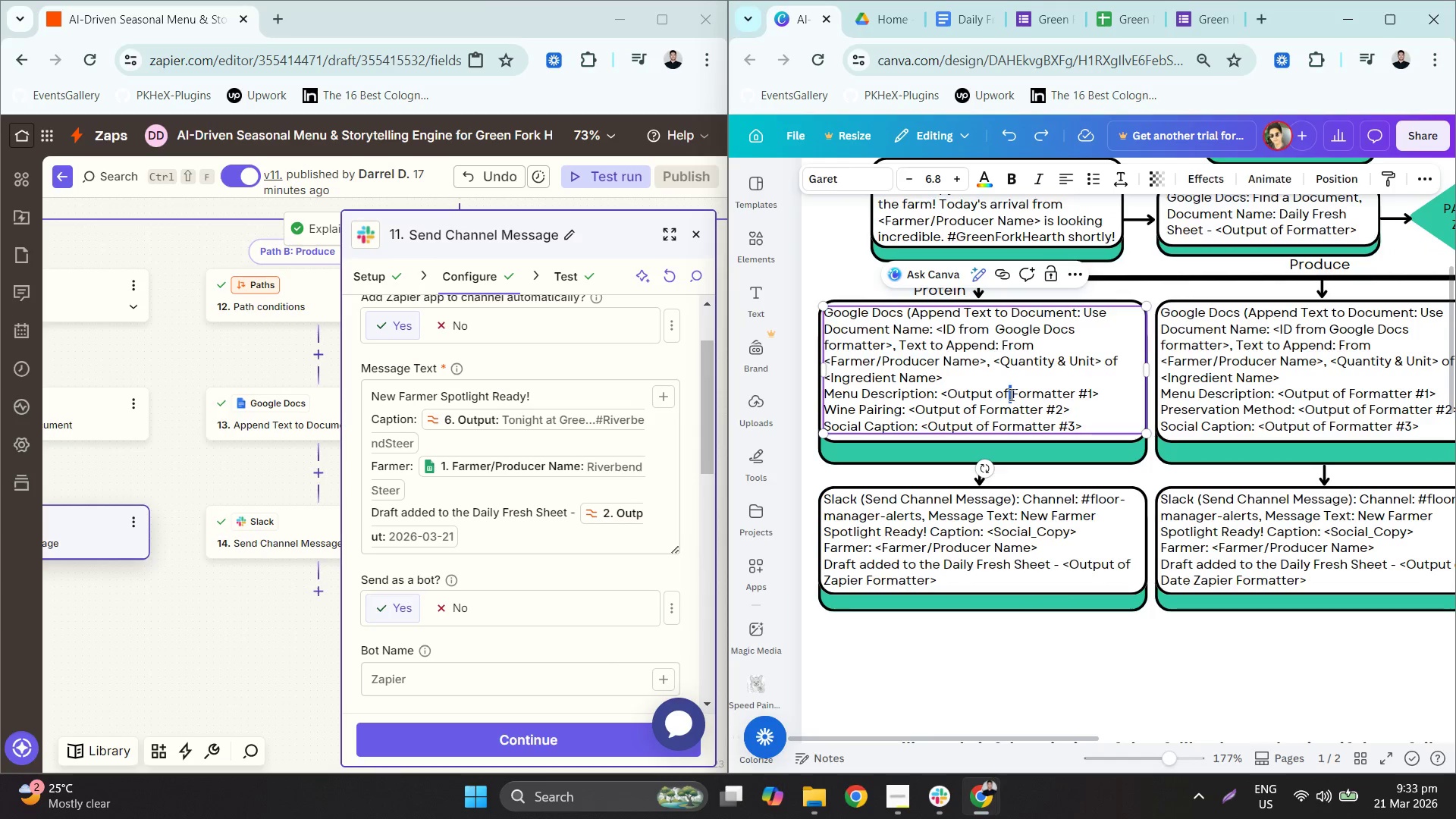 
left_click([1010, 394])
 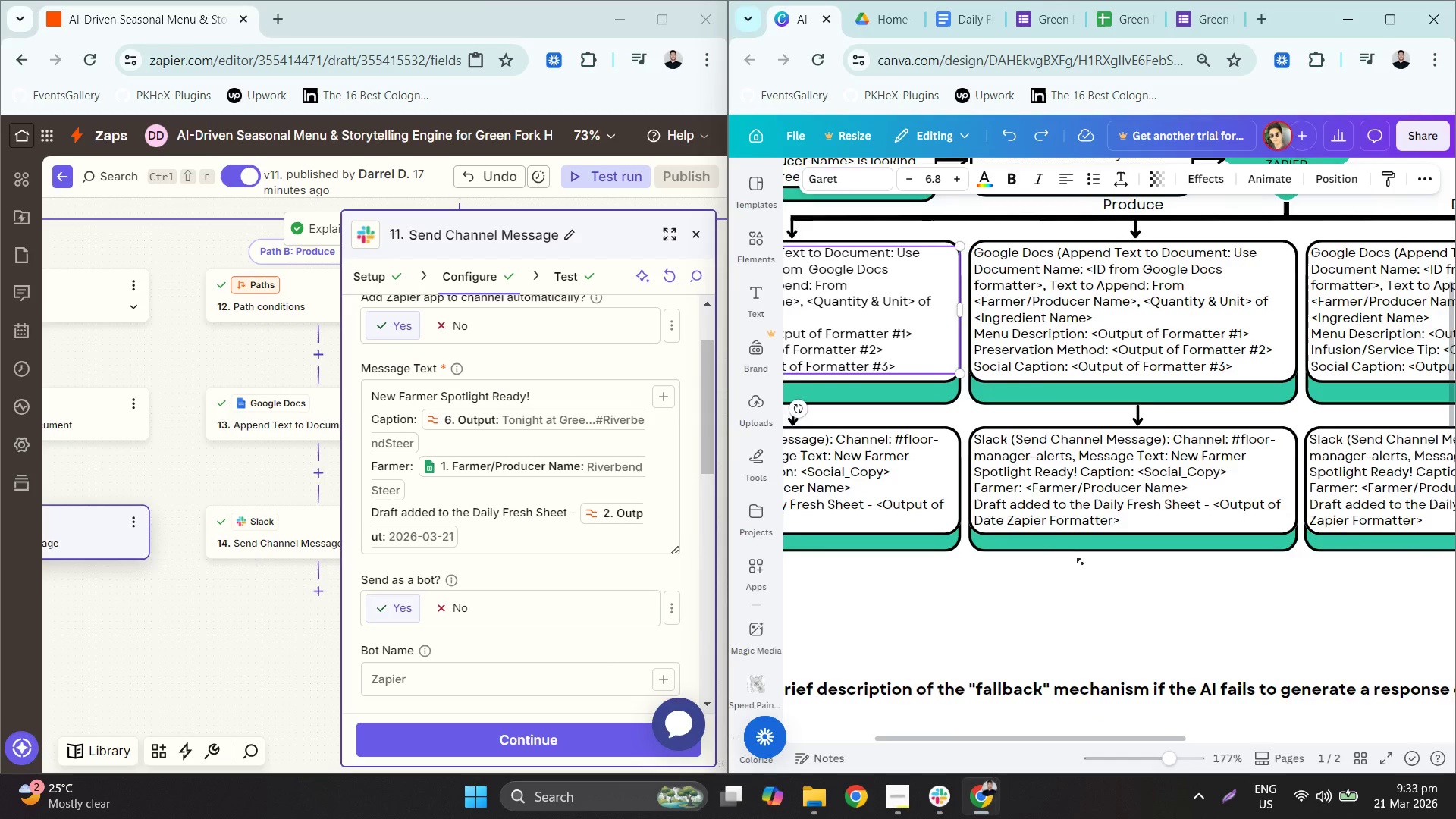 
double_click([1120, 497])
 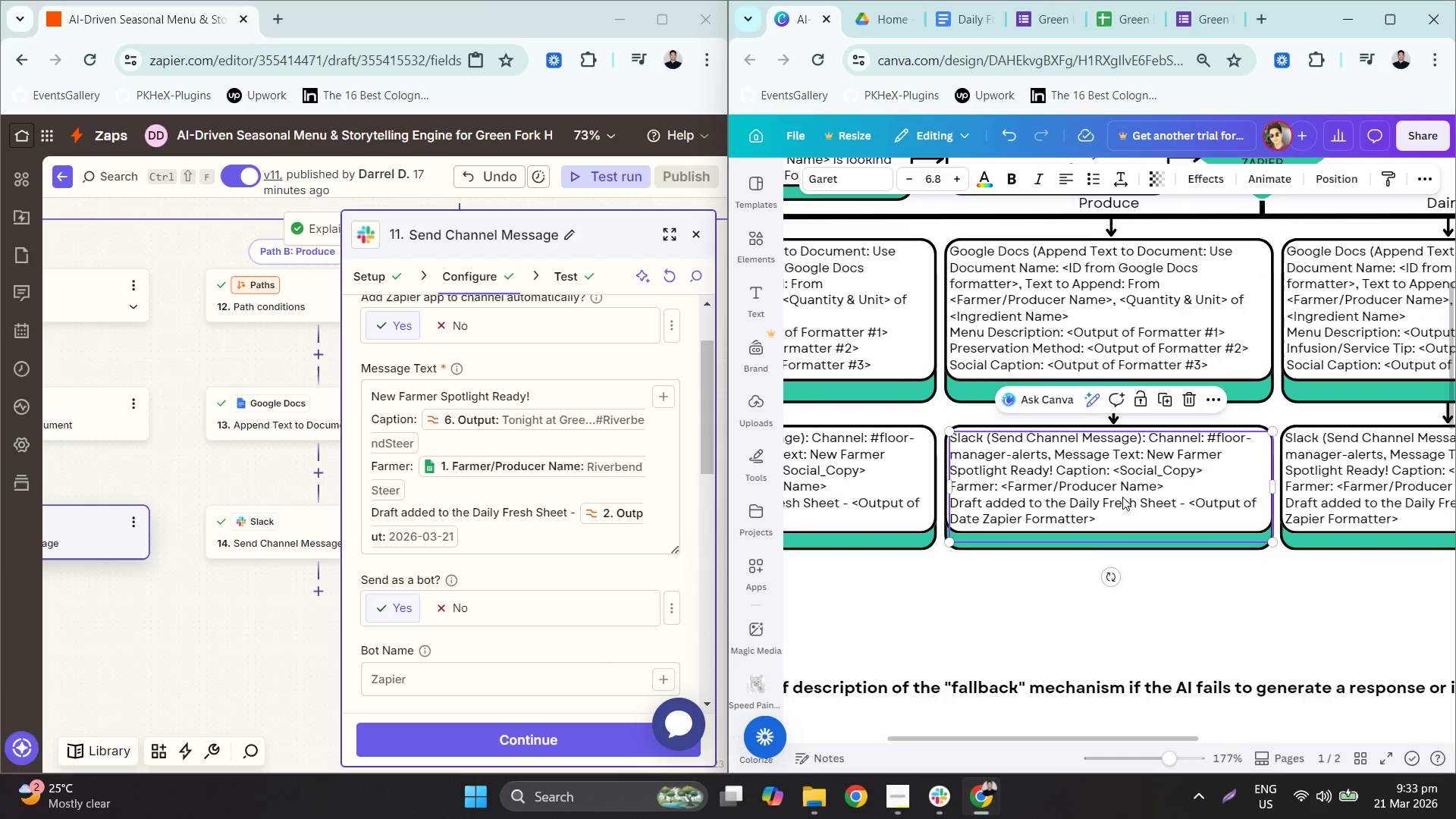 
mouse_move([1163, 510])
 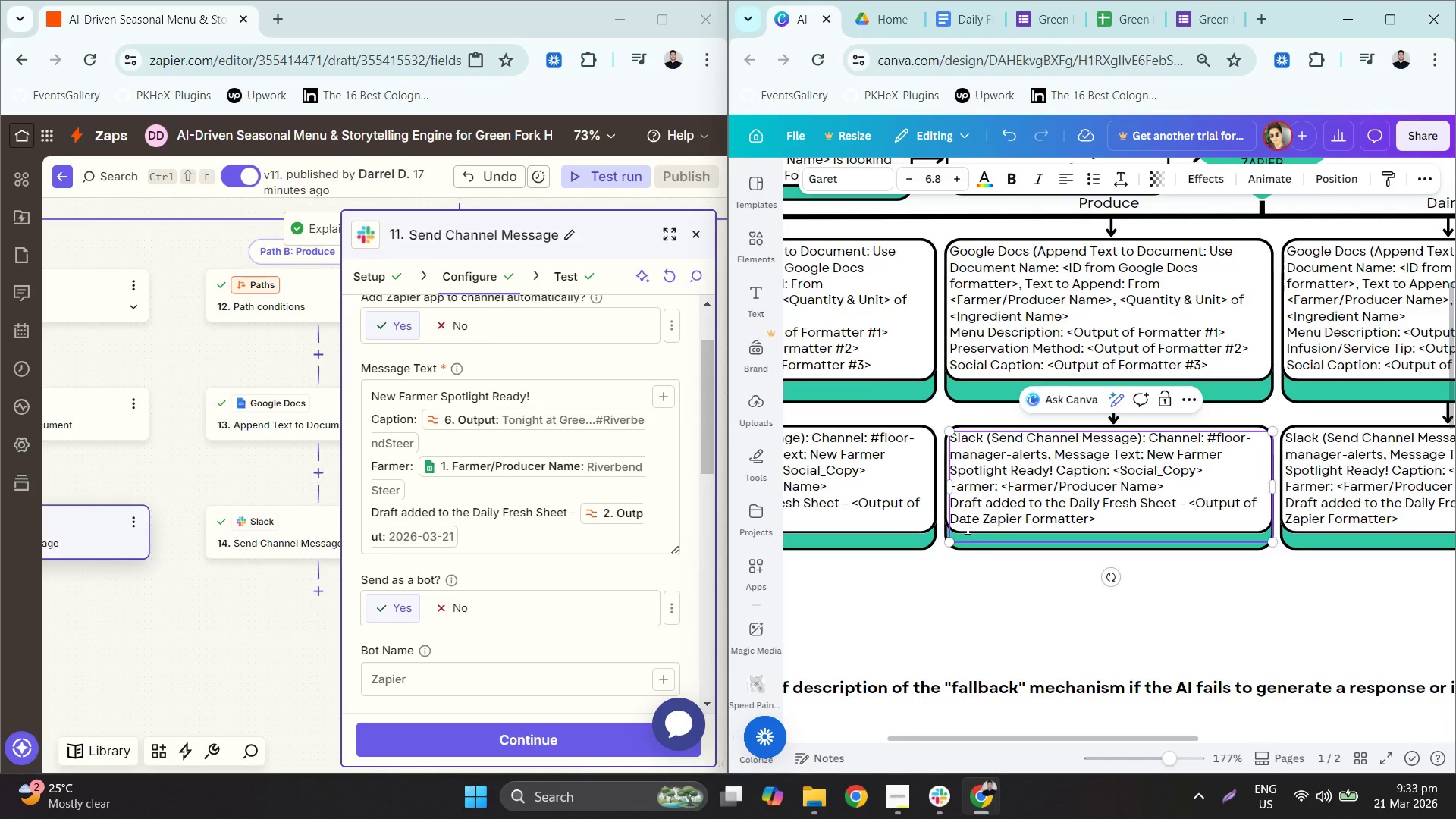 
double_click([966, 529])
 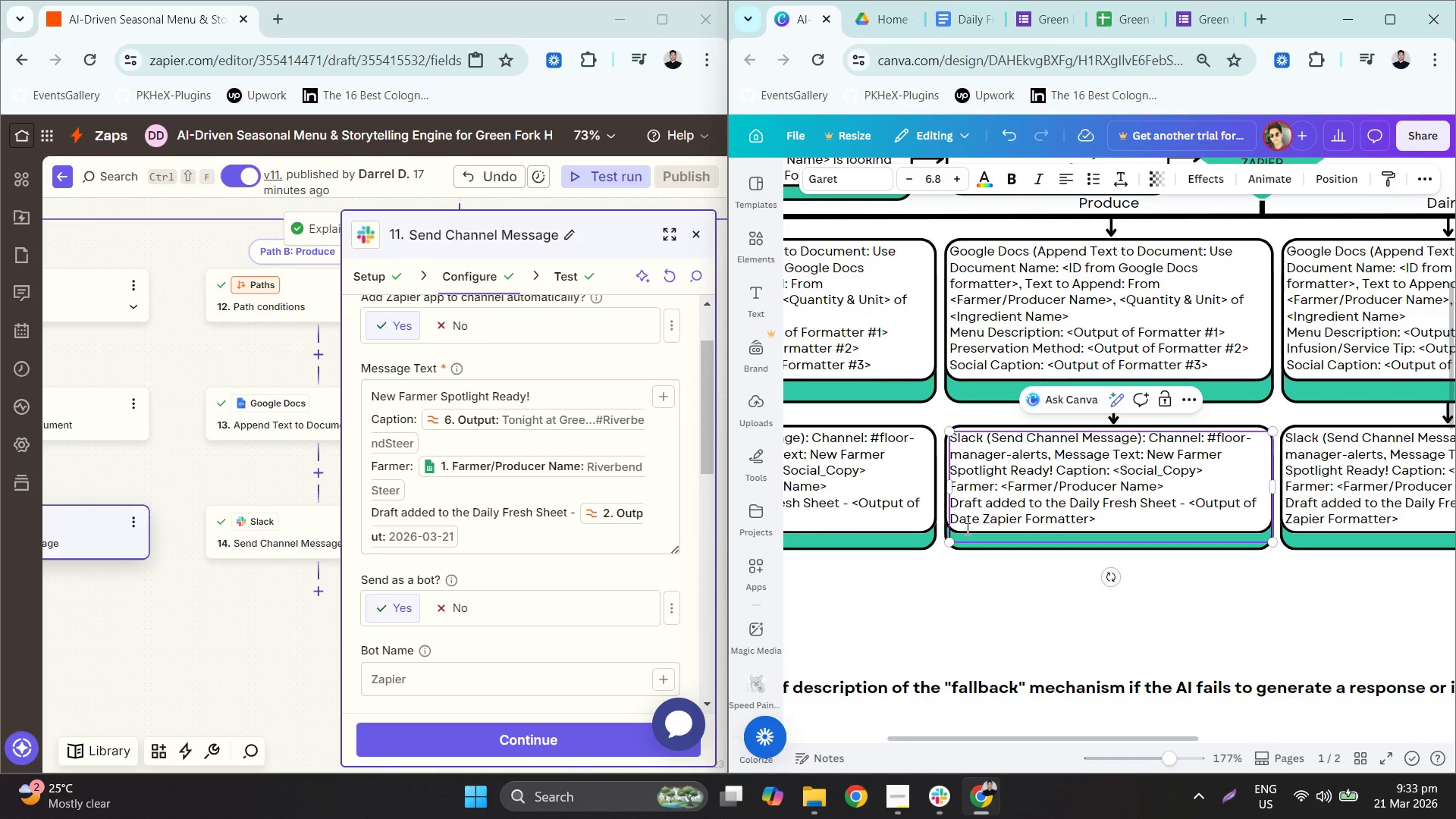 
key(Control+ControlLeft)
 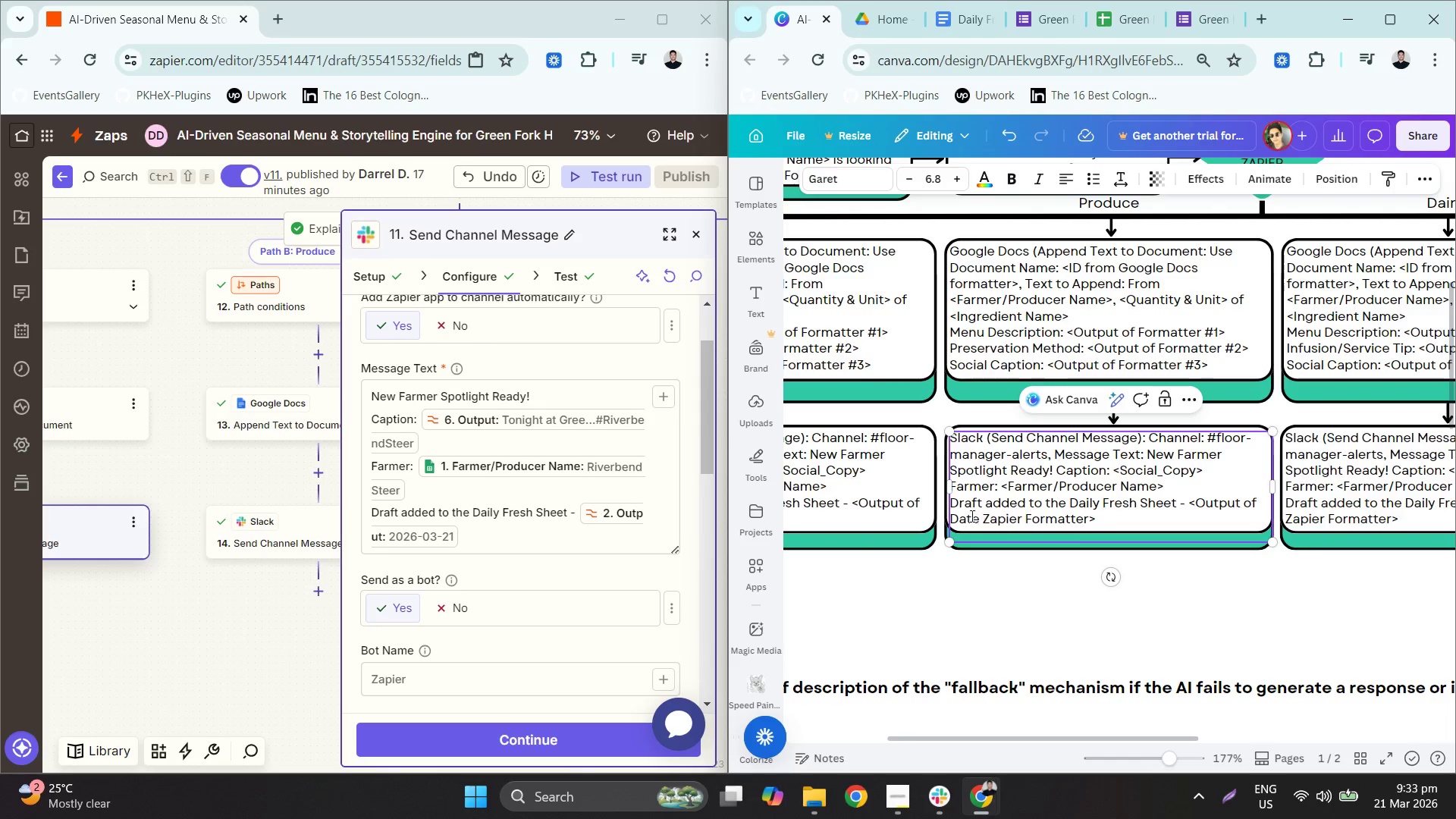 
double_click([970, 516])
 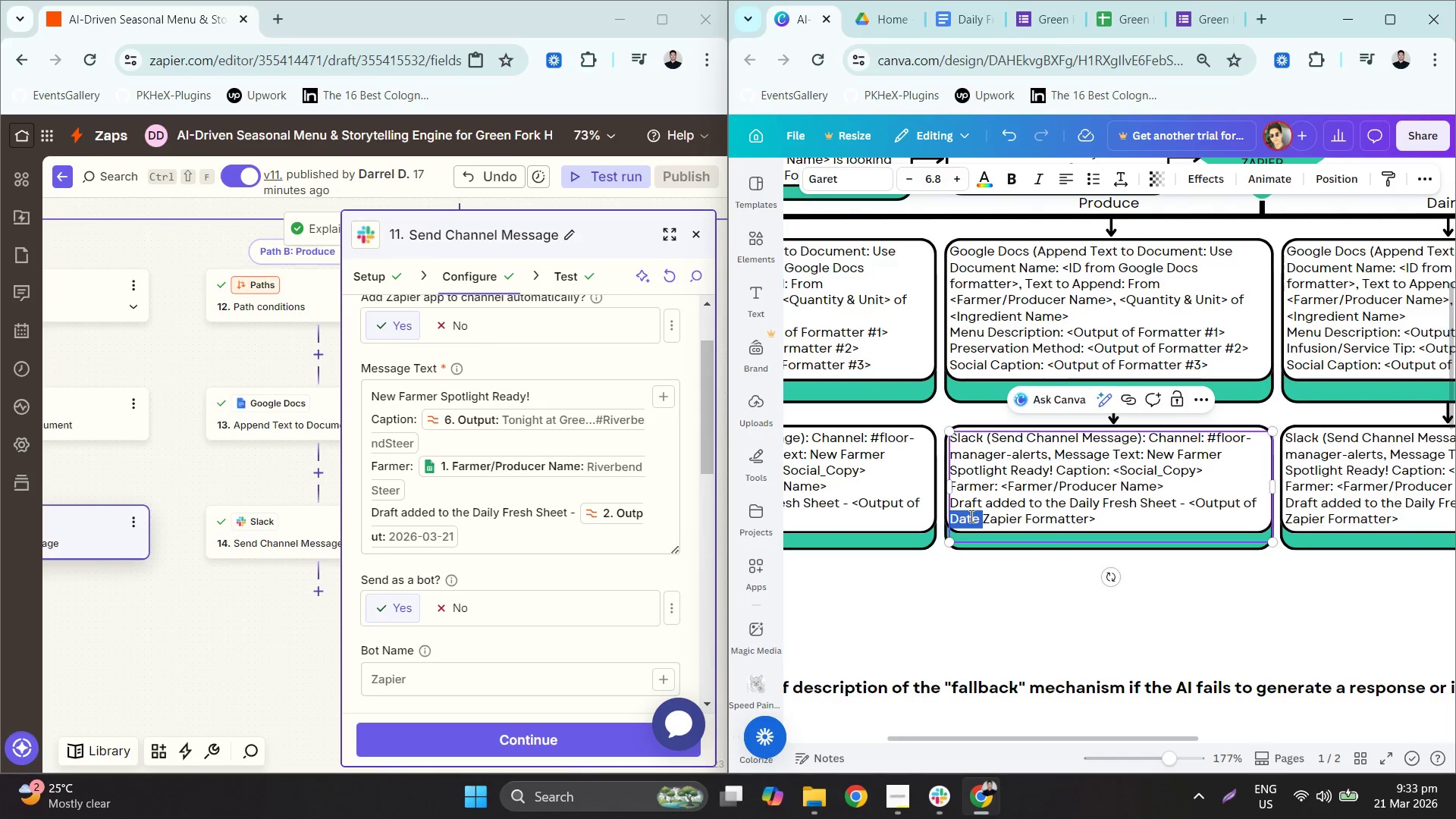 
key(Control+ControlLeft)
 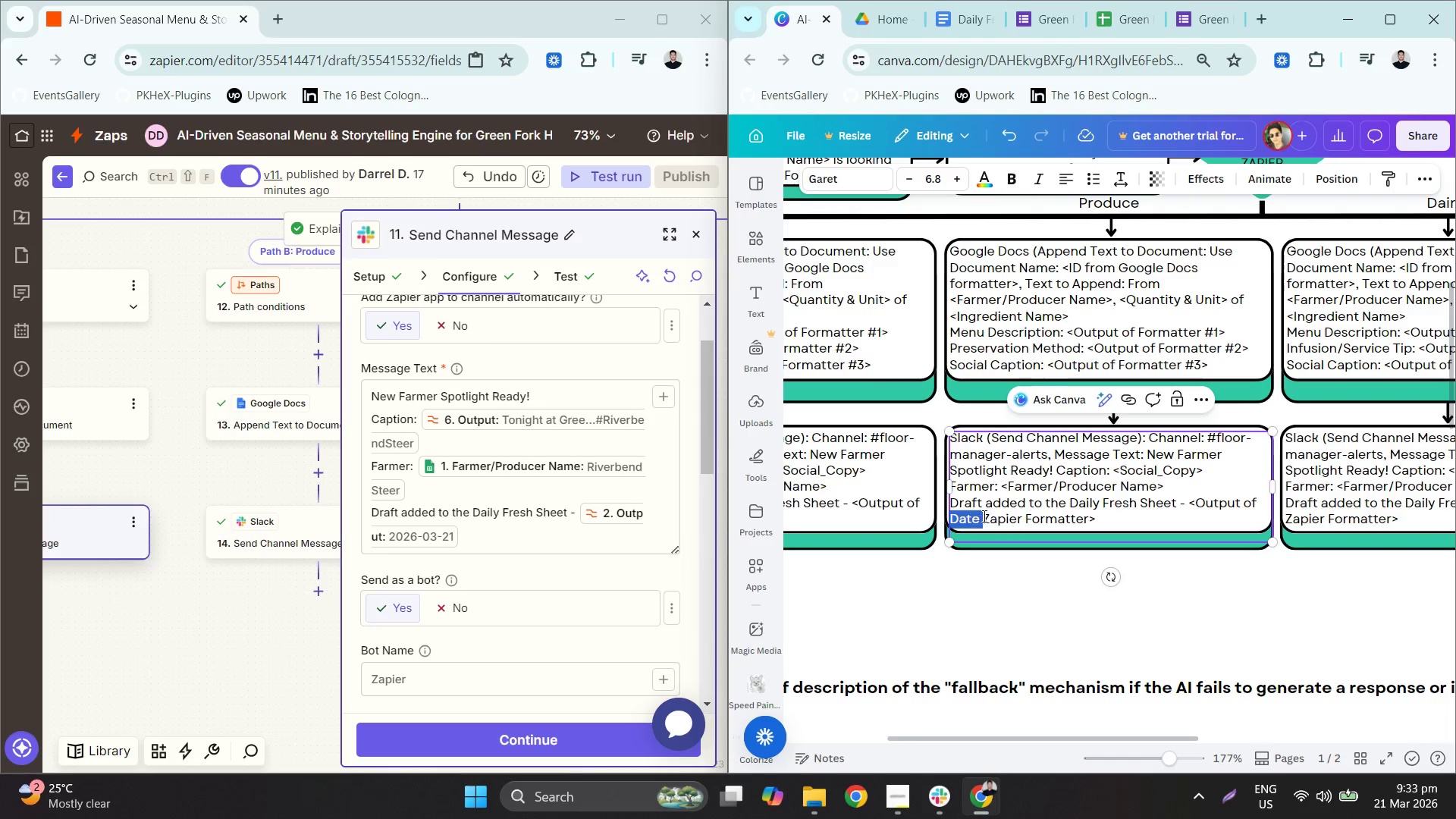 
key(Control+X)
 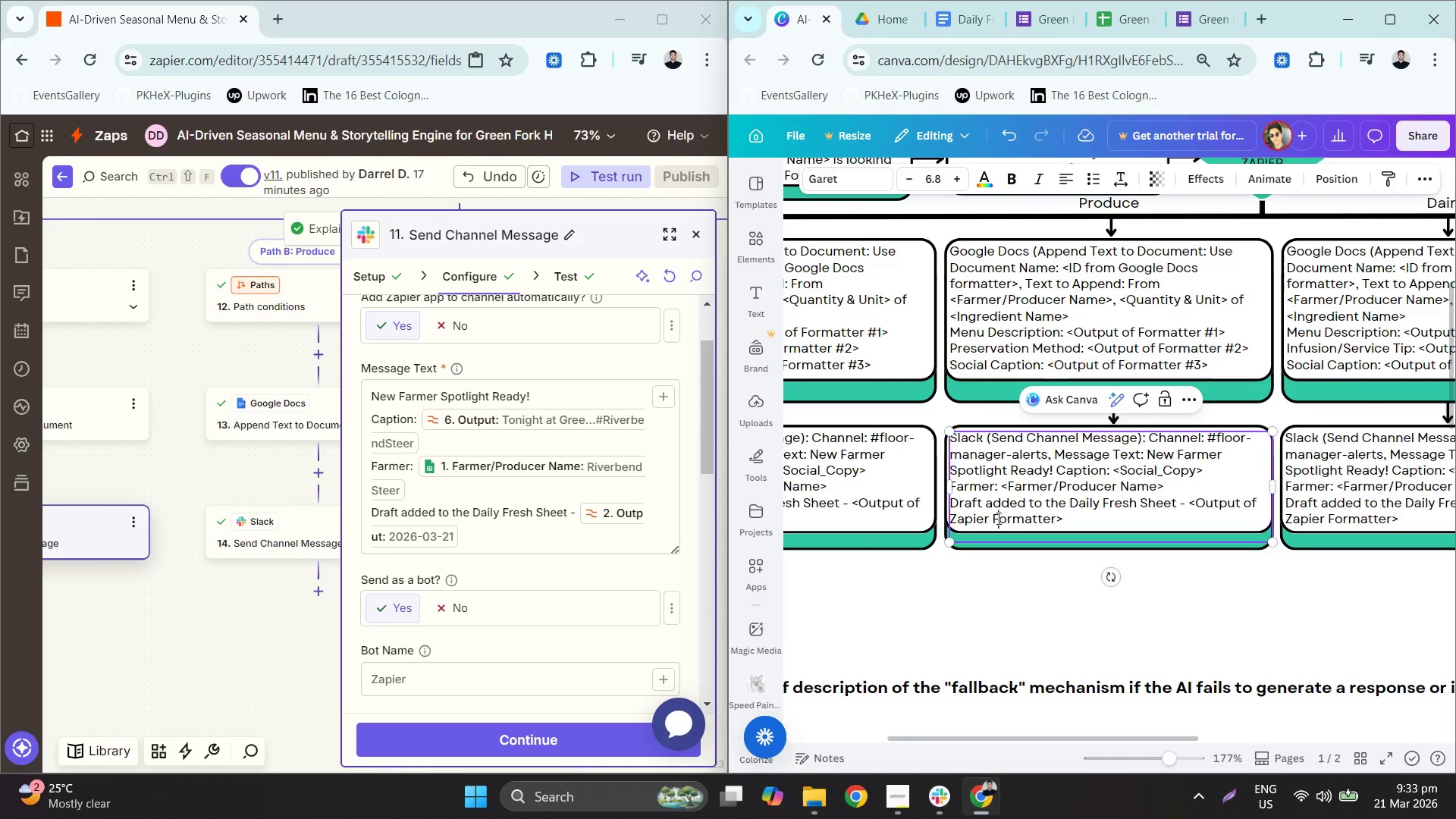 
double_click([993, 519])
 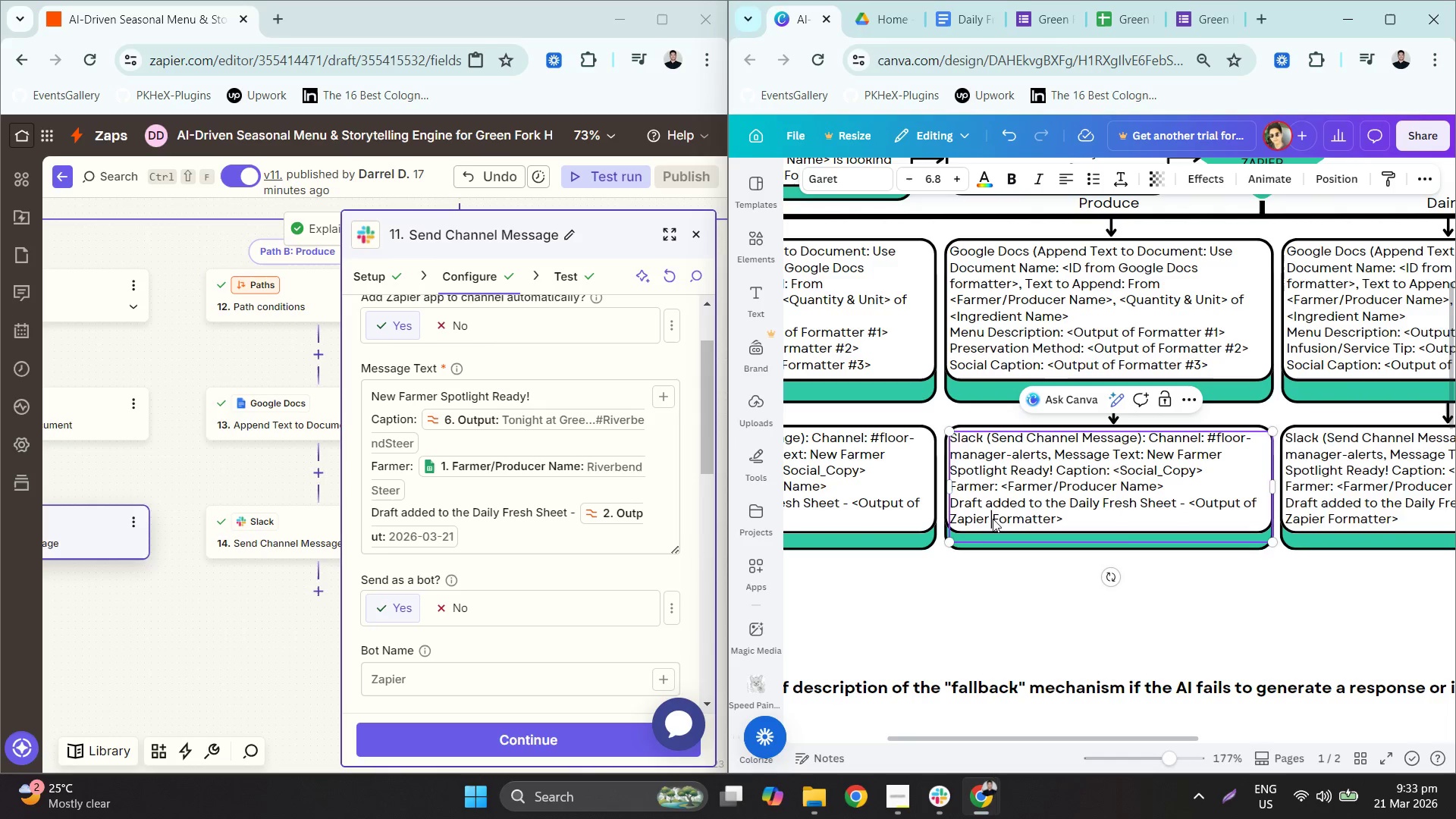 
key(Control+ControlLeft)
 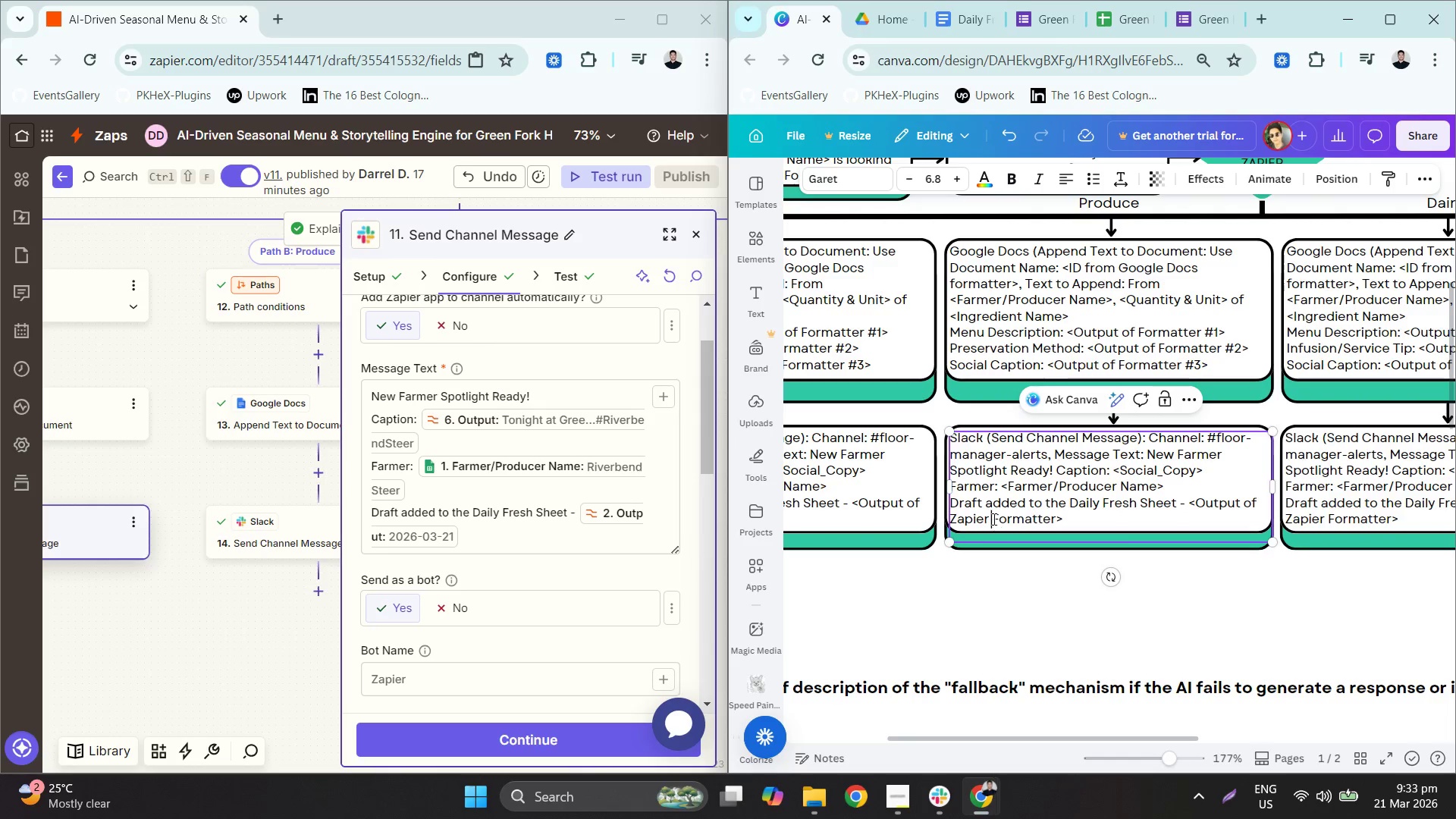 
key(Control+V)
 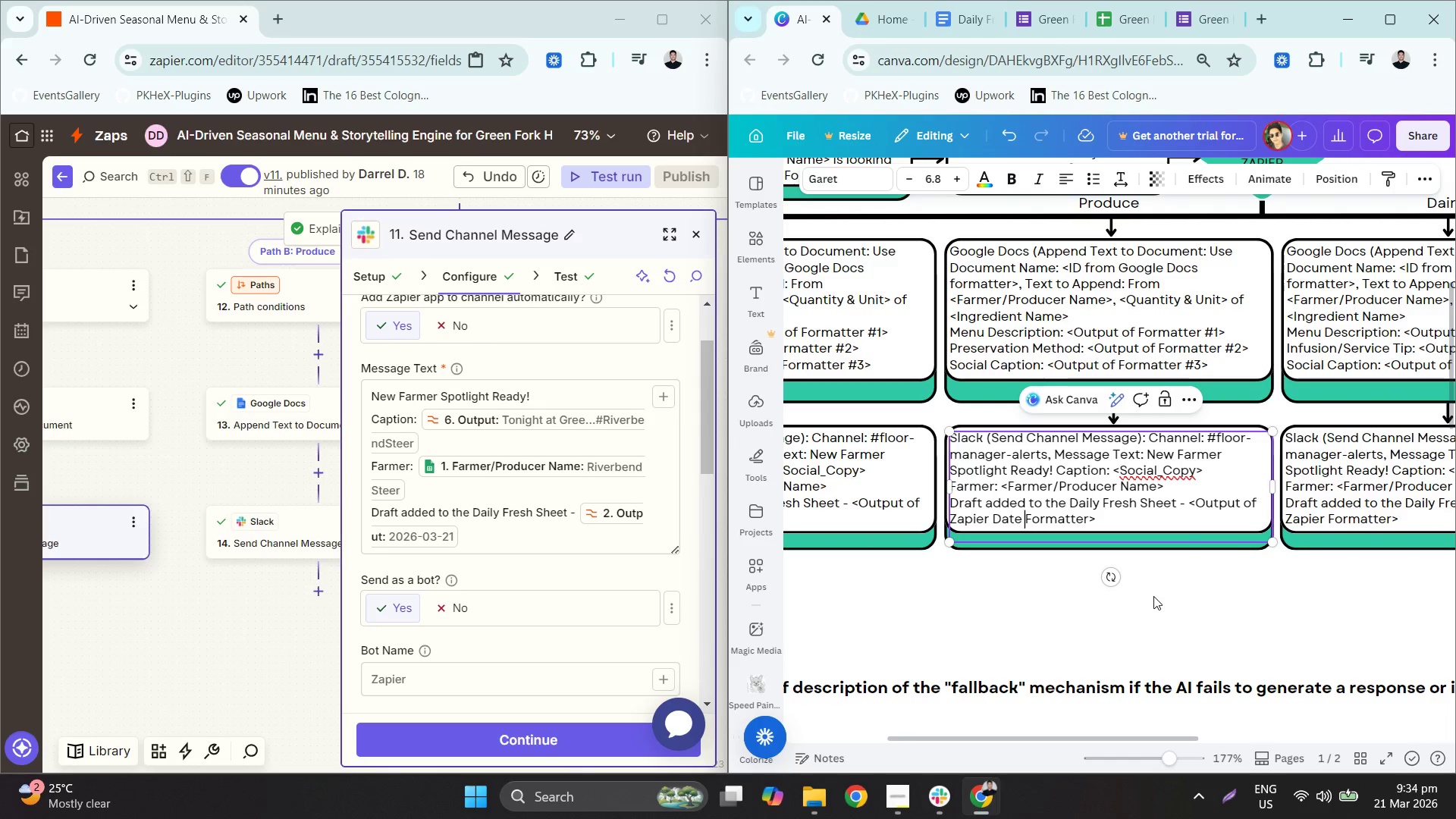 
key(Control+A)
 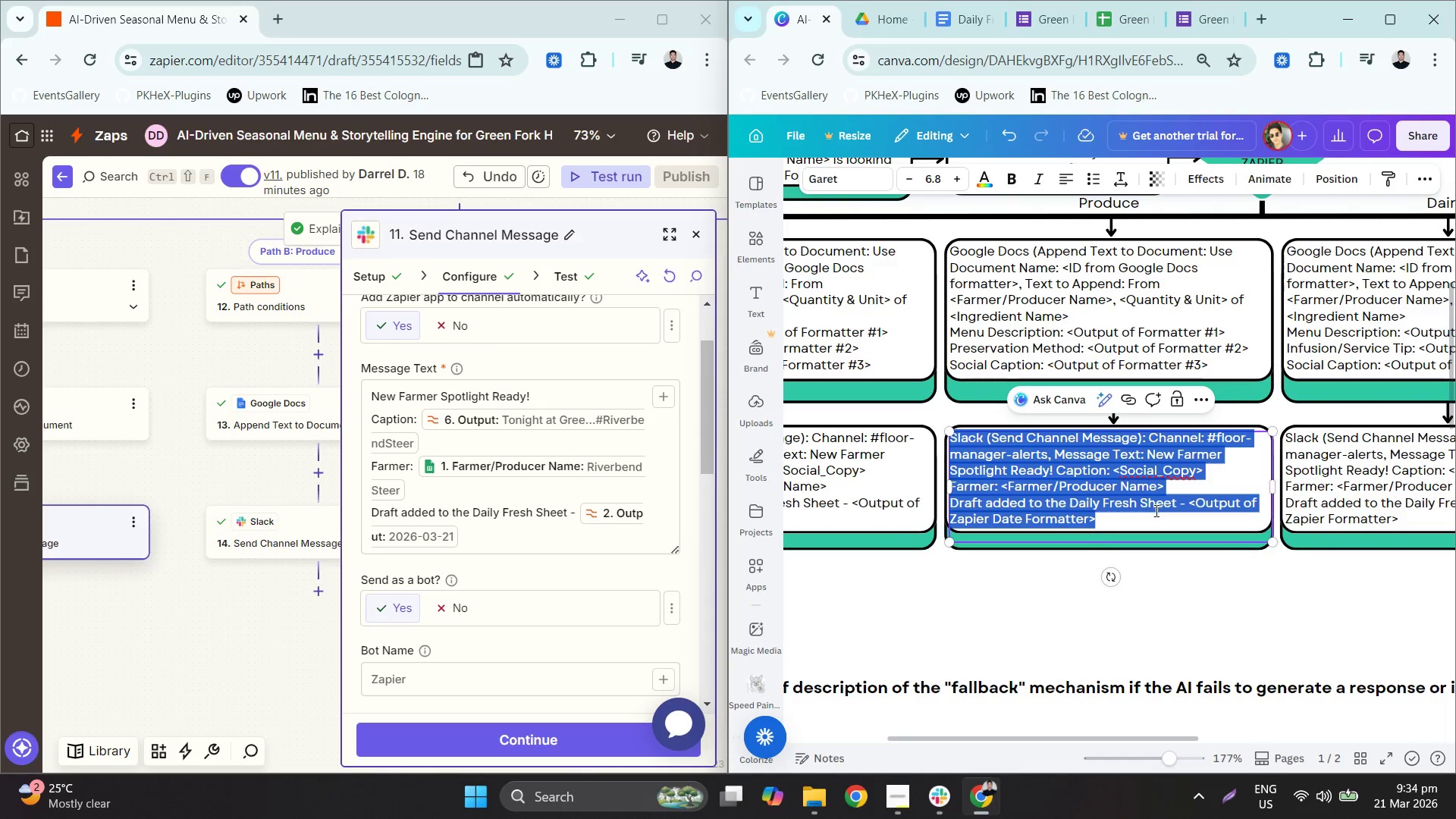 
key(Control+C)
 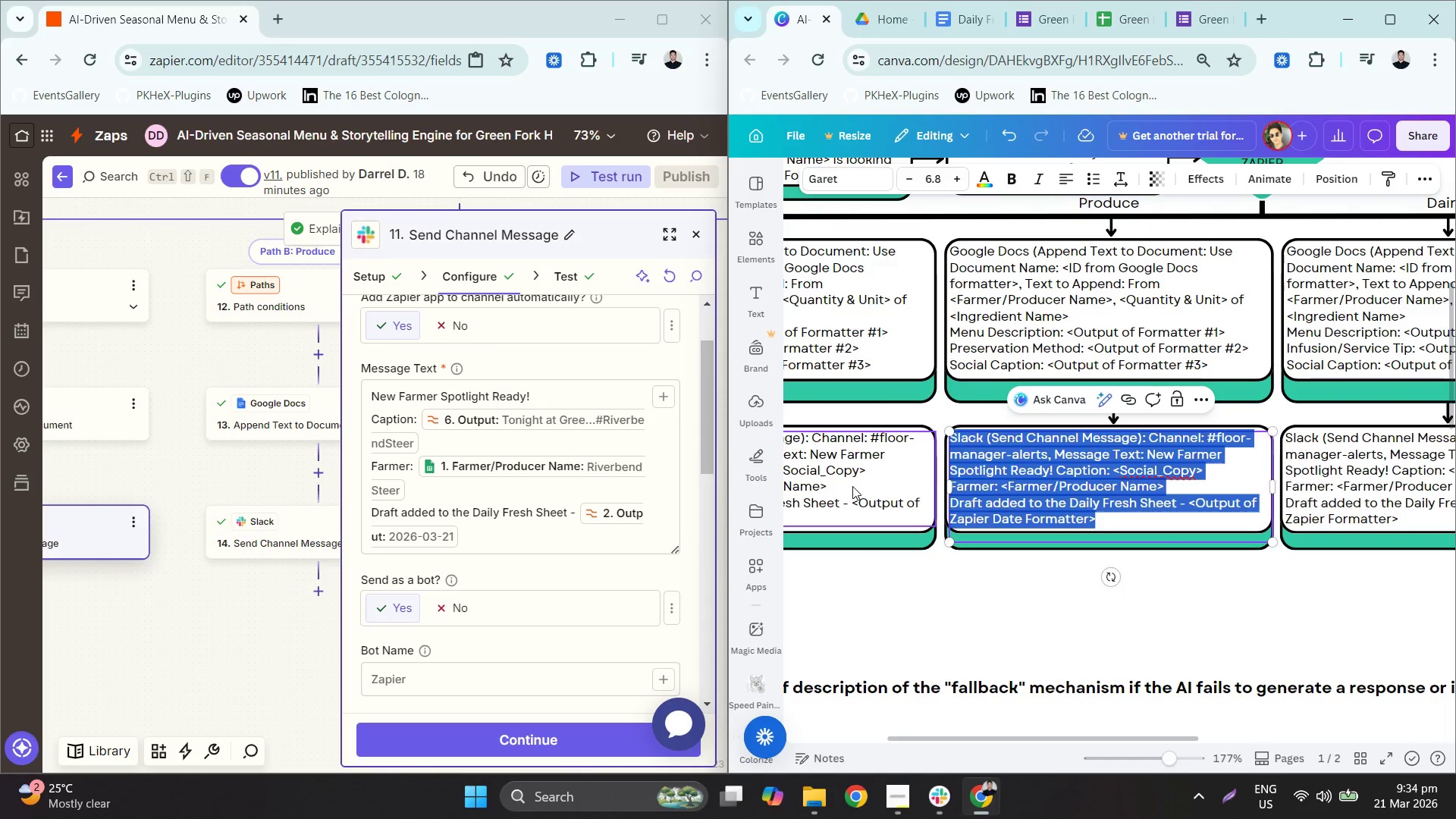 
double_click([852, 487])
 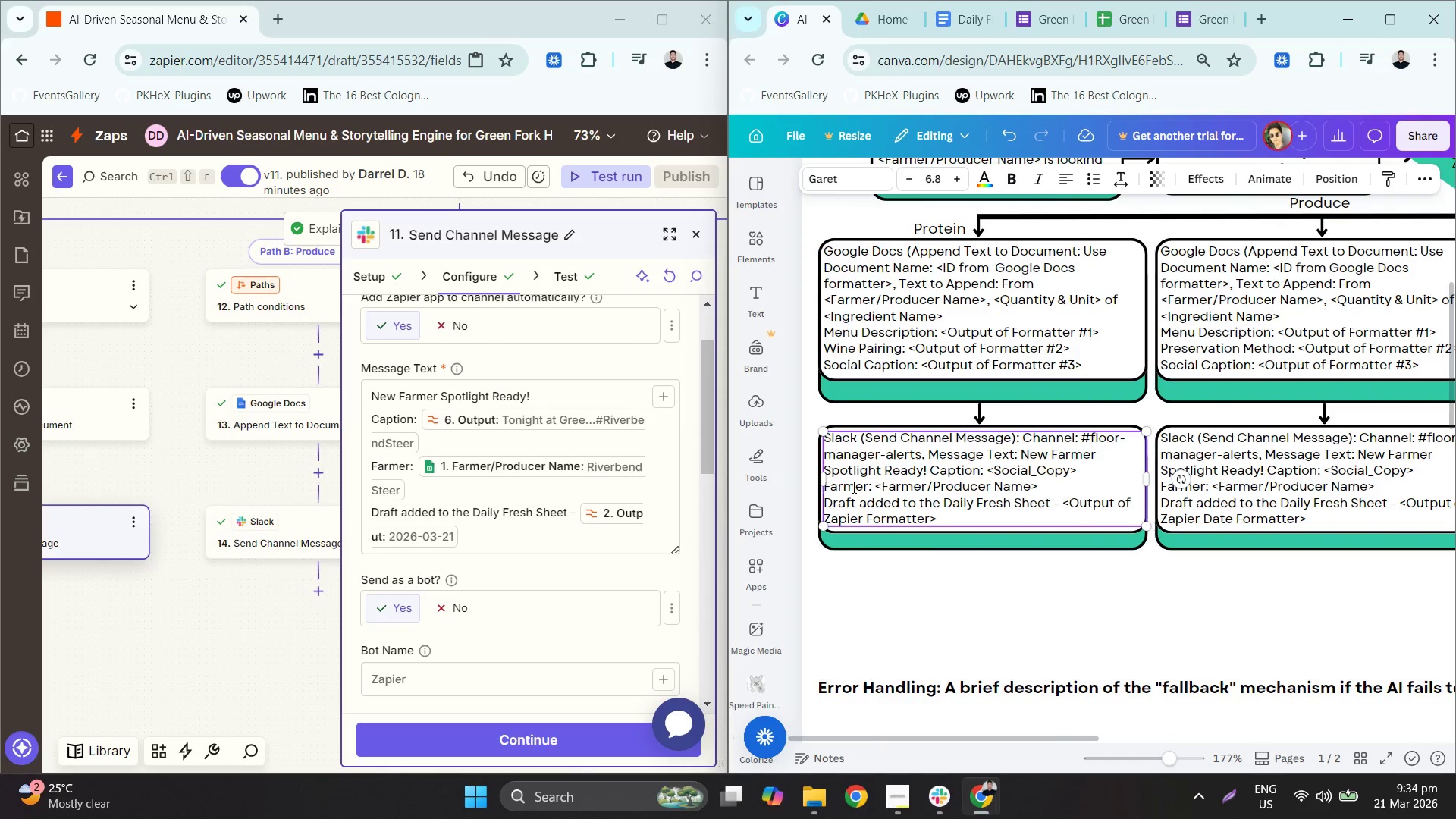 
key(Control+A)
 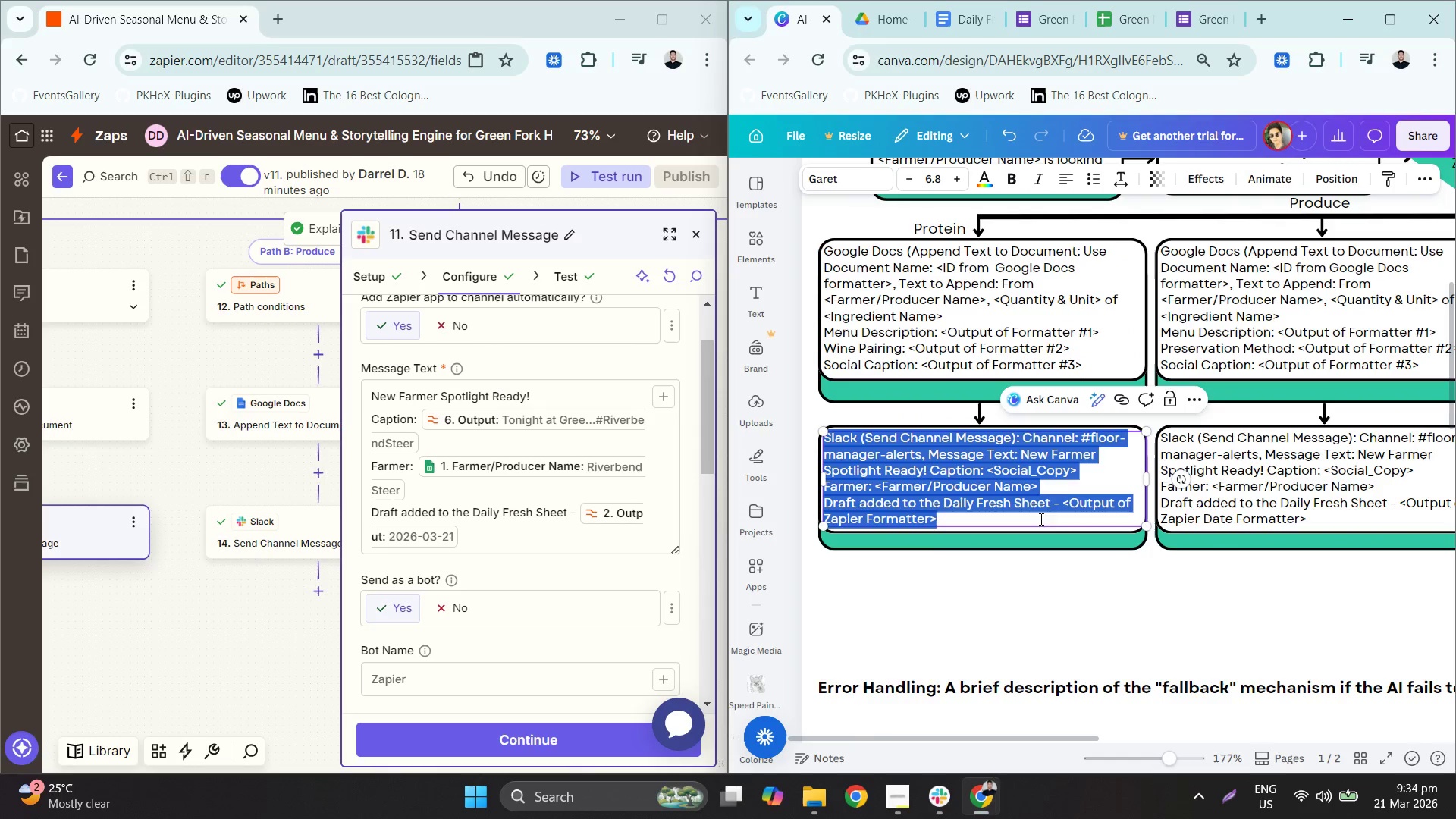 
key(Control+V)
 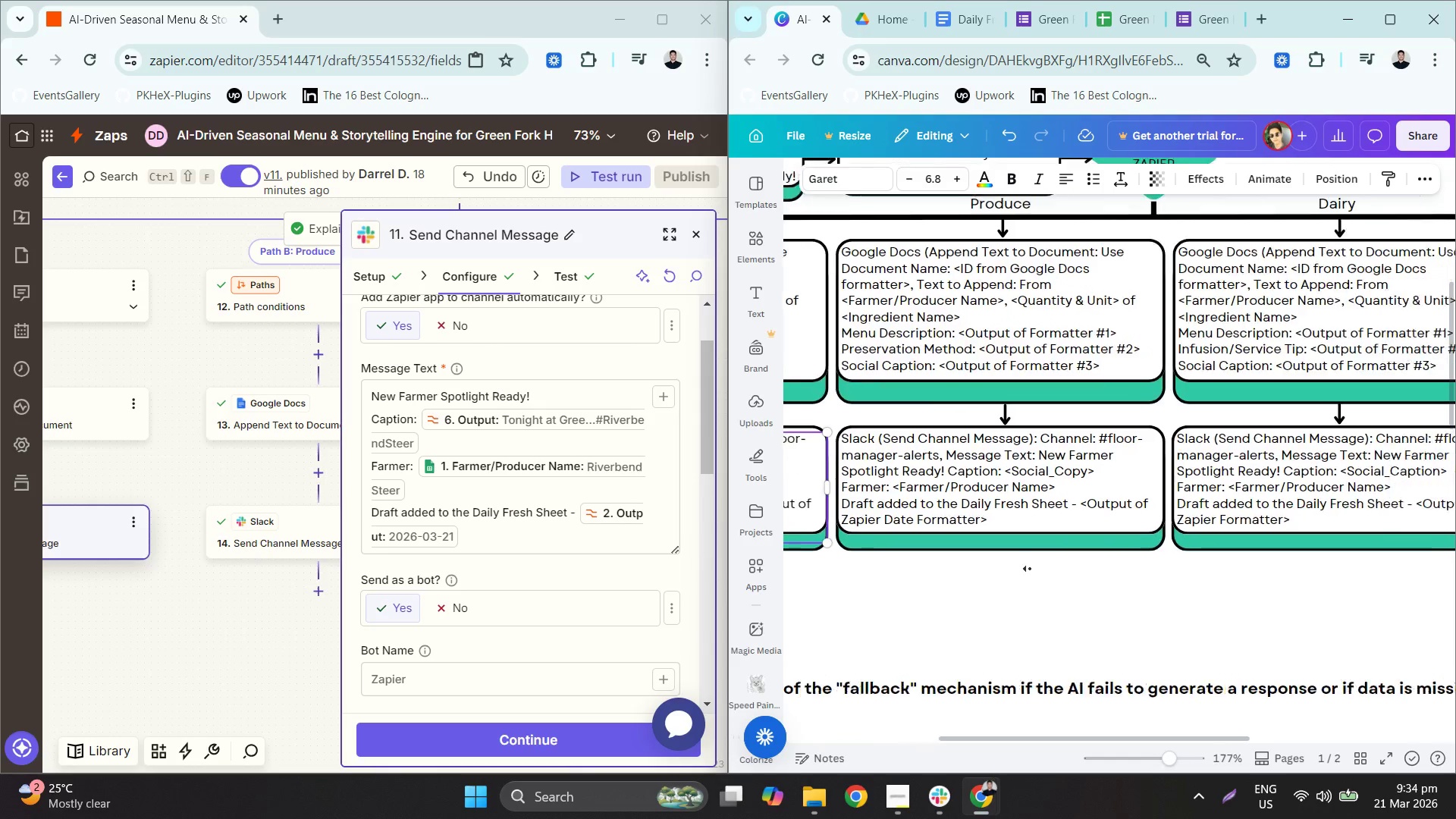 
double_click([1279, 463])
 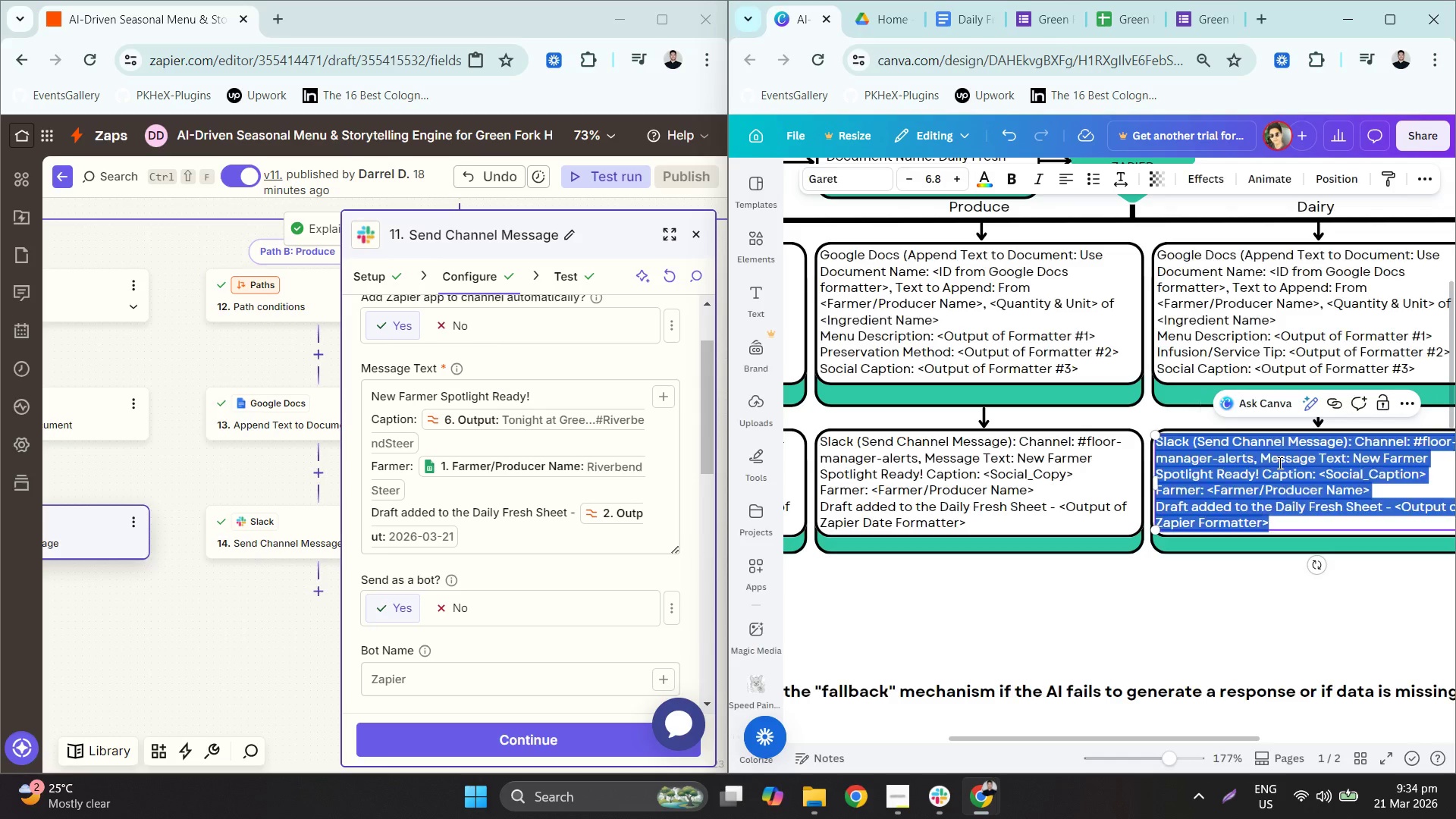 
key(A)
 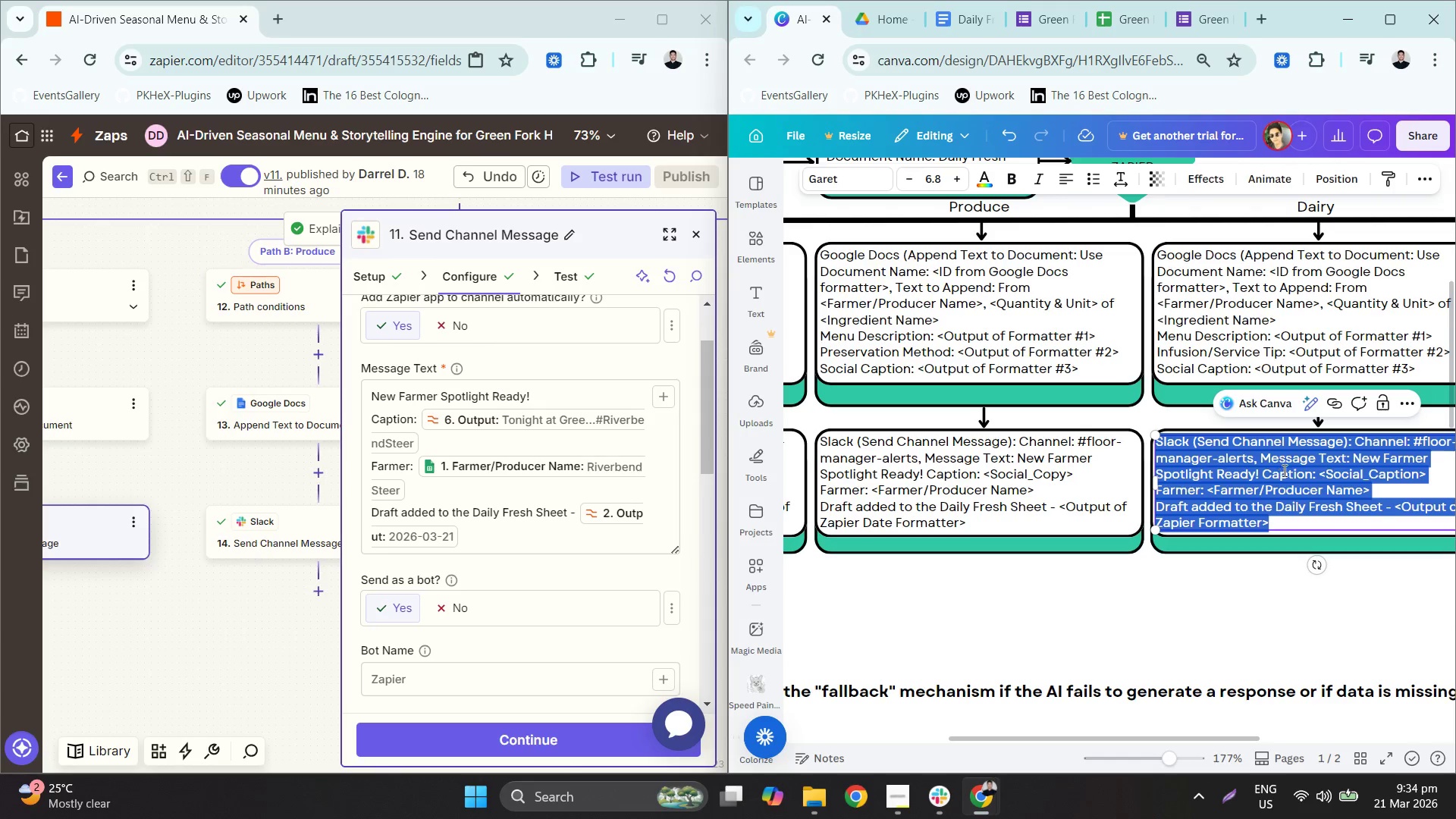 
key(Control+V)
 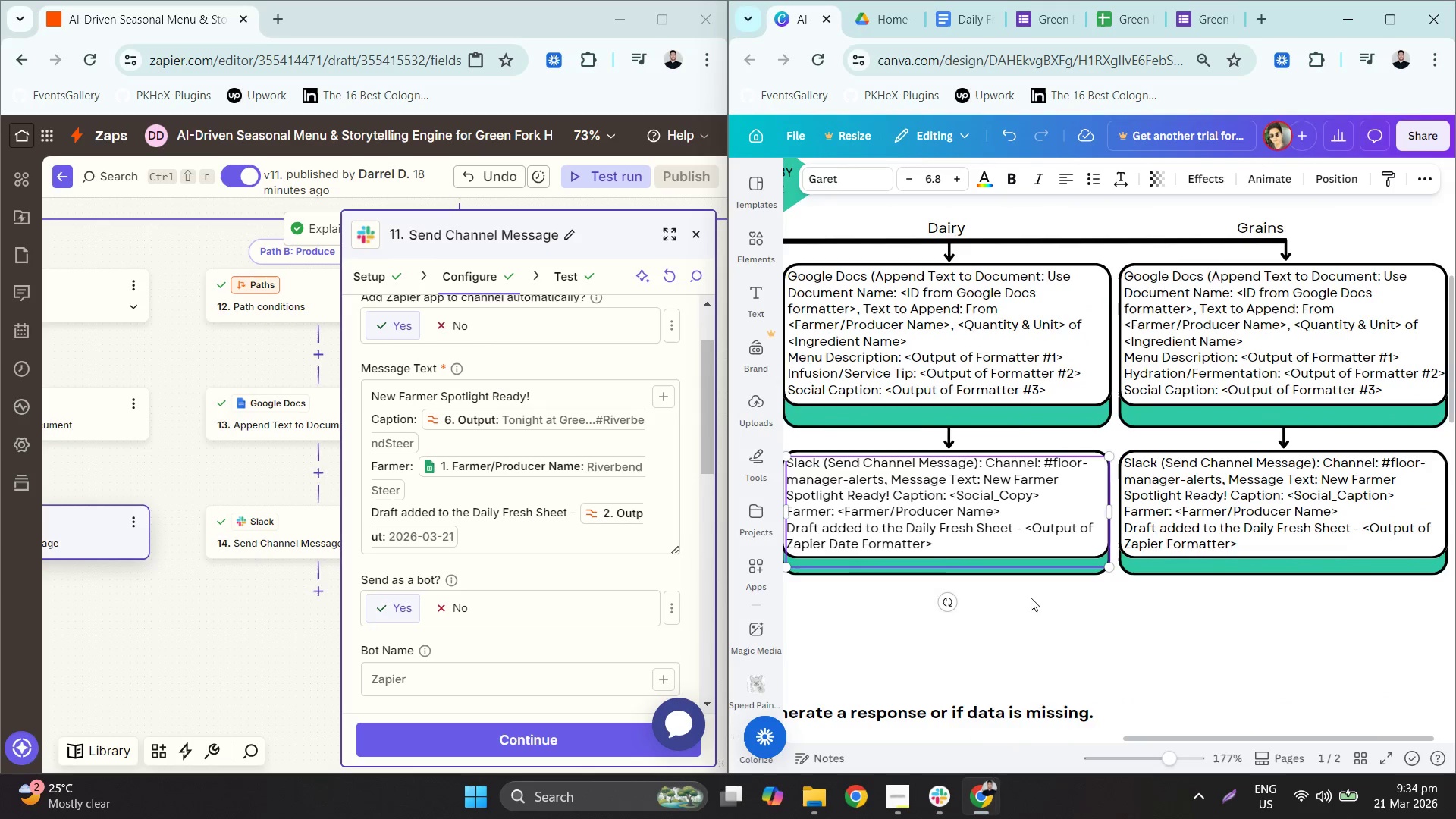 
double_click([1312, 485])
 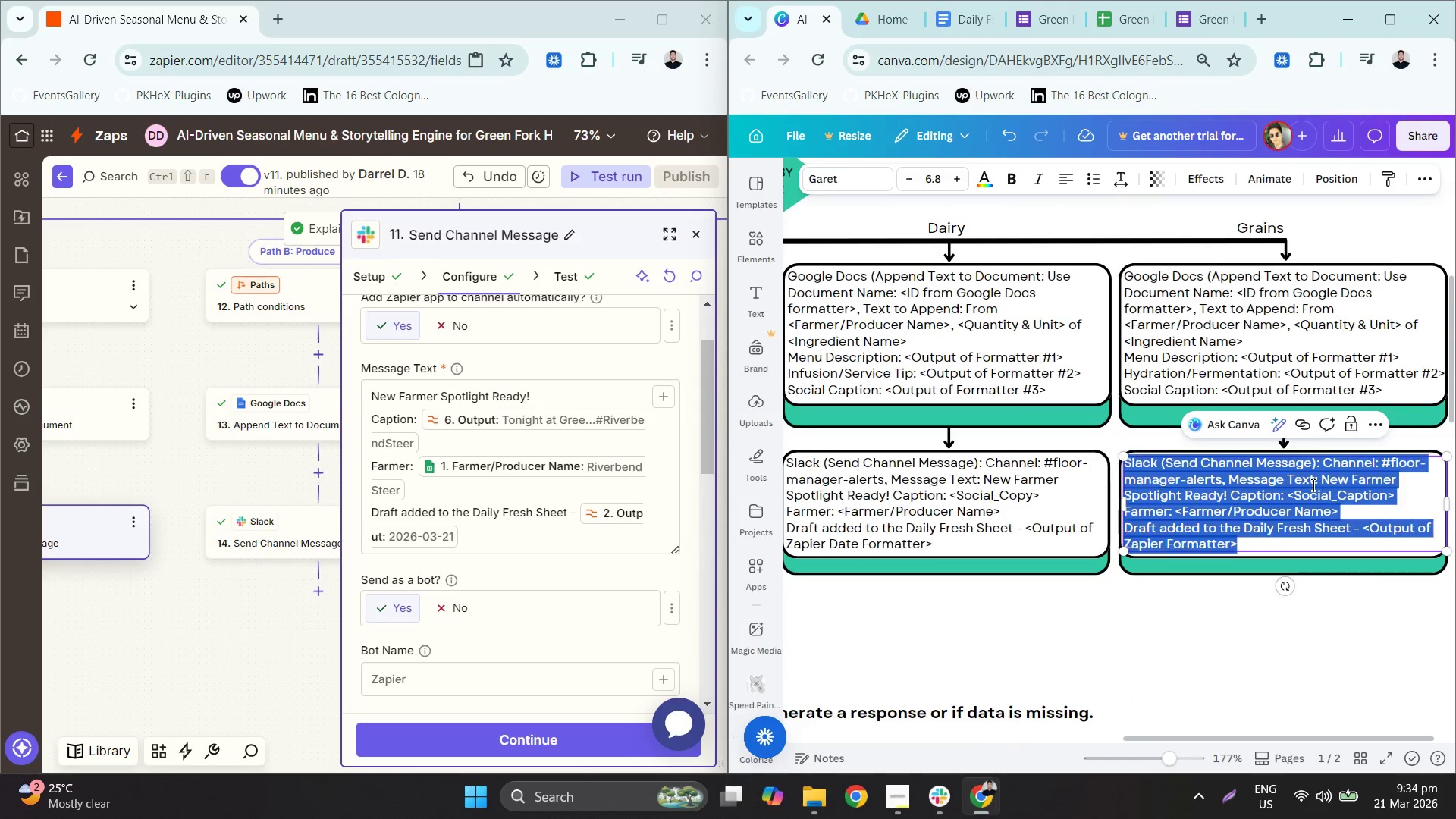 
key(Control+A)
 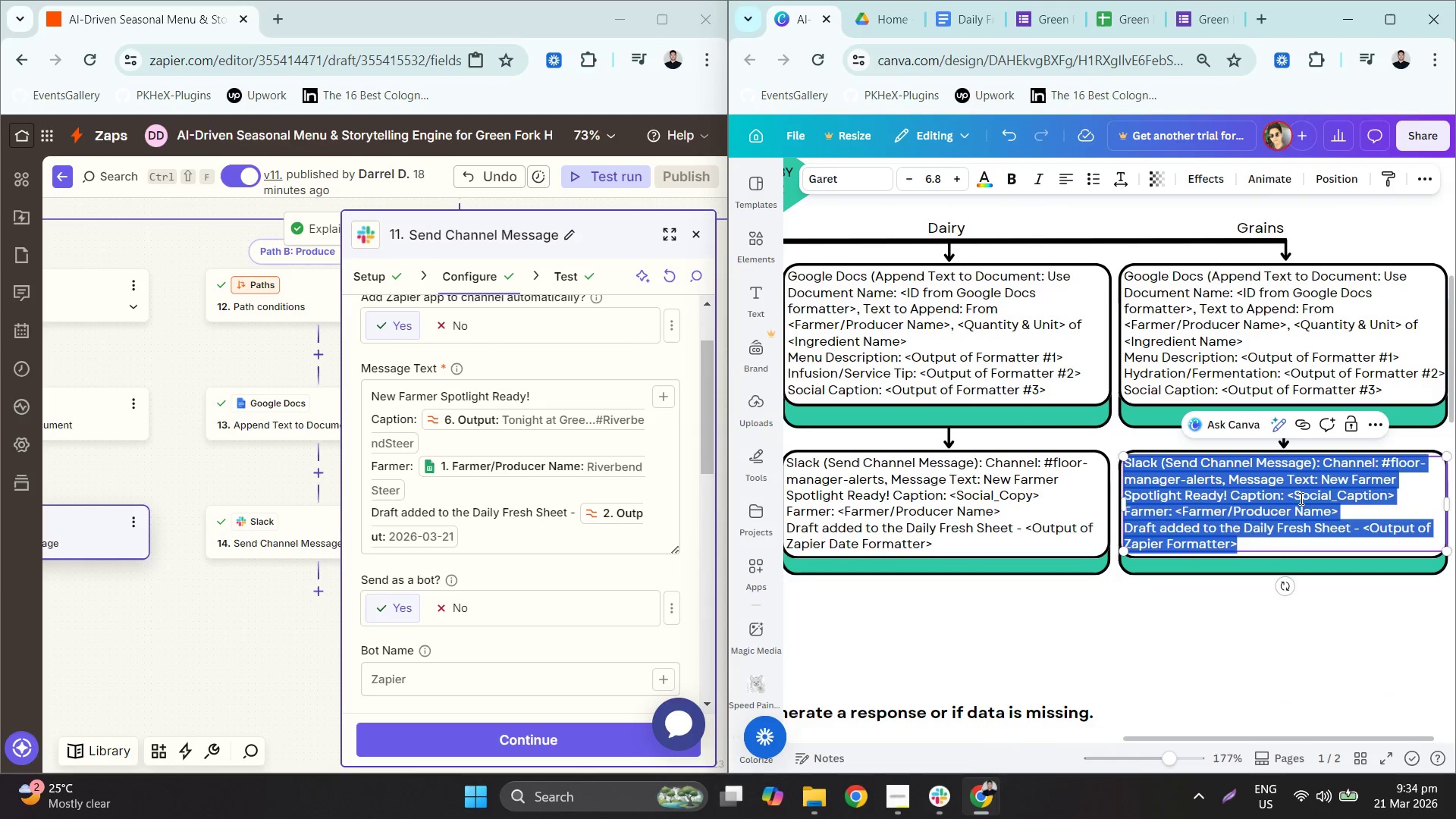 
key(Control+V)
 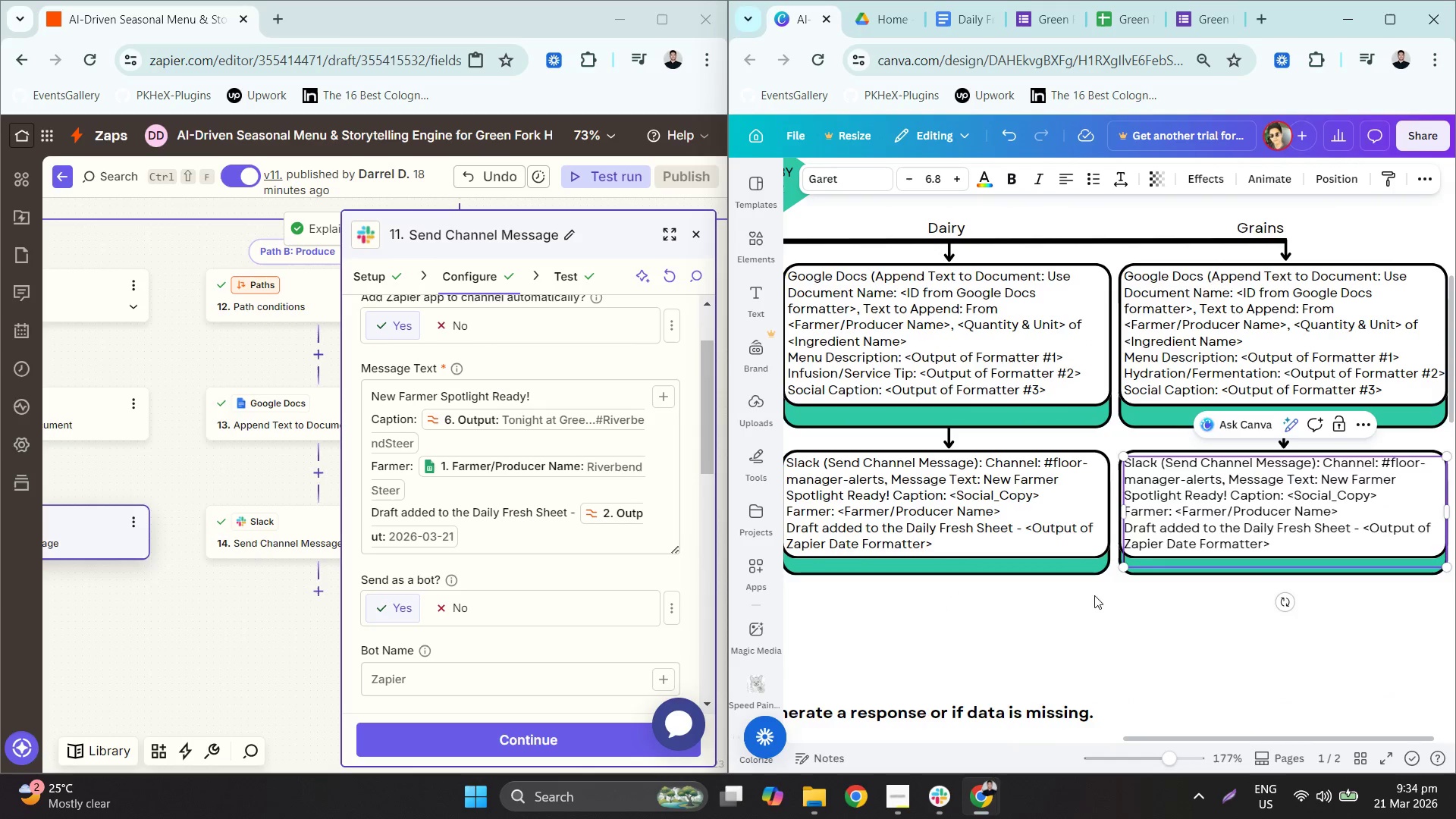 
left_click([1069, 603])
 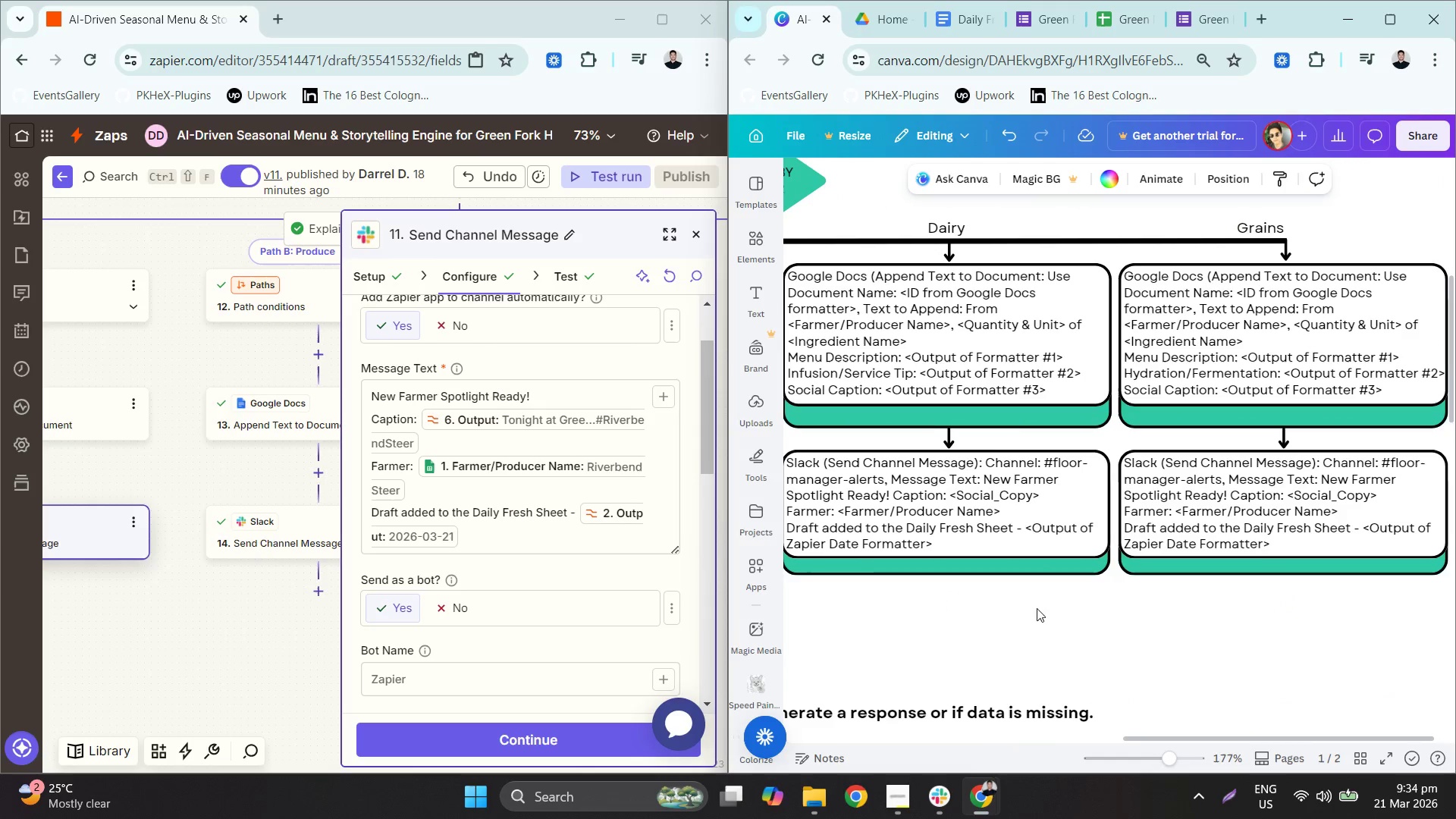 
scroll: coordinate [1006, 606], scroll_direction: down, amount: 1.0
 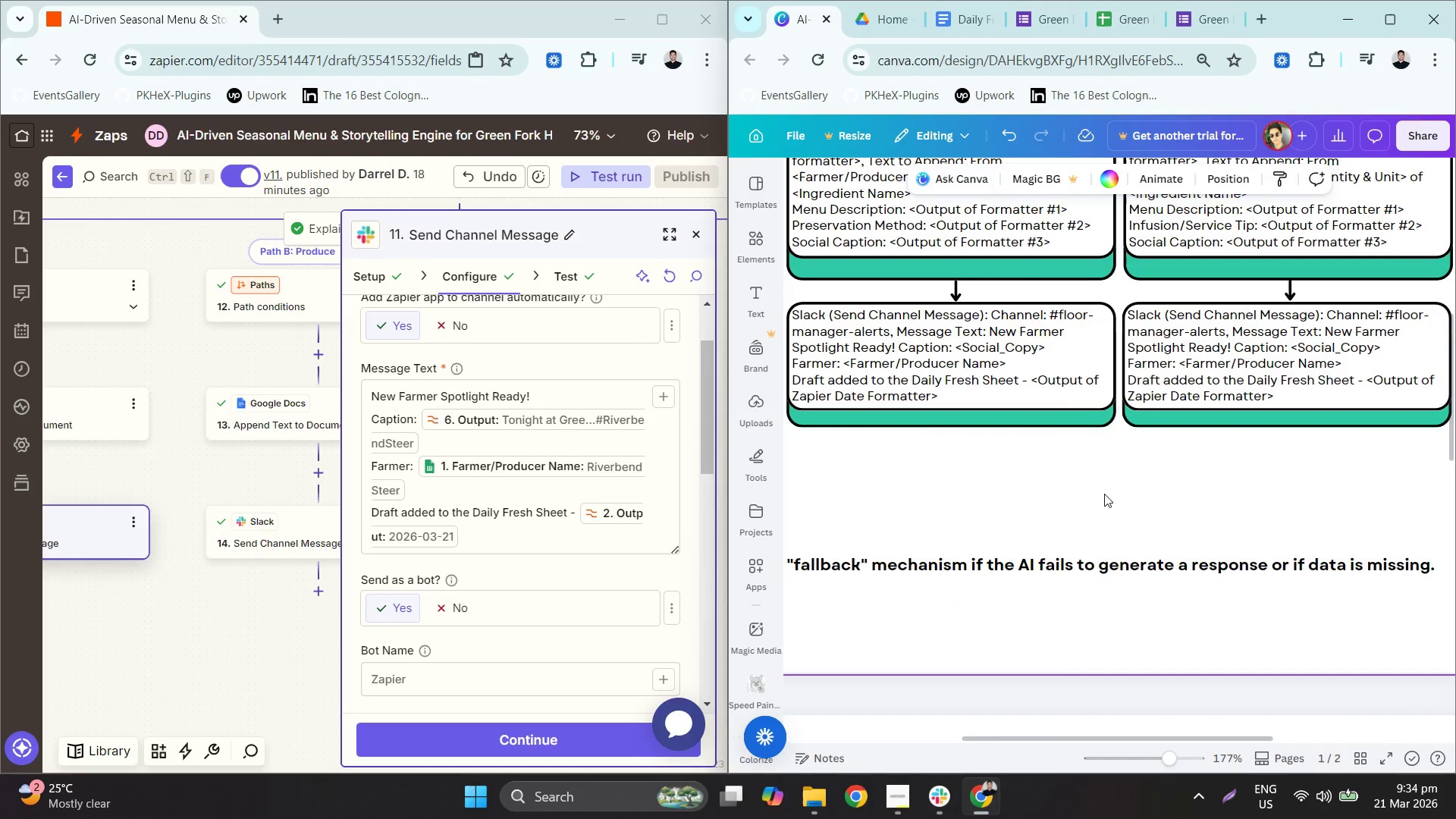 
hold_key(key=ControlLeft, duration=0.47)
scroll: coordinate [1103, 494], scroll_direction: down, amount: 2.0
 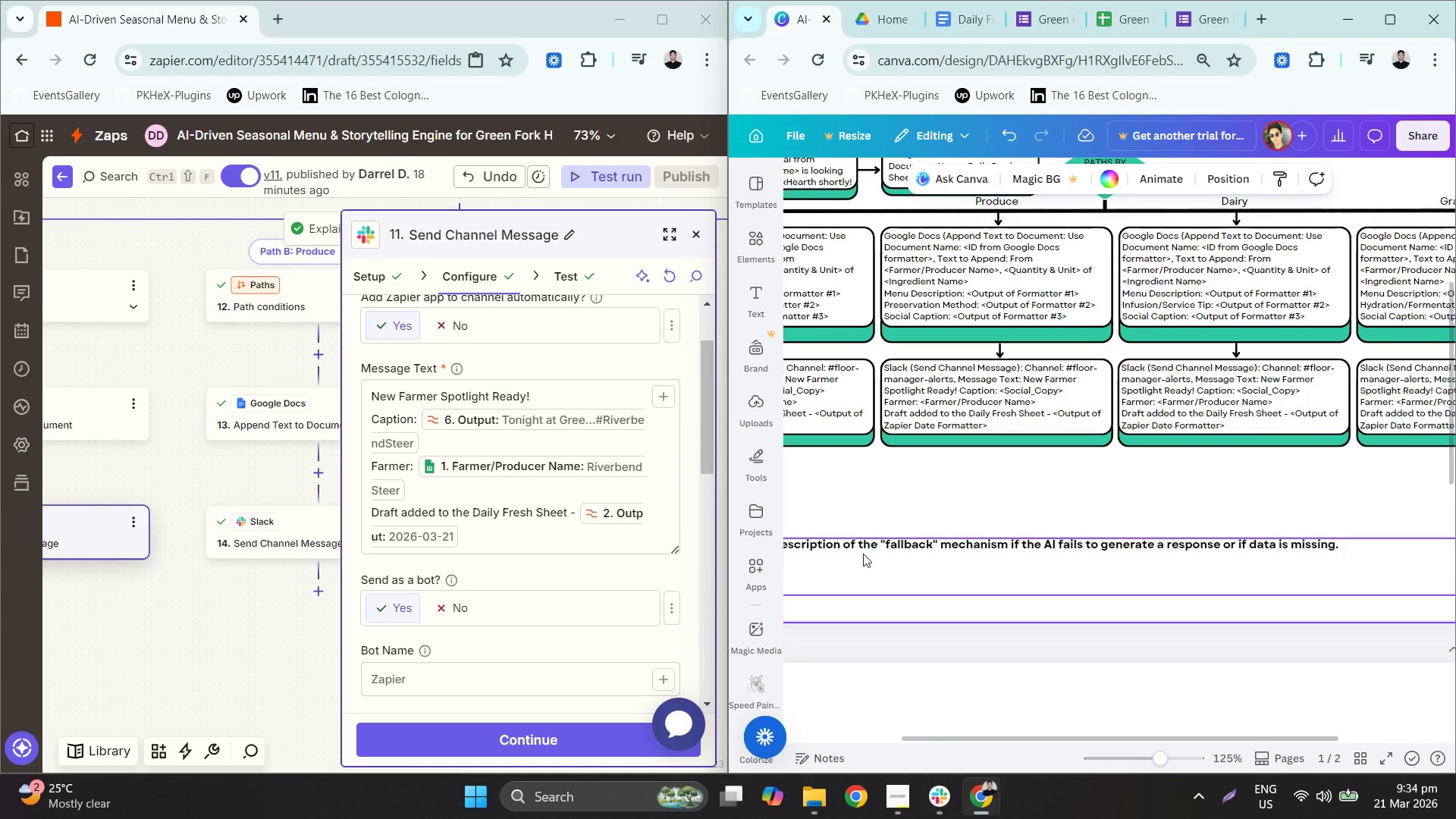 
left_click_drag(start_coordinate=[874, 566], to_coordinate=[923, 500])
 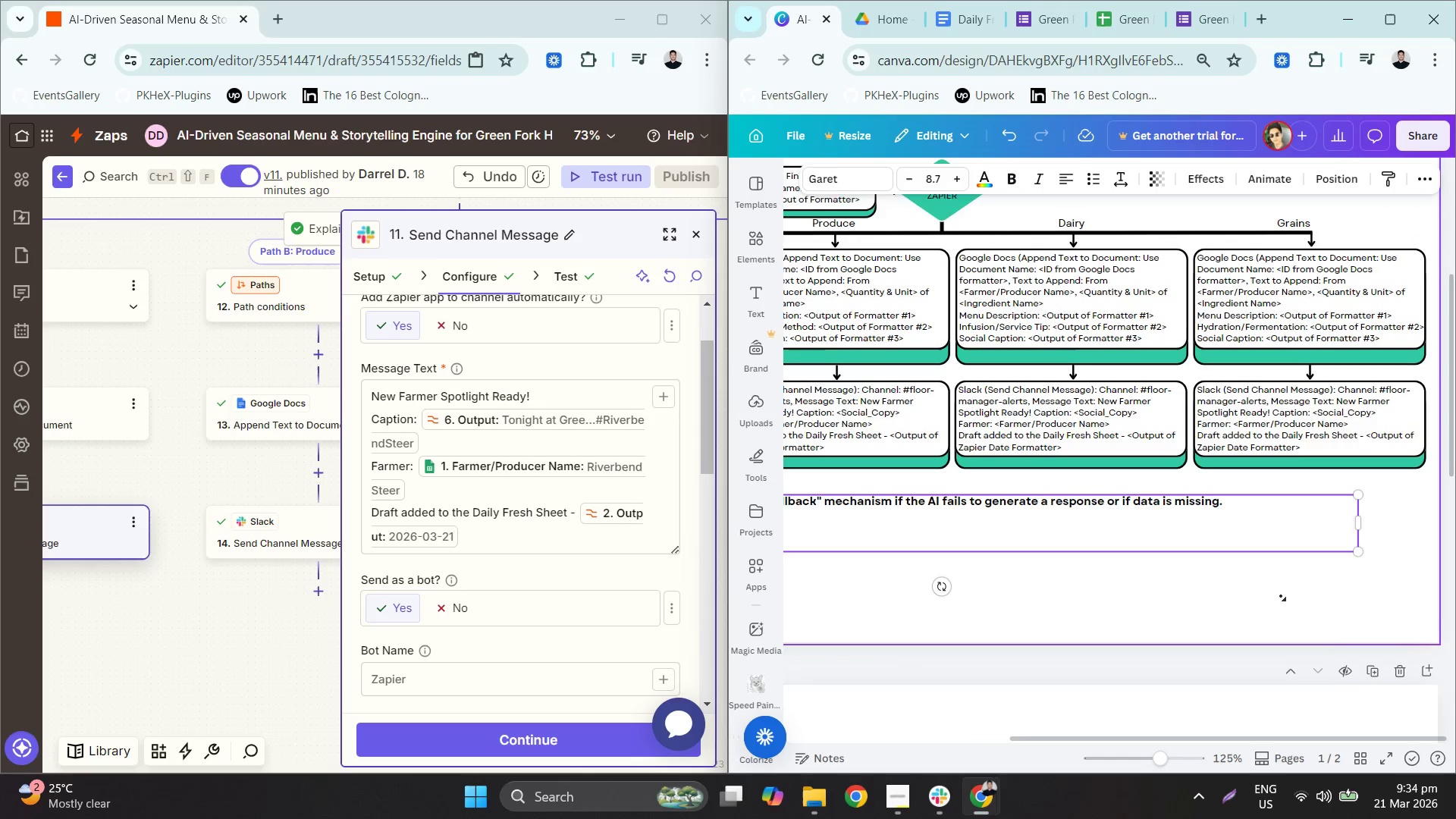 
hold_key(key=ControlLeft, duration=0.45)
 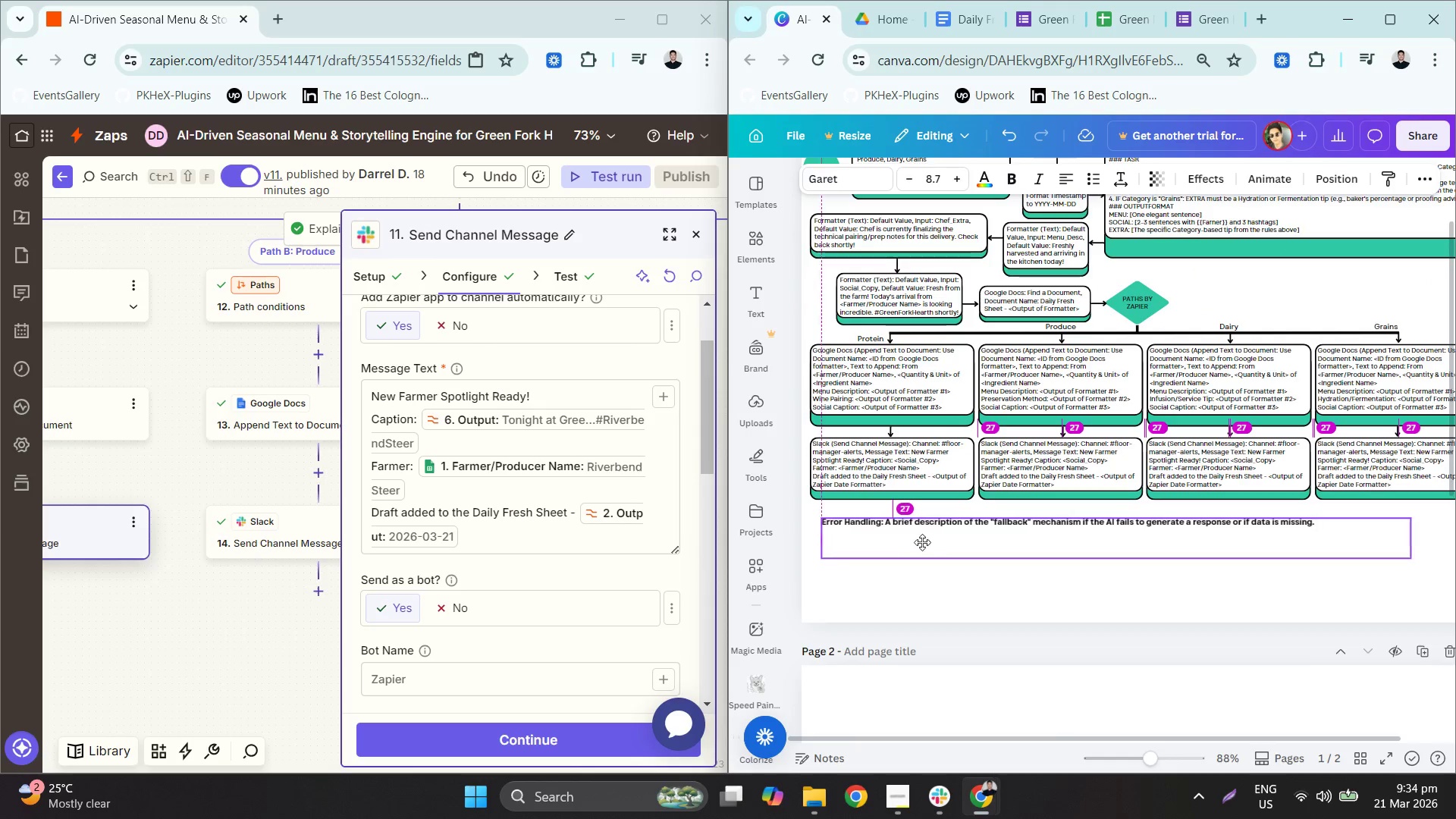 
left_click_drag(start_coordinate=[946, 542], to_coordinate=[915, 541])
 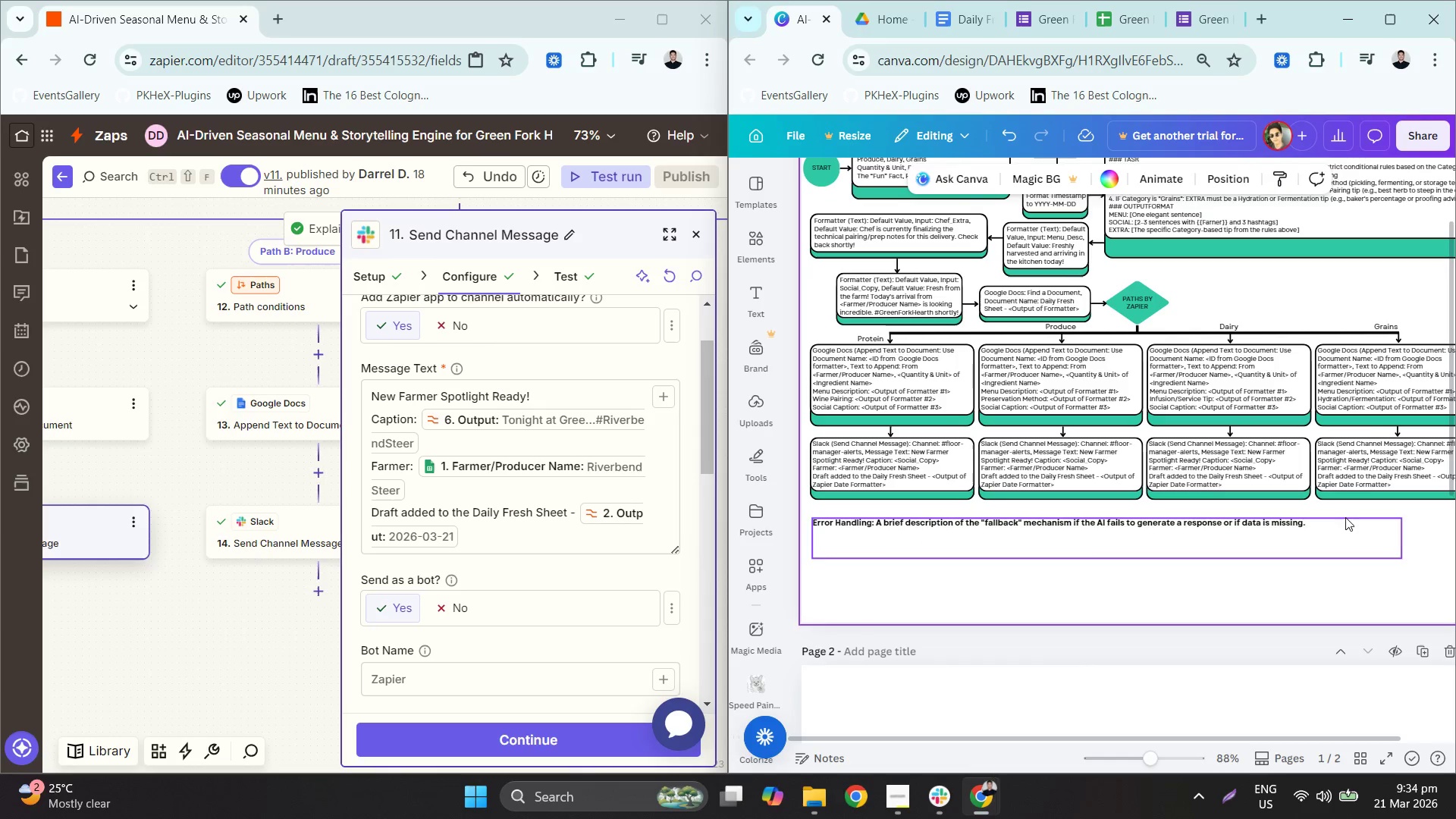 
scroll: coordinate [994, 541], scroll_direction: down, amount: 2.0
 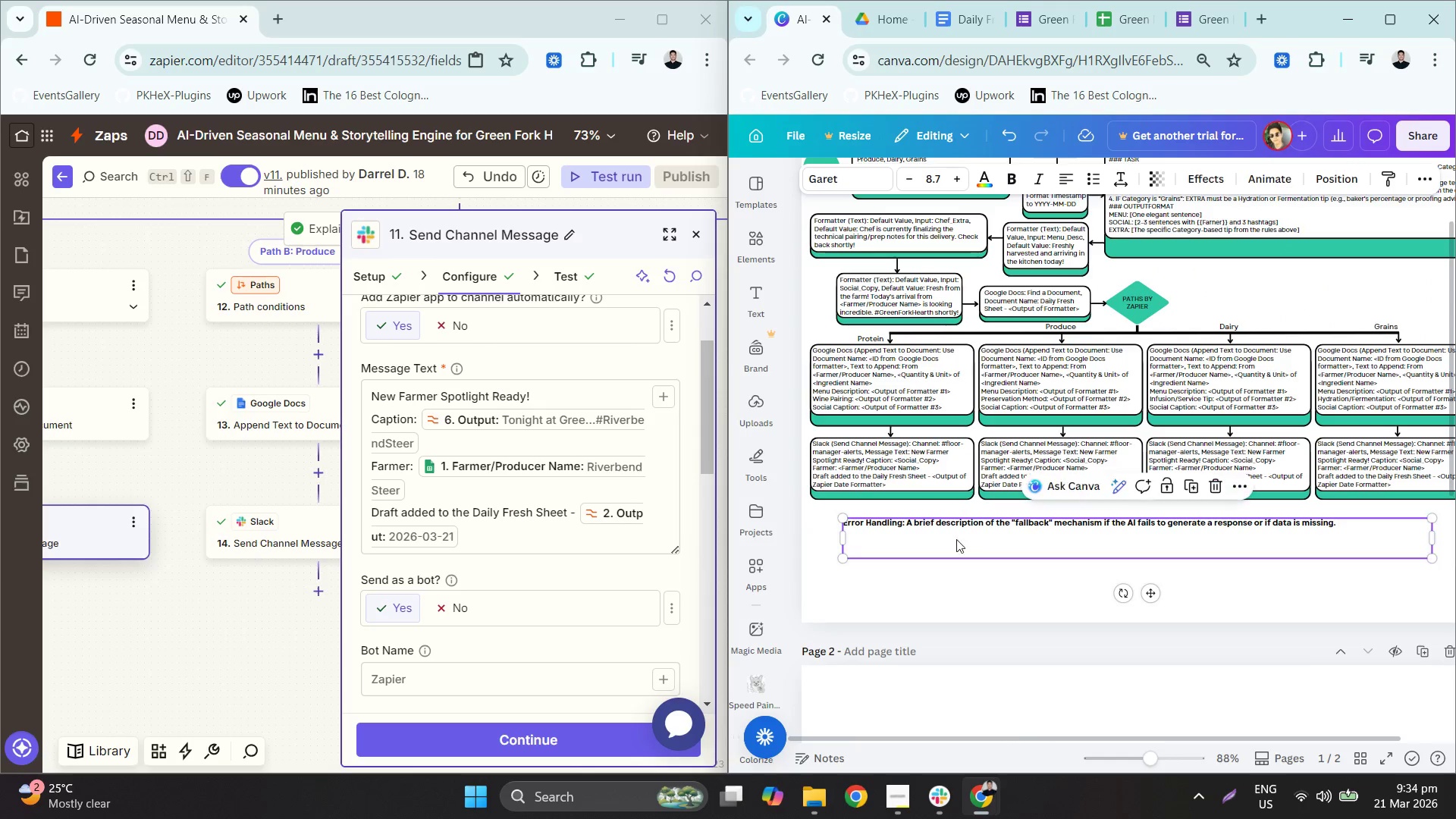 
triple_click([1338, 527])
 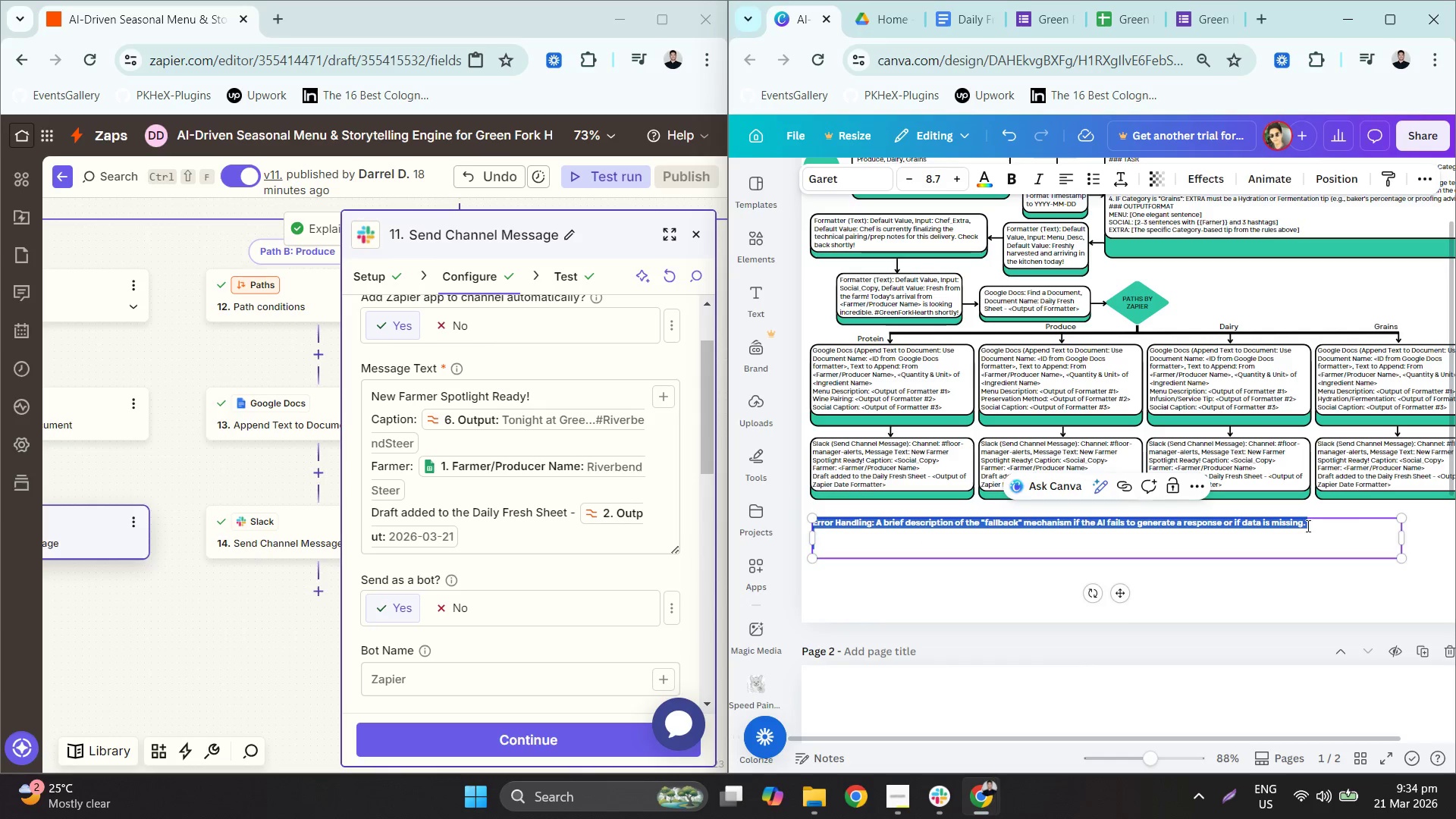 
left_click([1307, 526])
 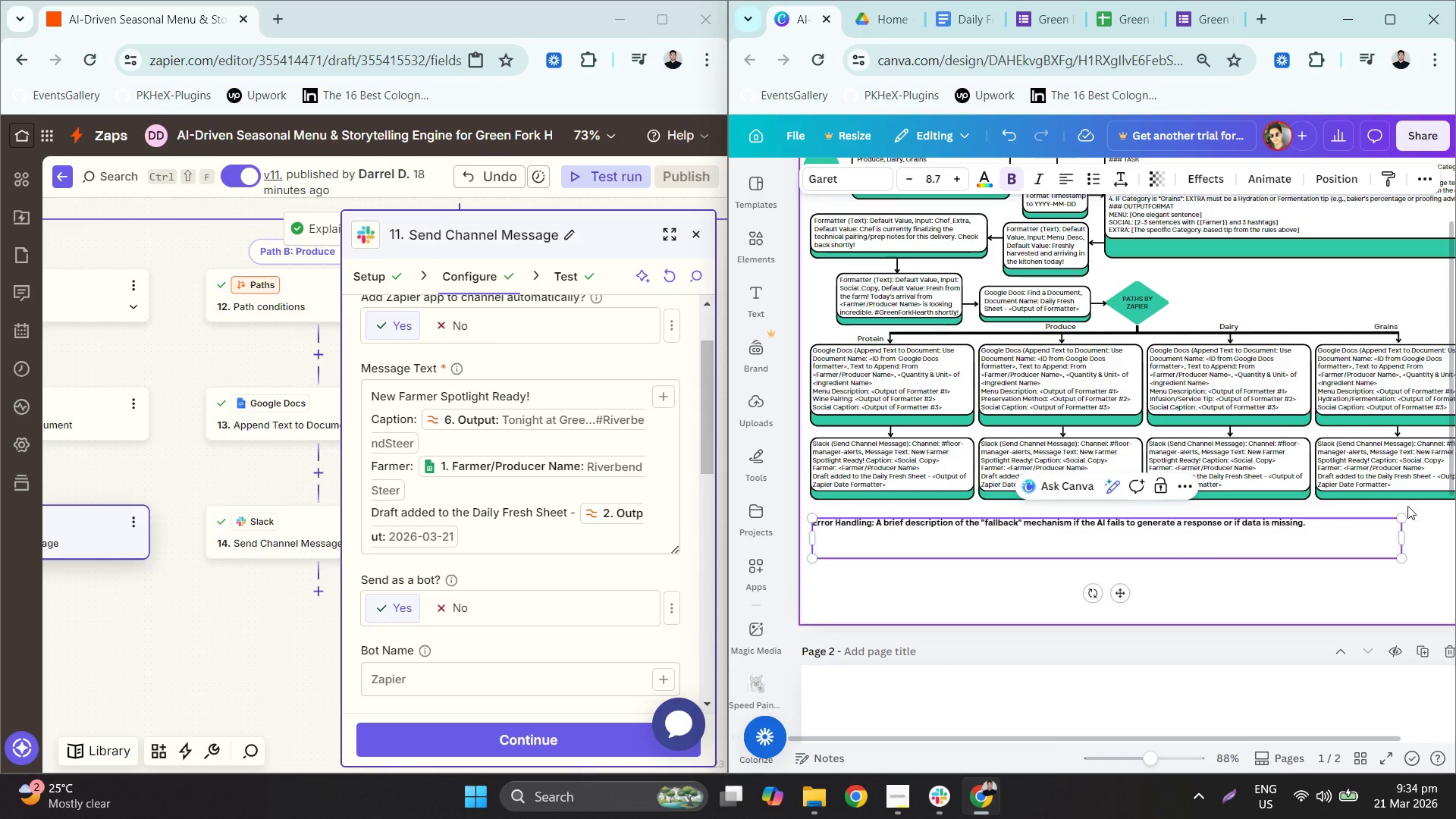 
key(Backspace)
 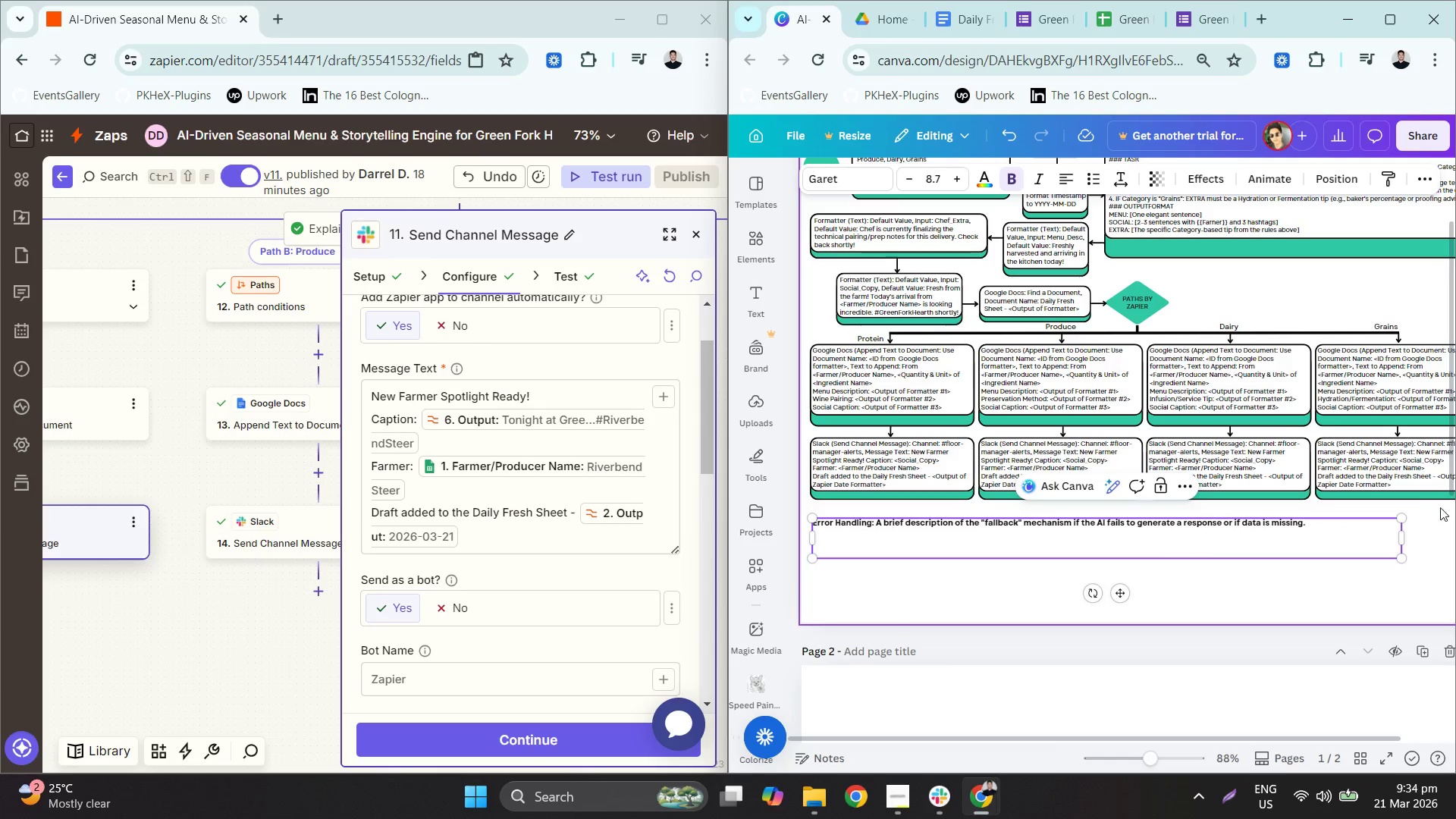 
key(Shift+Semicolon)
 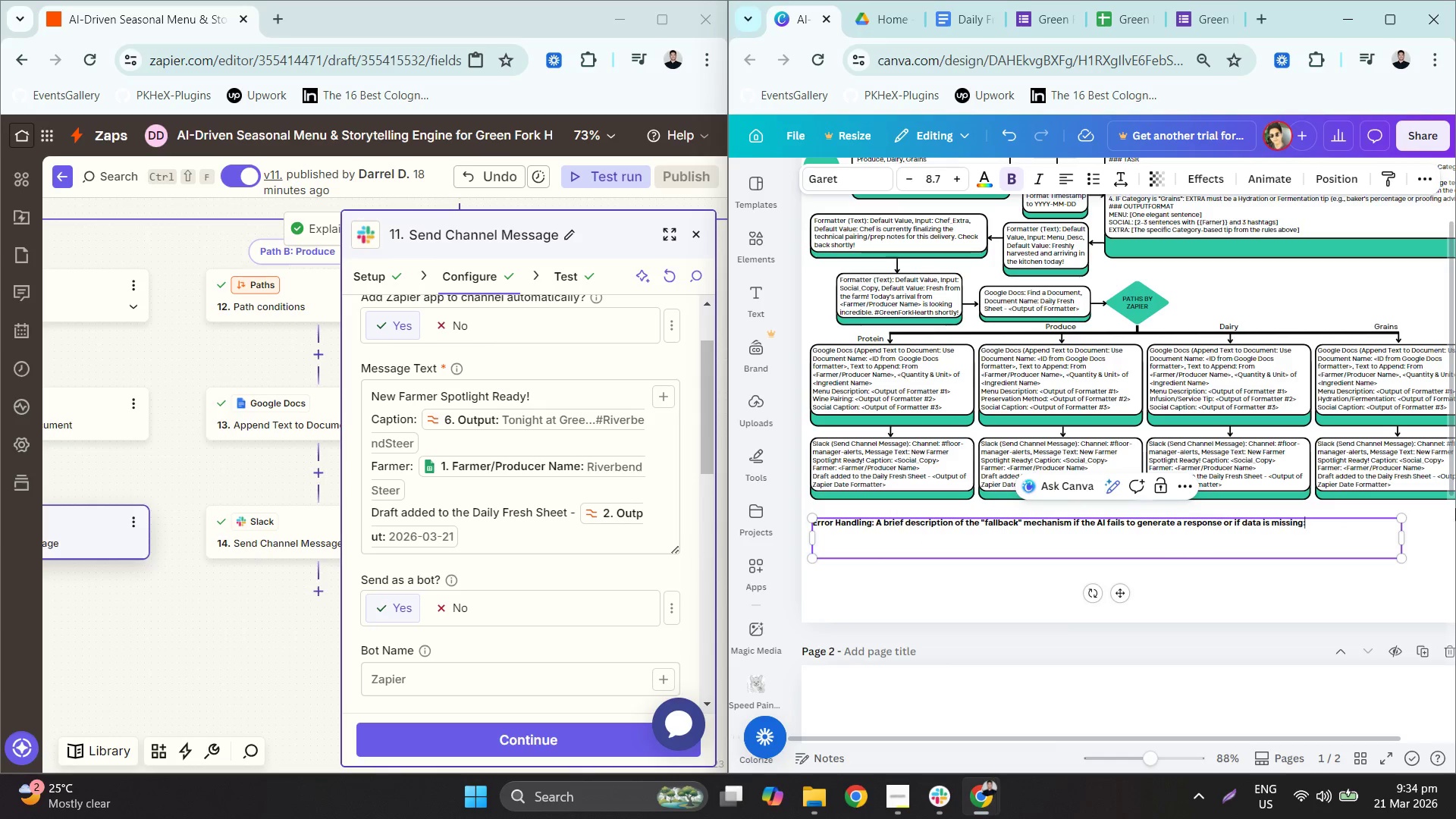 
key(Shift+Enter)
 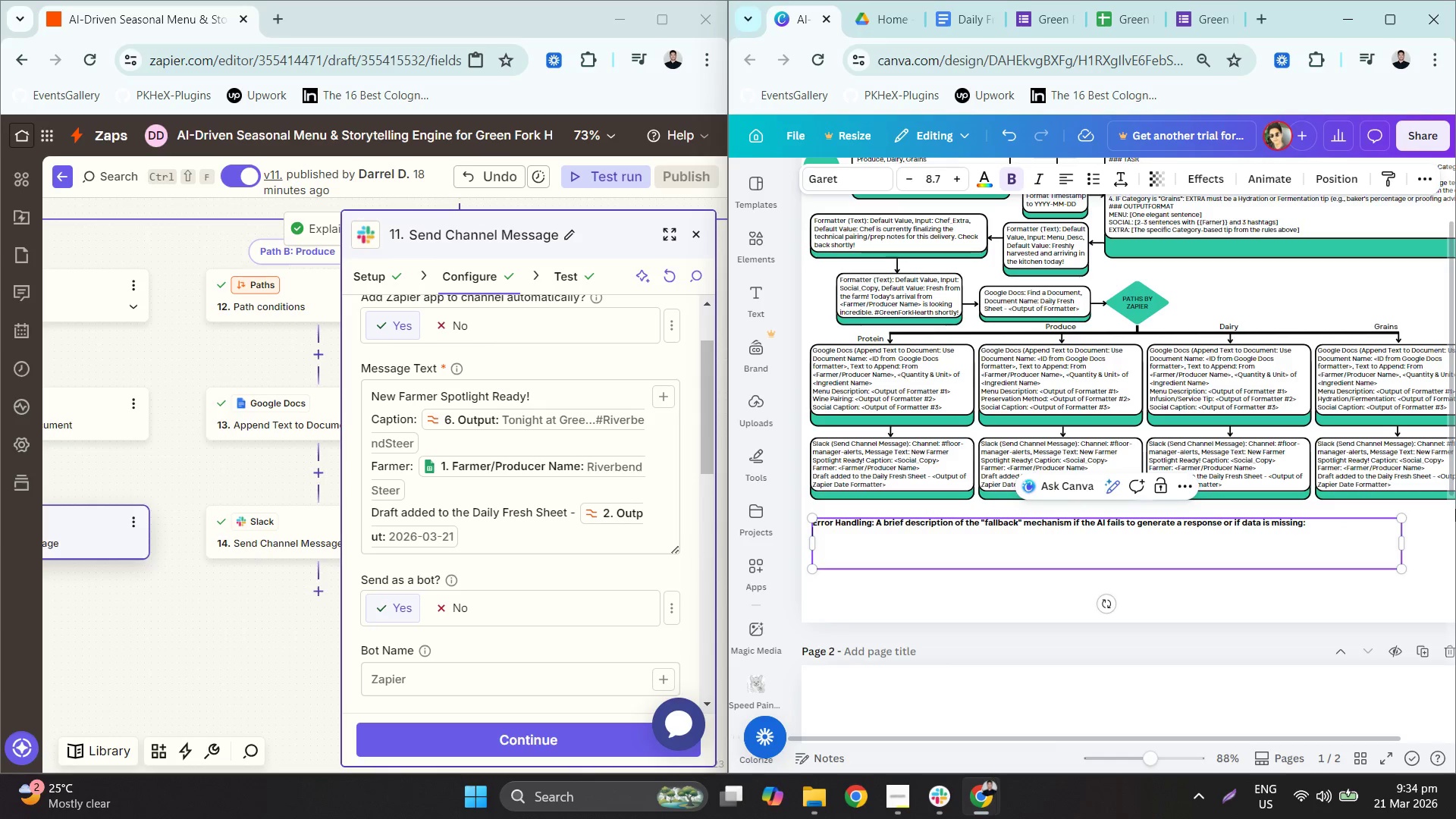 
type(si)
key(Backspace)
key(Backspace)
type(No)
 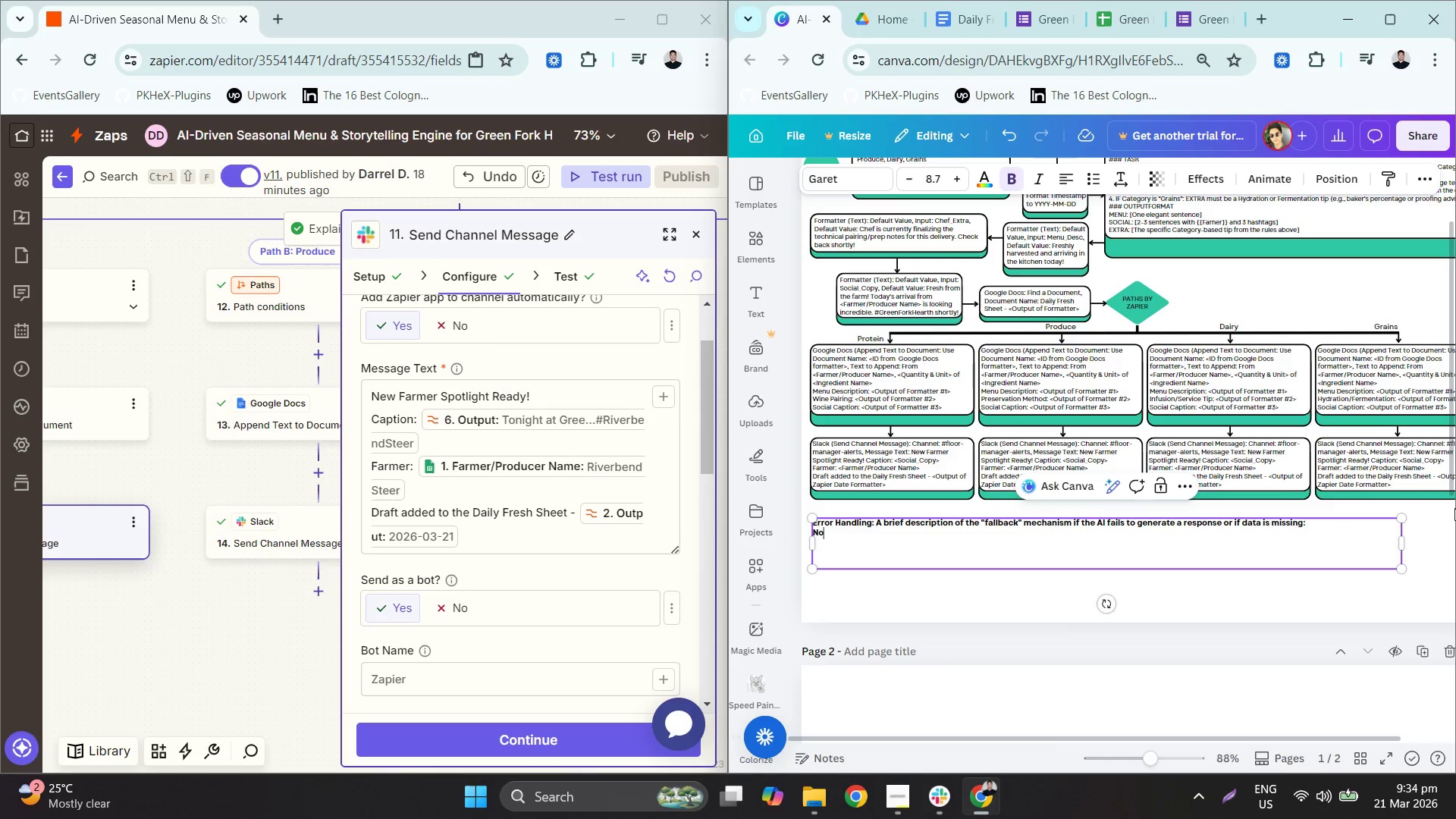 
hold_key(key=ControlLeft, duration=0.7)
scroll: coordinate [1323, 541], scroll_direction: up, amount: 4.0
 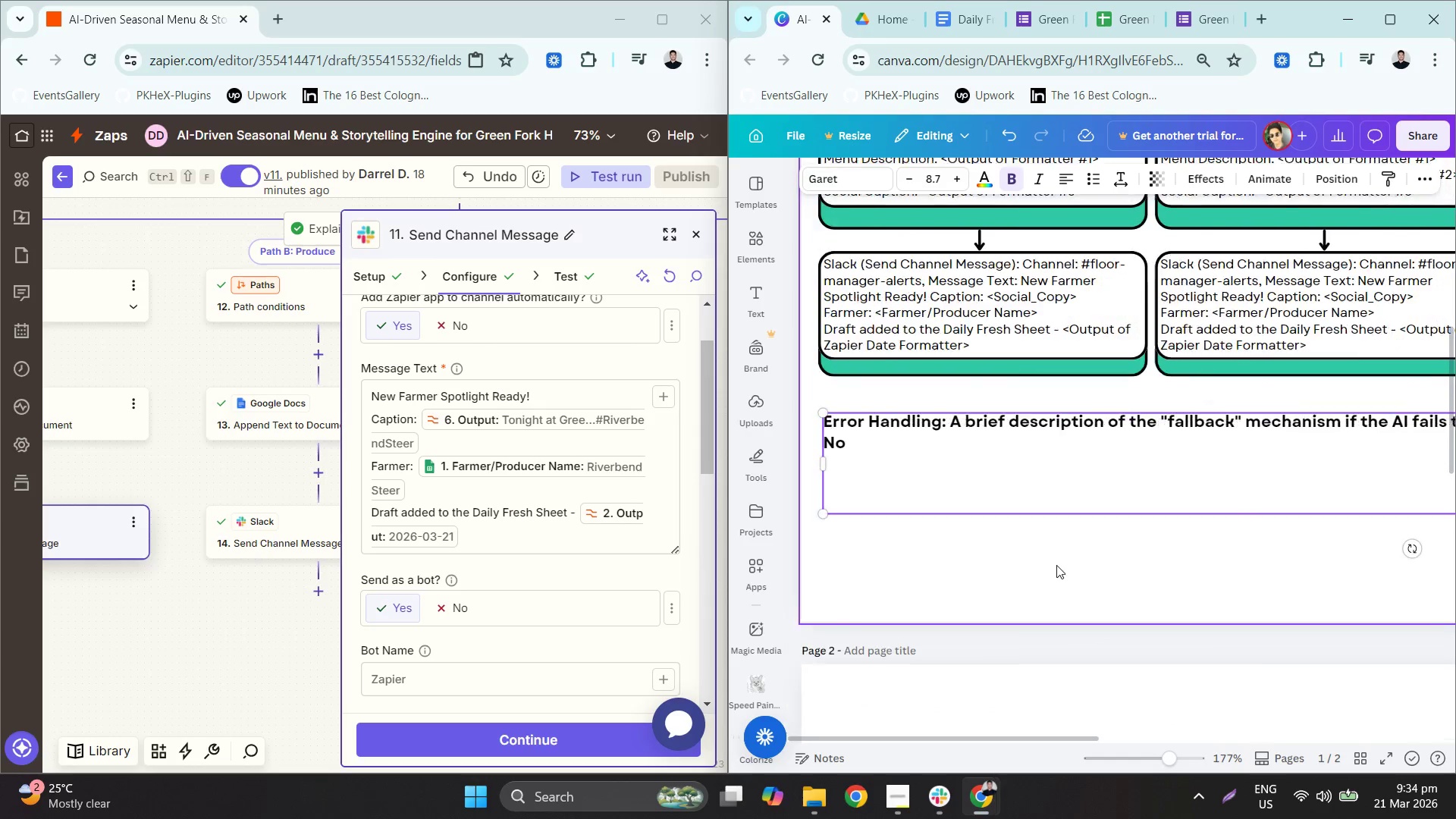 
type( da)
 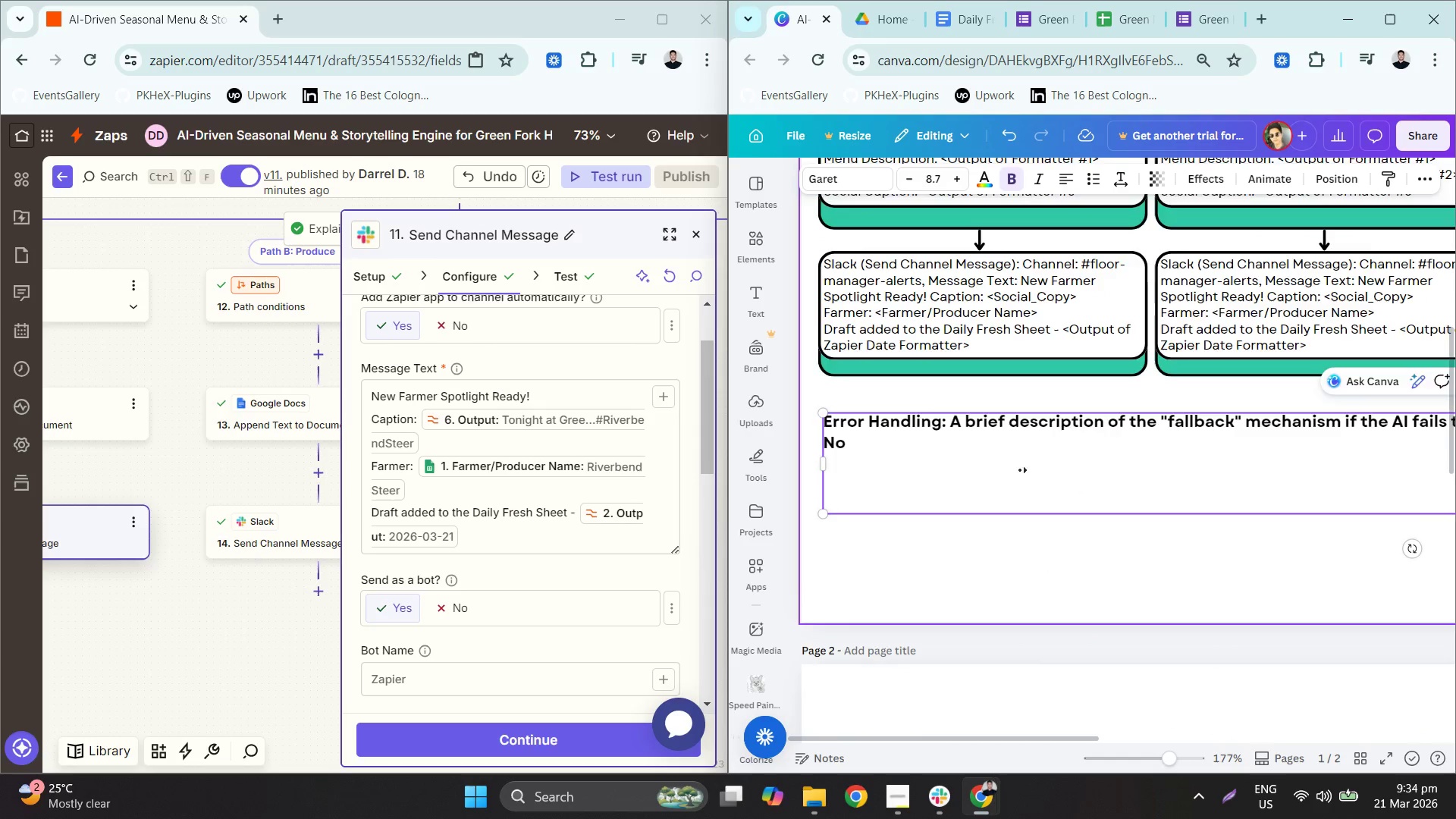 
double_click([983, 466])
 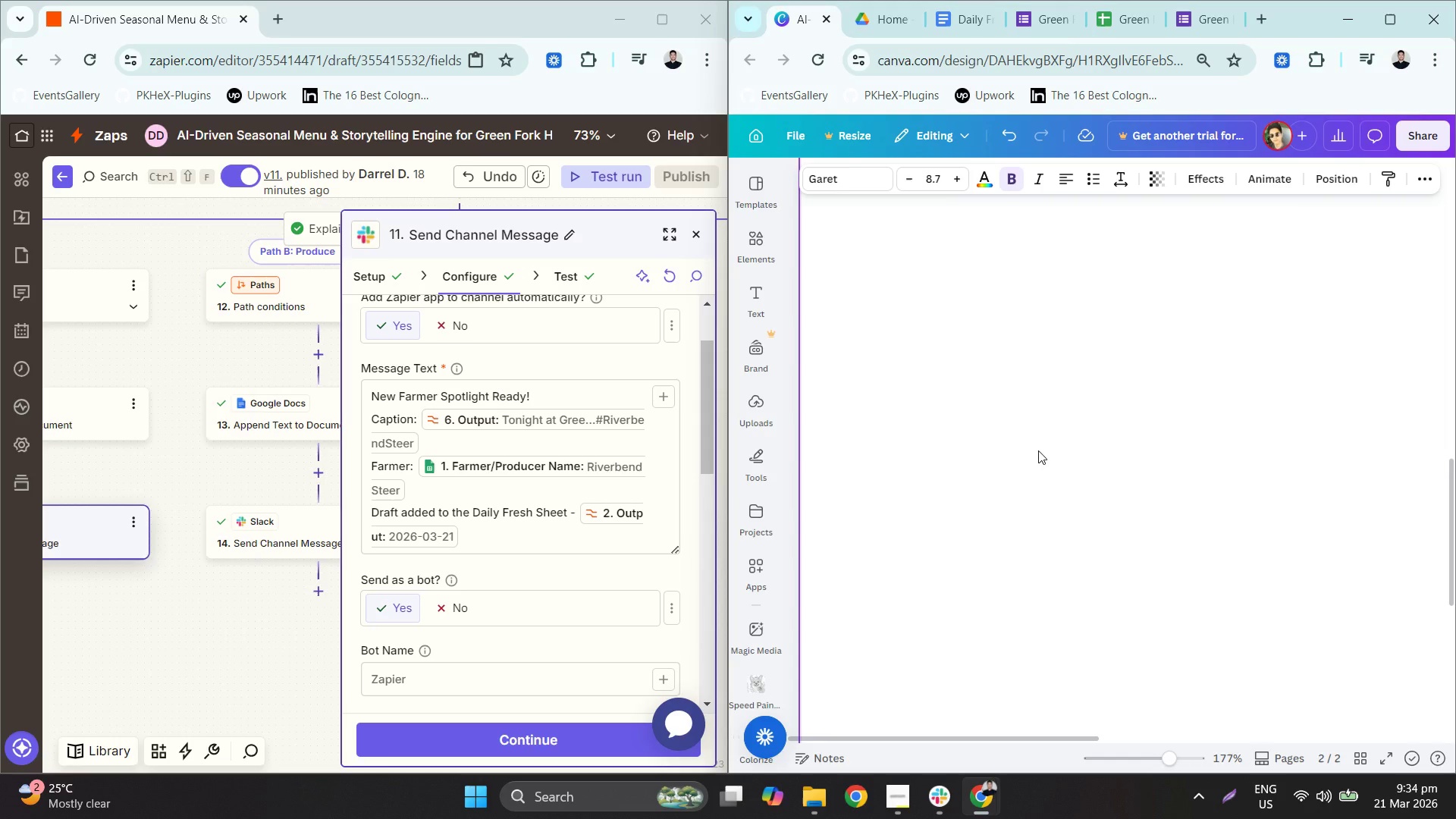 
scroll: coordinate [1097, 450], scroll_direction: up, amount: 6.0
 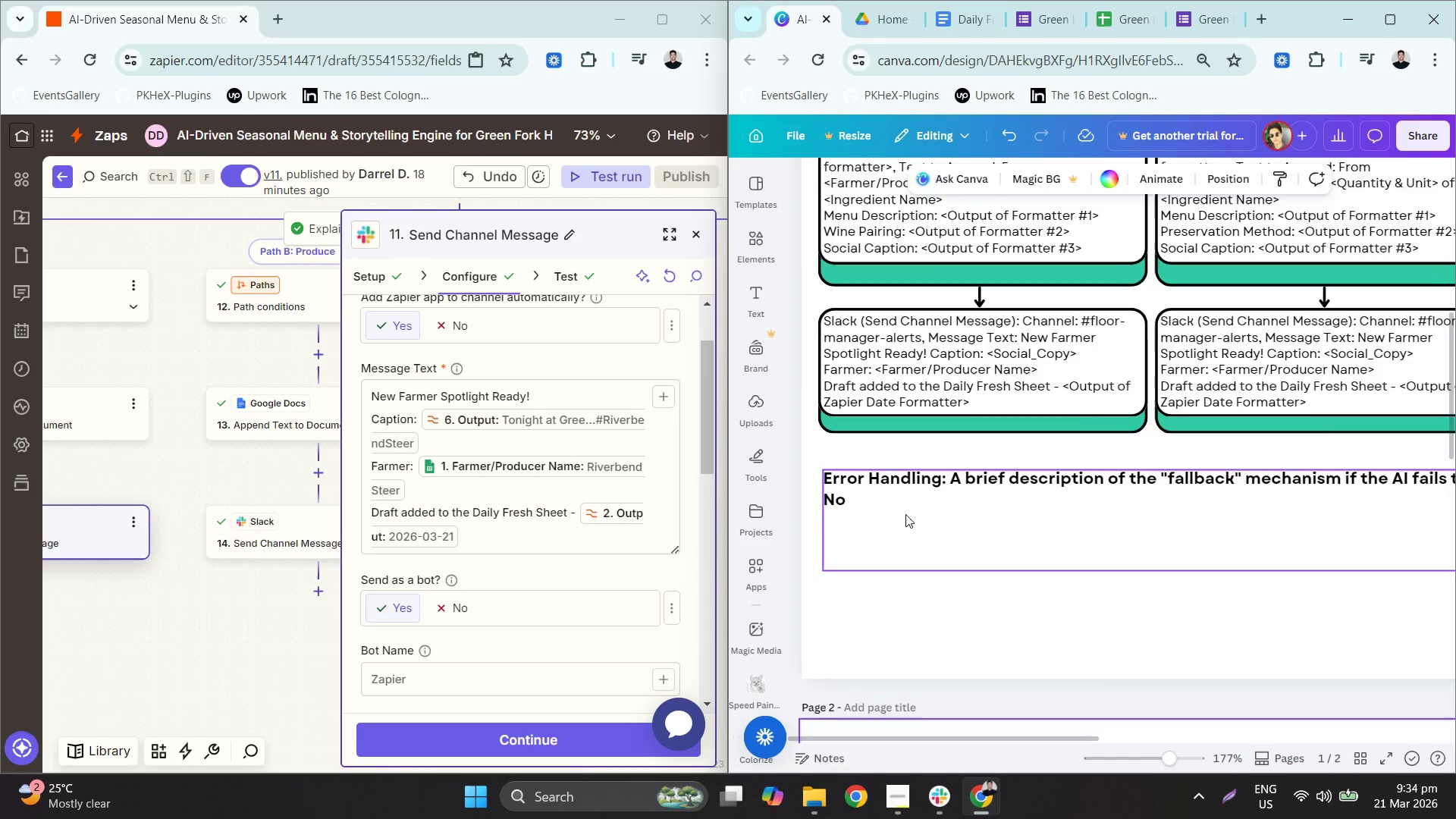 
double_click([883, 510])
 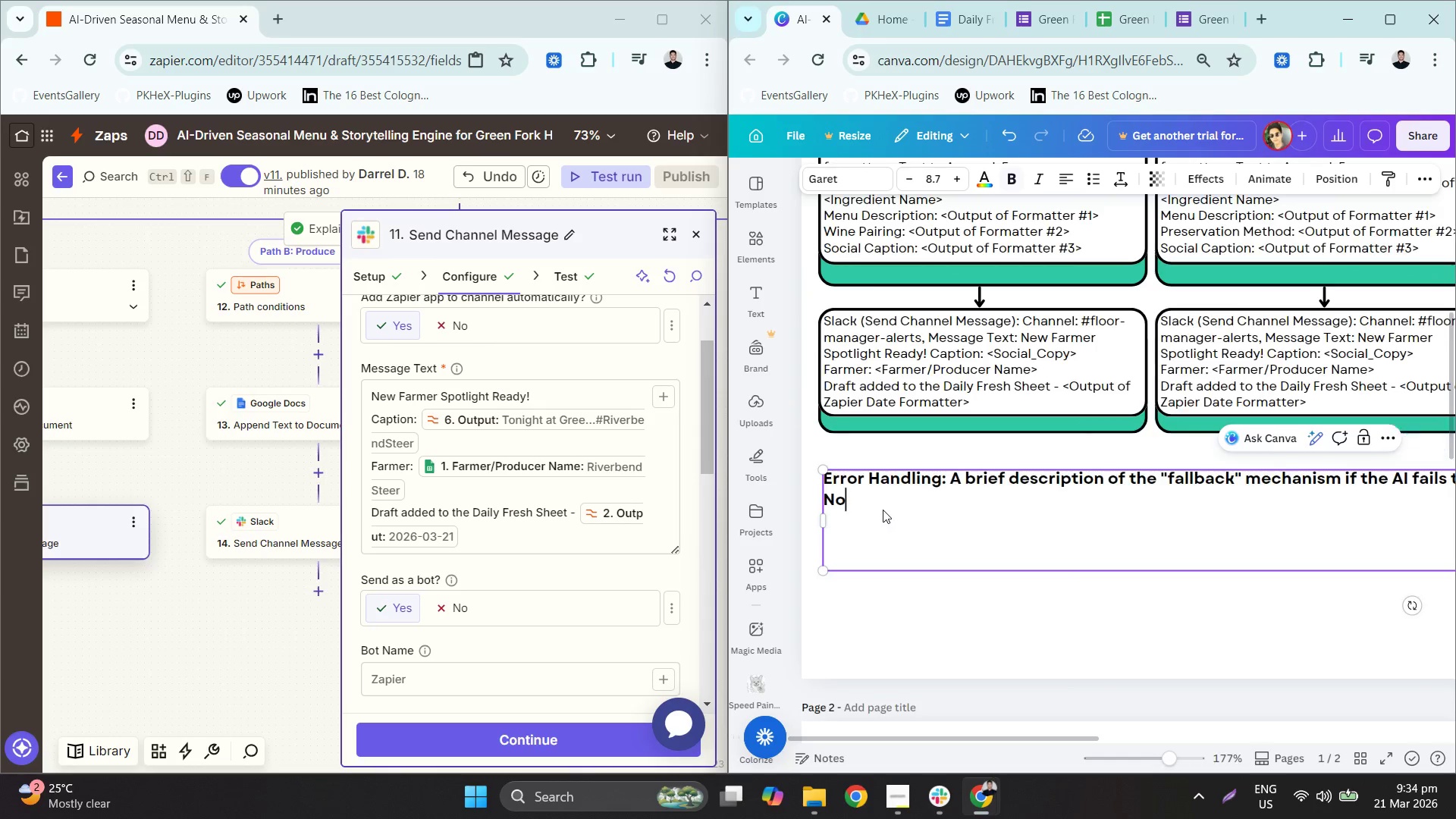 
triple_click([883, 510])
 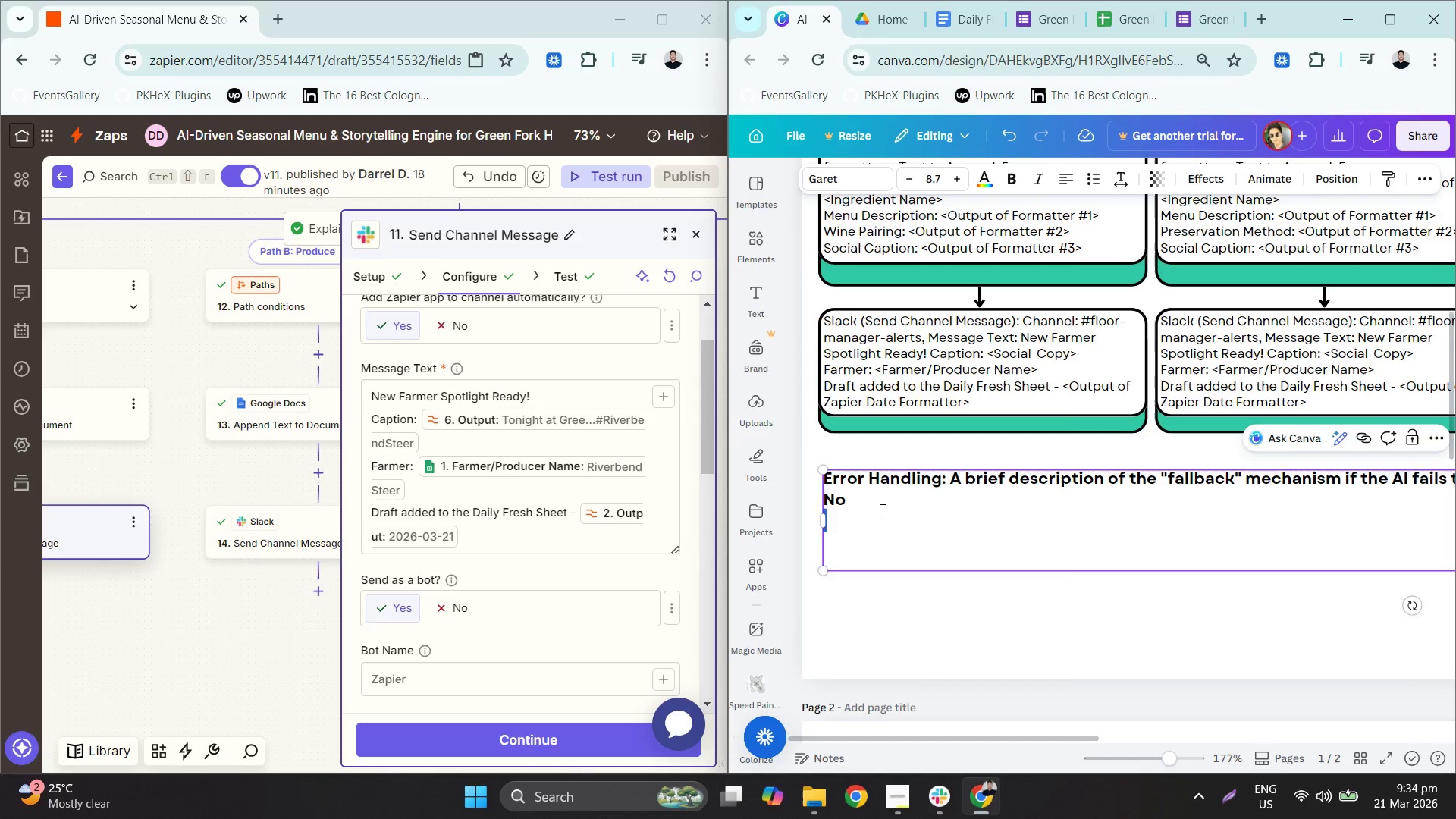 
left_click([871, 504])
 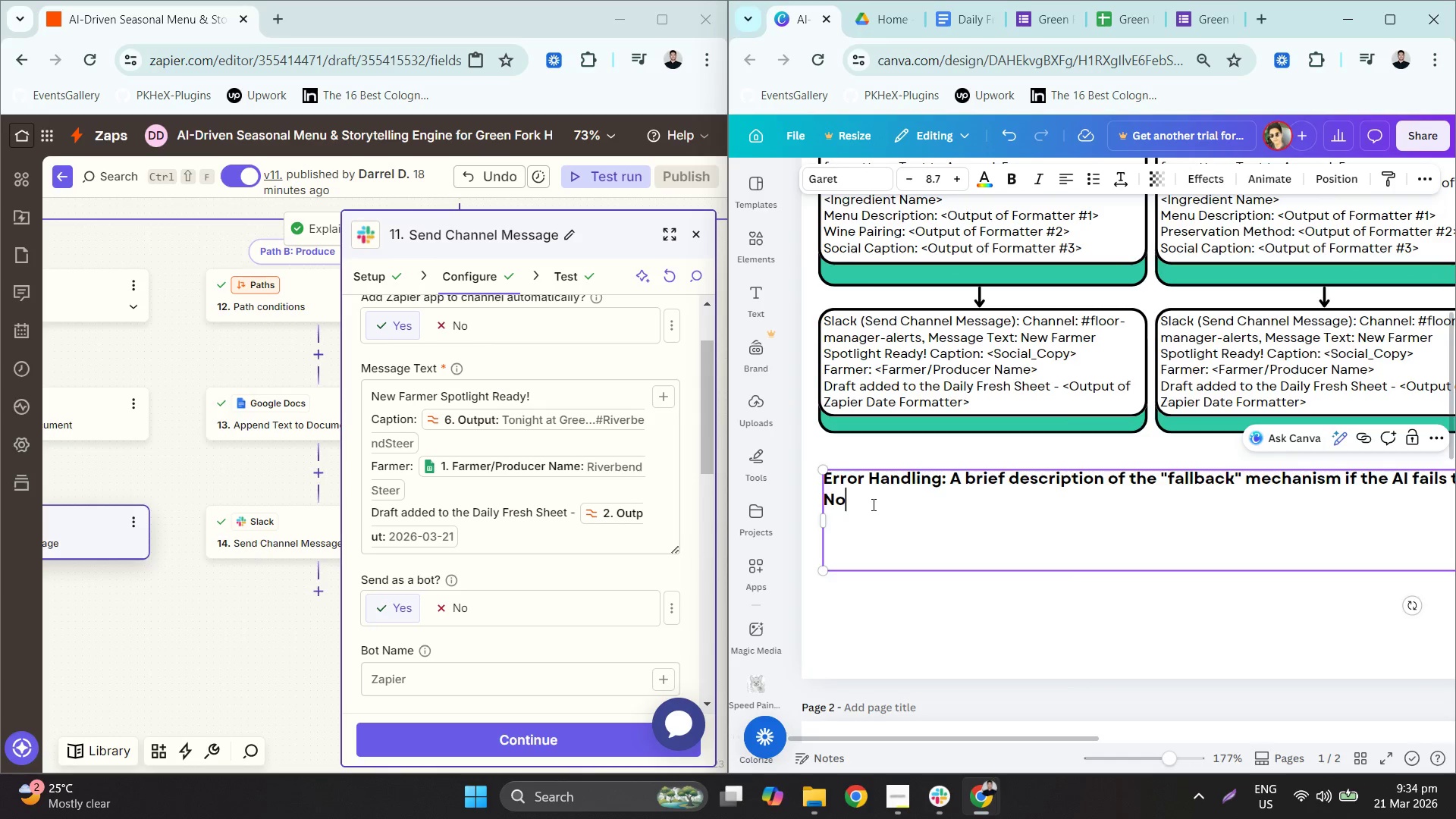 
type( data shold)
 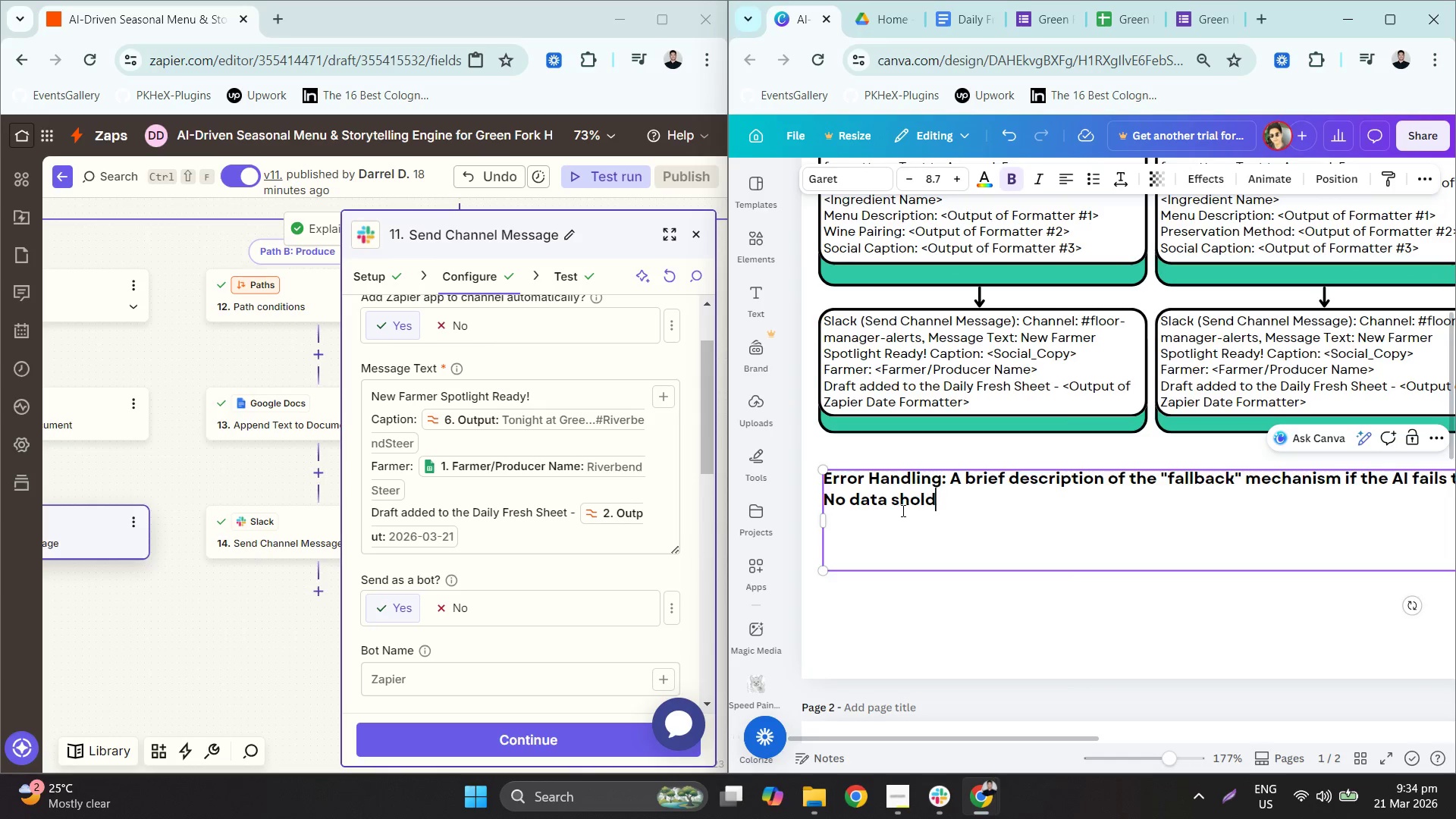 
type( b)
key(Backspace)
key(Backspace)
key(Backspace)
key(Backspace)
type(uld be missing as the def)
key(Backspace)
key(Backspace)
key(Backspace)
key(Backspace)
key(Backspace)
key(Backspace)
key(Backspace)
type(all fields are reu)
key(Backspace)
type(quired in the Google Forms. For t)
key(Backspace)
type(e)
 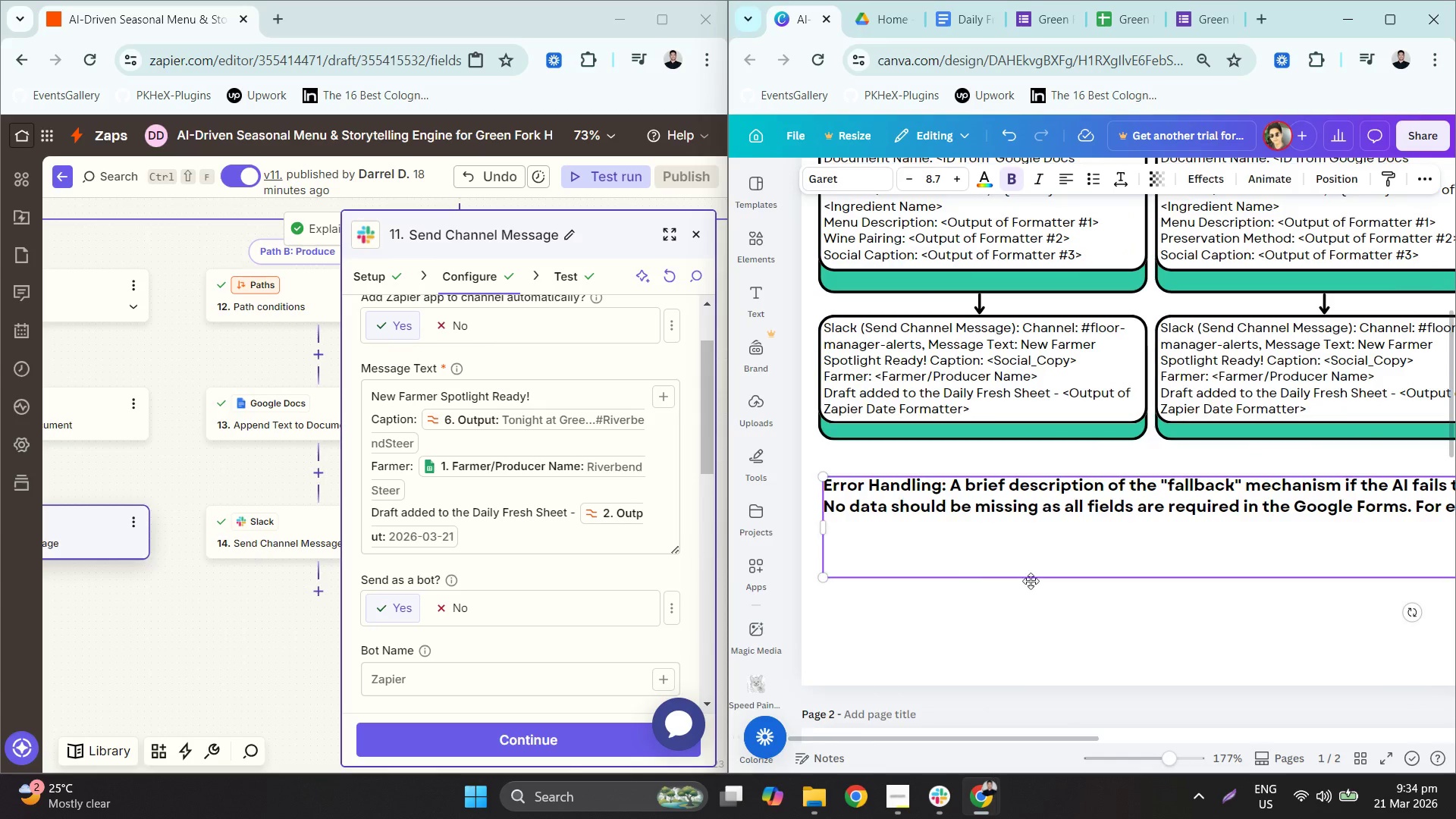 
hold_key(key=ControlLeft, duration=0.55)
scroll: coordinate [1138, 541], scroll_direction: down, amount: 2.0
 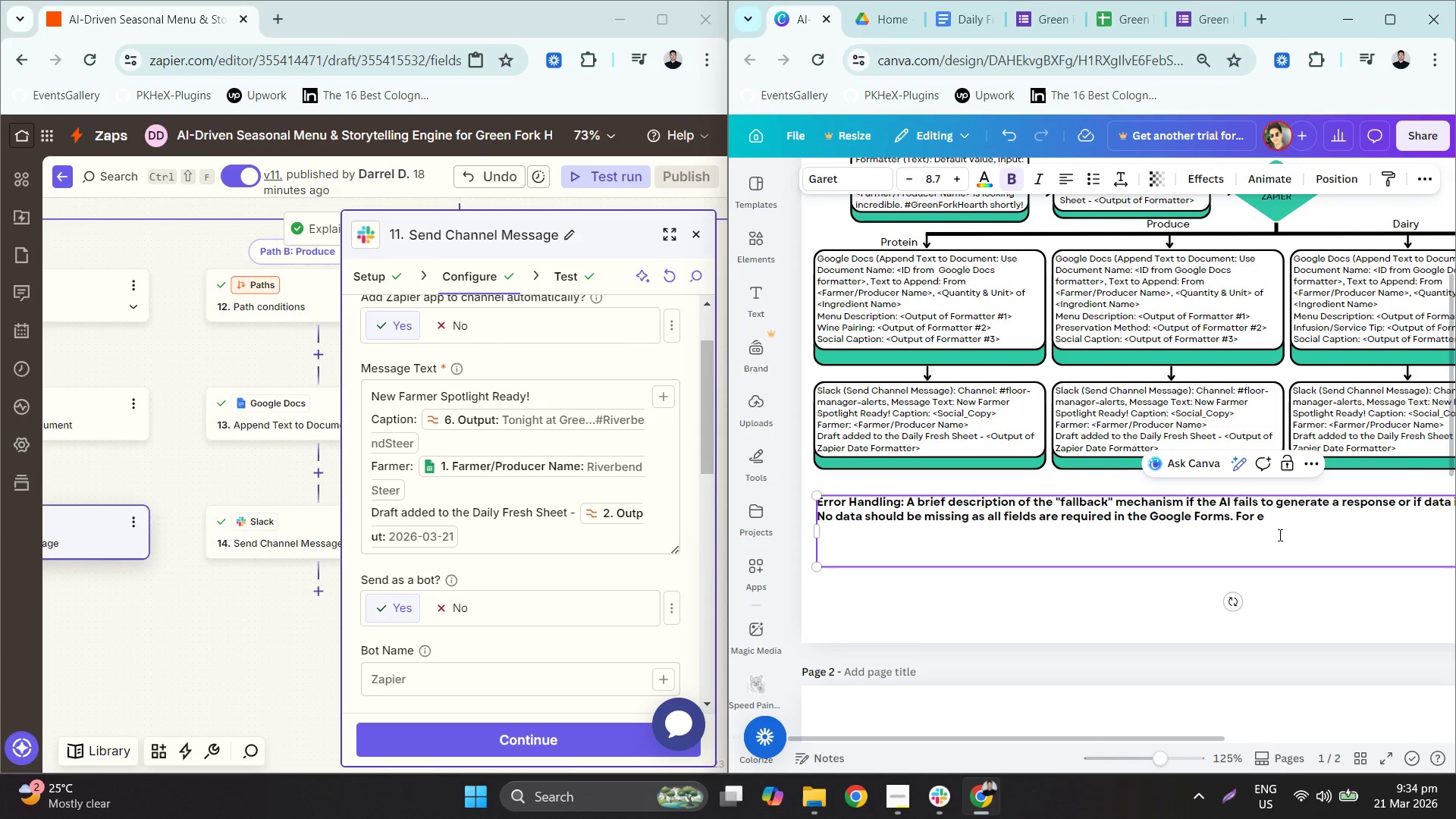 
left_click([1288, 522])
 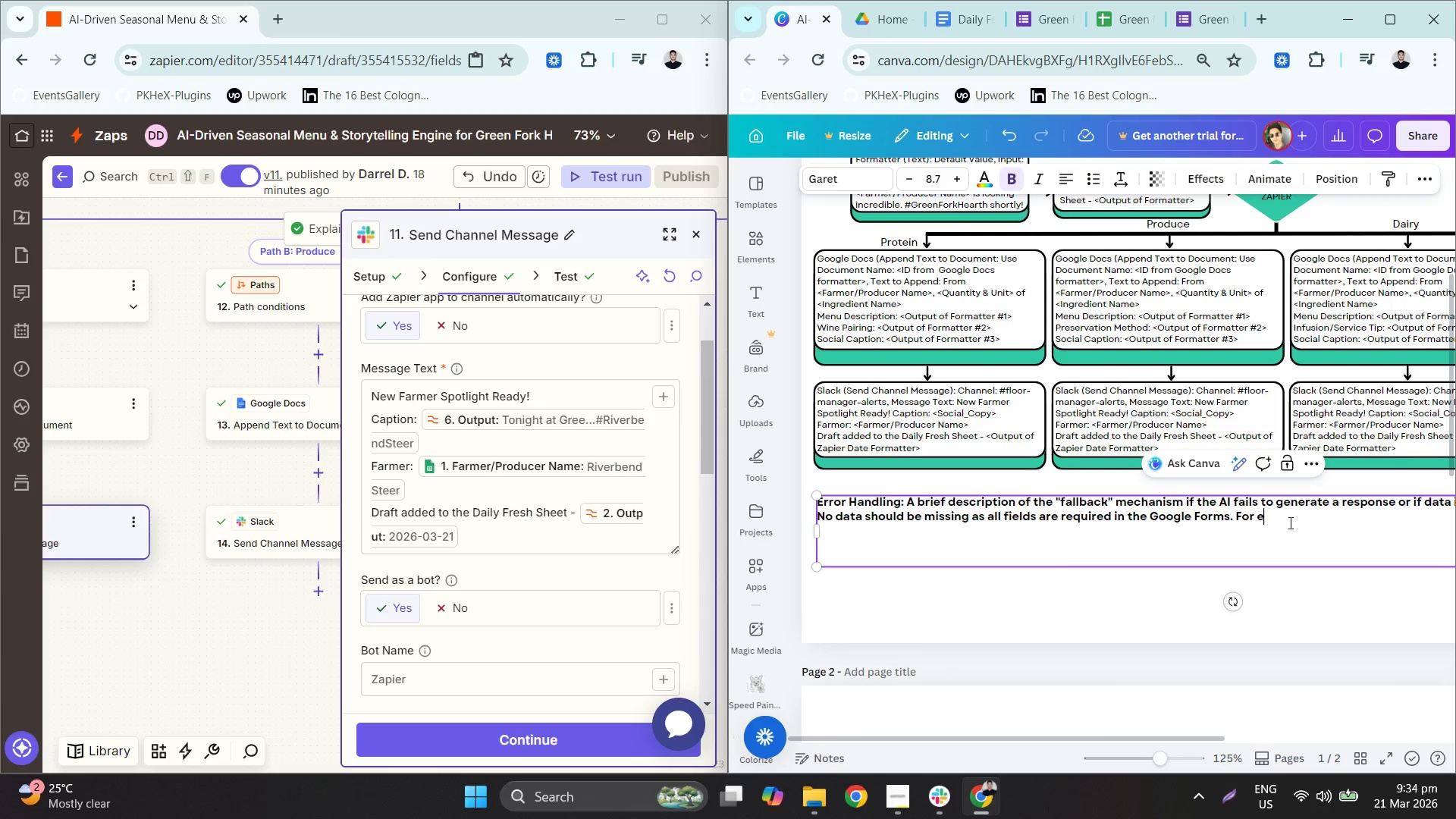 
key(Backspace)
type(AI response generation failure, I implemented S)
key(Backspace)
type(Zzap)
key(Backspace)
key(Backspace)
key(Backspace)
type(apier's Text Frmatted )
key(Backspace)
key(Backspace)
type(r named d)
key(Backspace)
type(Fe)
key(Backspace)
key(Backspace)
type(degfau)
key(Backspace)
key(Backspace)
key(Backspace)
key(Backspace)
type(fault vAlue s the fo)
key(Backspace)
key(Backspace)
key(Backspace)
type(re wil b)
key(Backspace)
key(Backspace)
type(l be a df)
key(Backspace)
type(efault response i)
key(Backspace)
key(Backspace)
 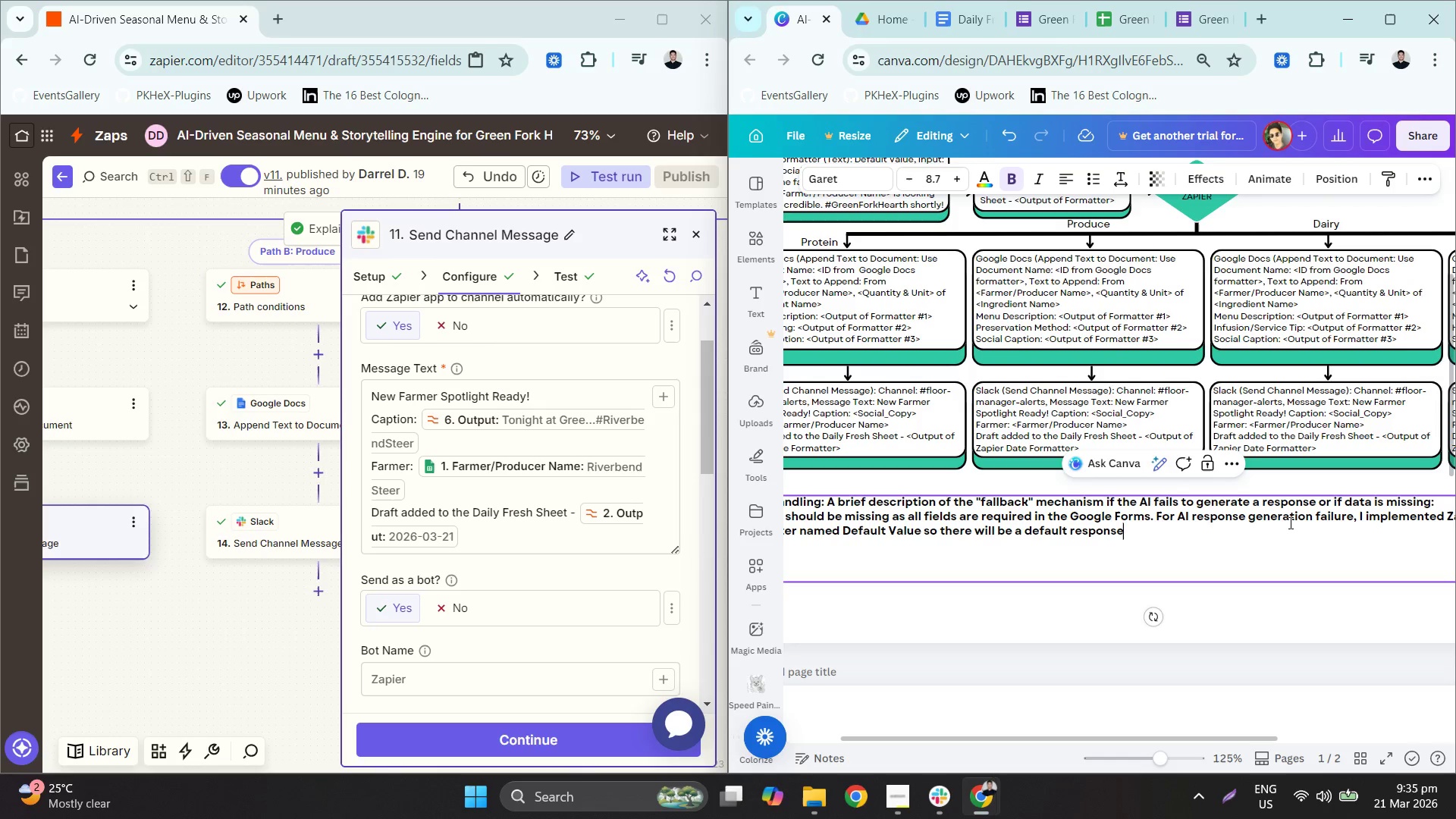 
left_click([1015, 530])
 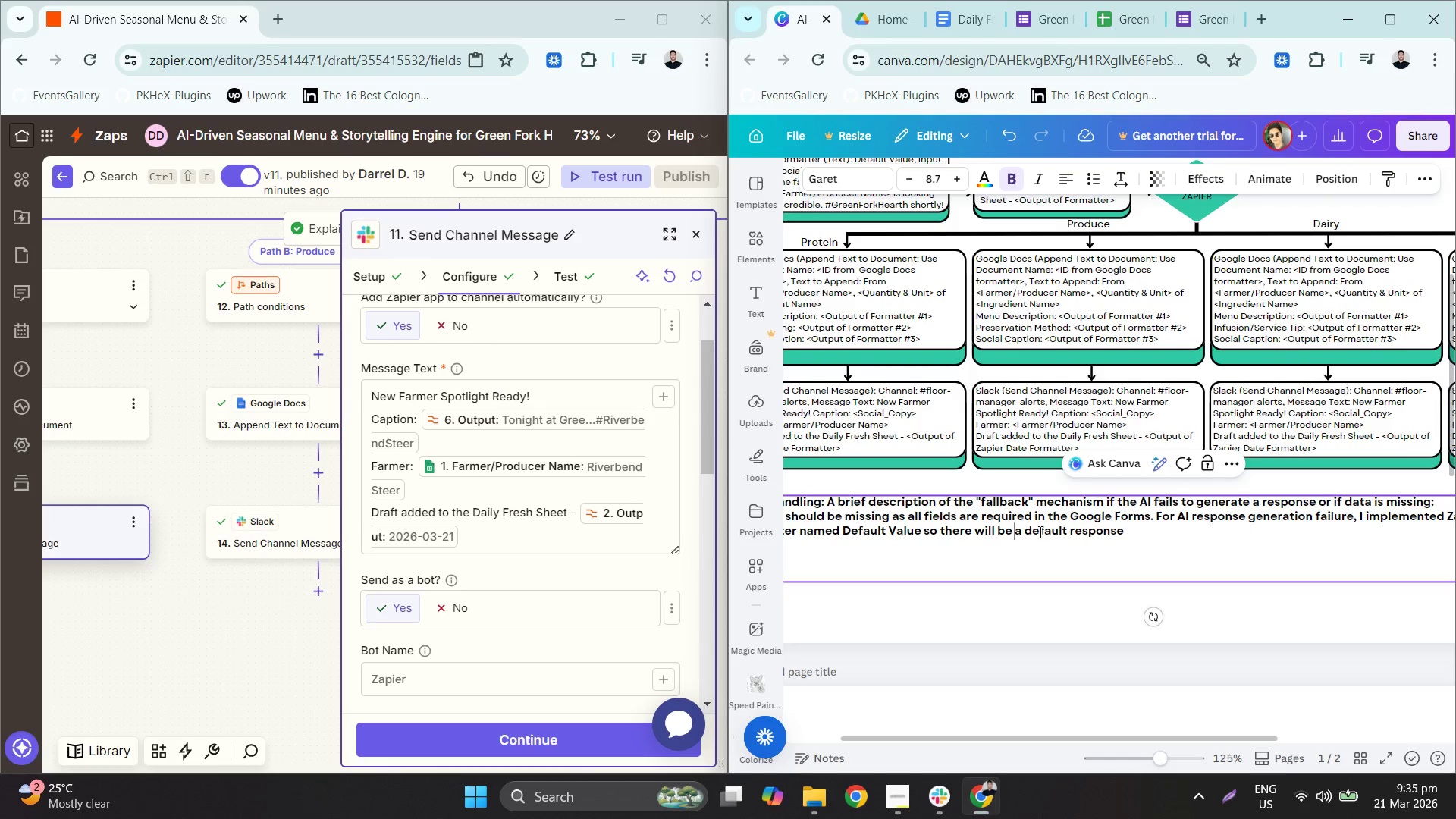 
key(Backspace)
 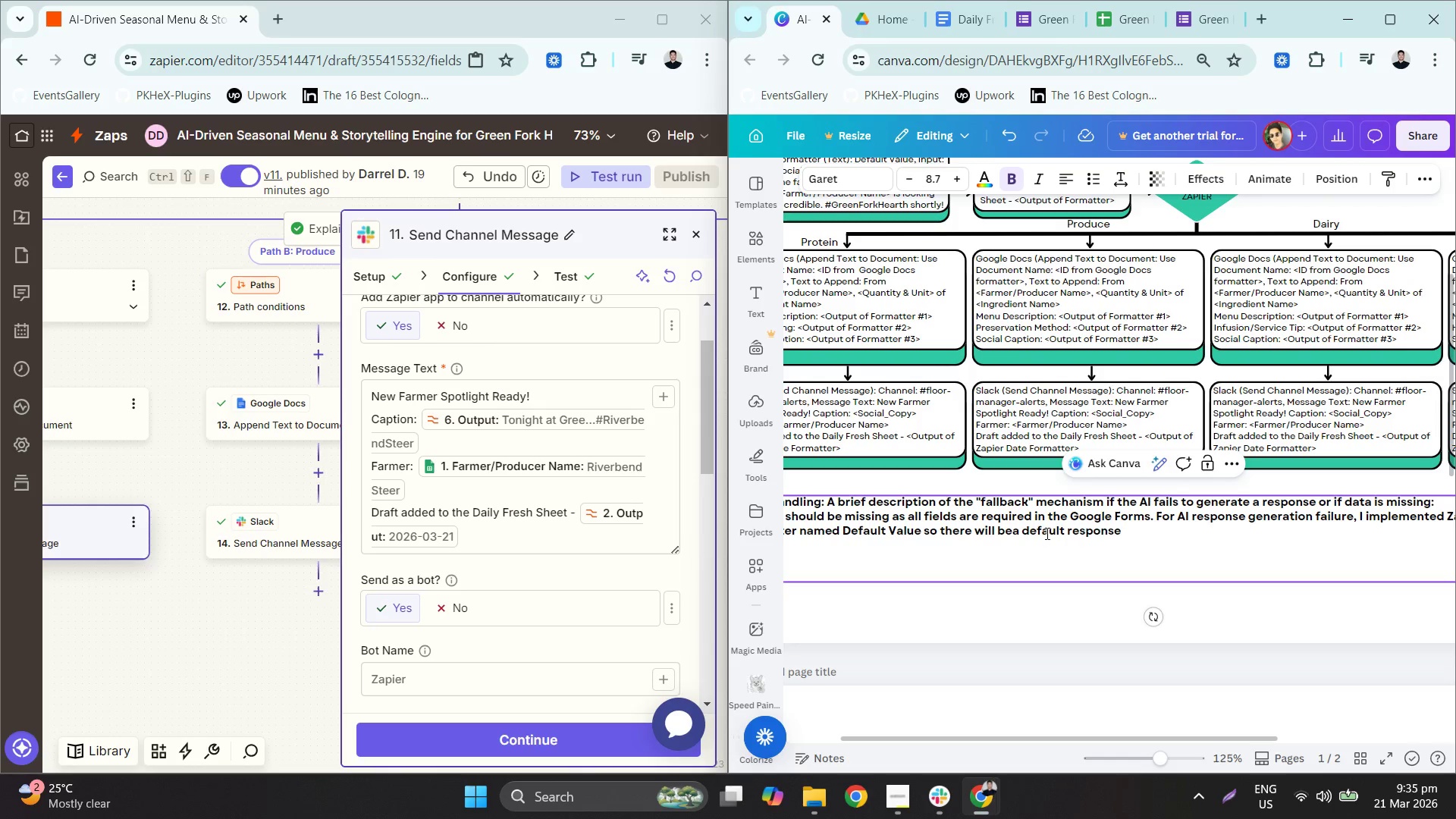 
key(Backspace)
key(Backspace)
type(stui)
key(Backspace)
key(Backspace)
type(ill be )
 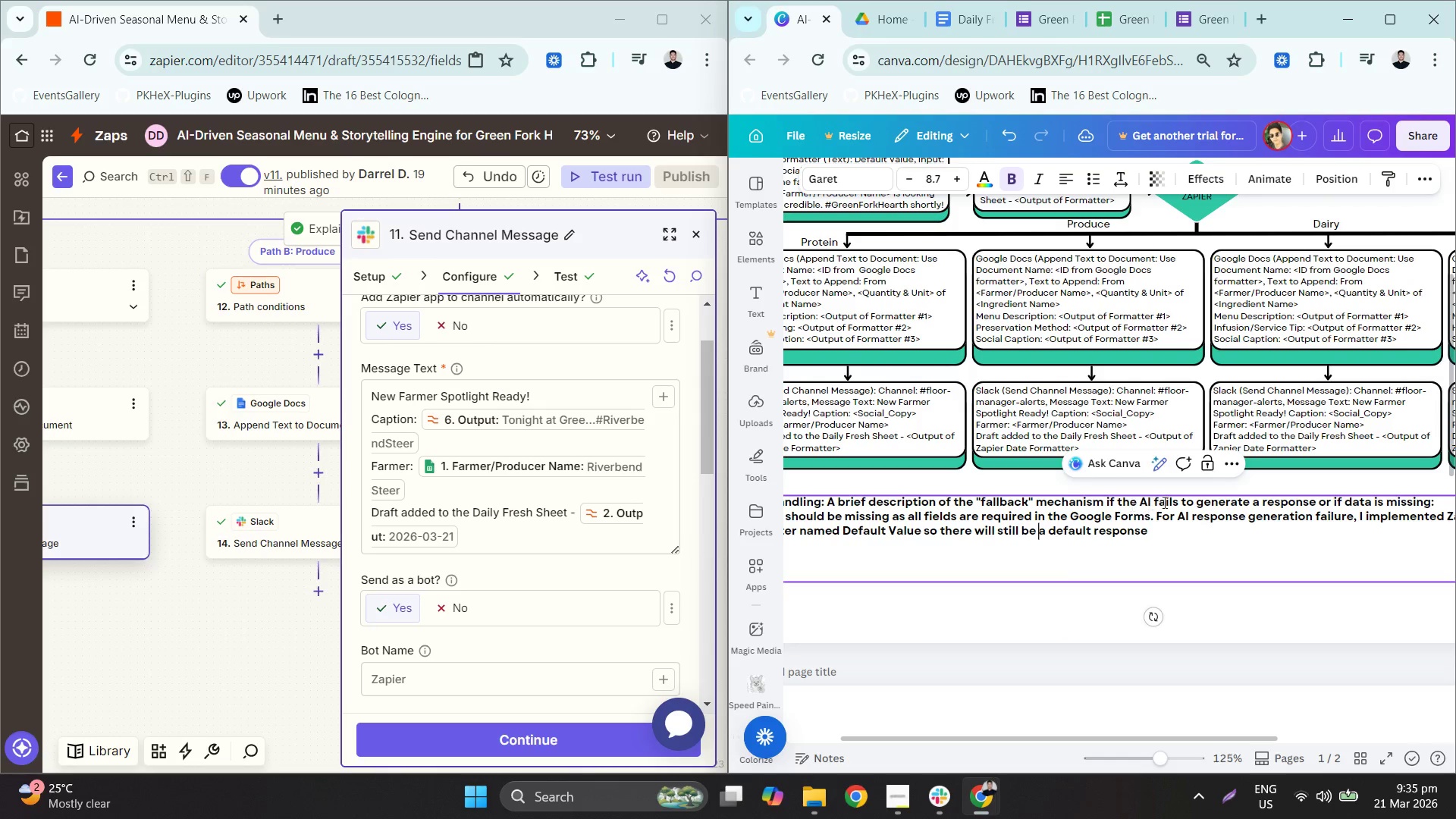 
left_click_drag(start_coordinate=[1178, 503], to_coordinate=[1182, 508])
 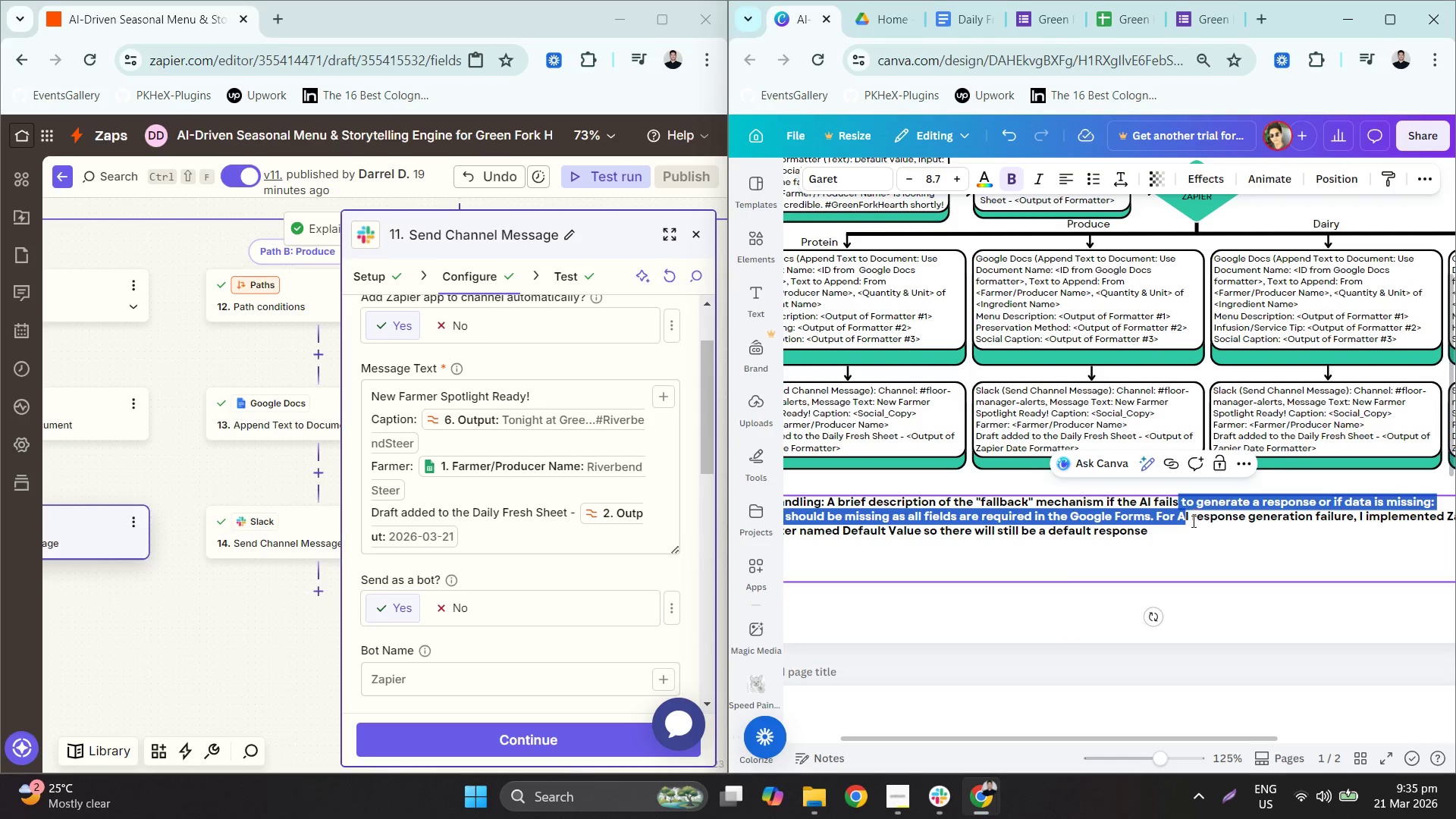 
double_click([1191, 529])
 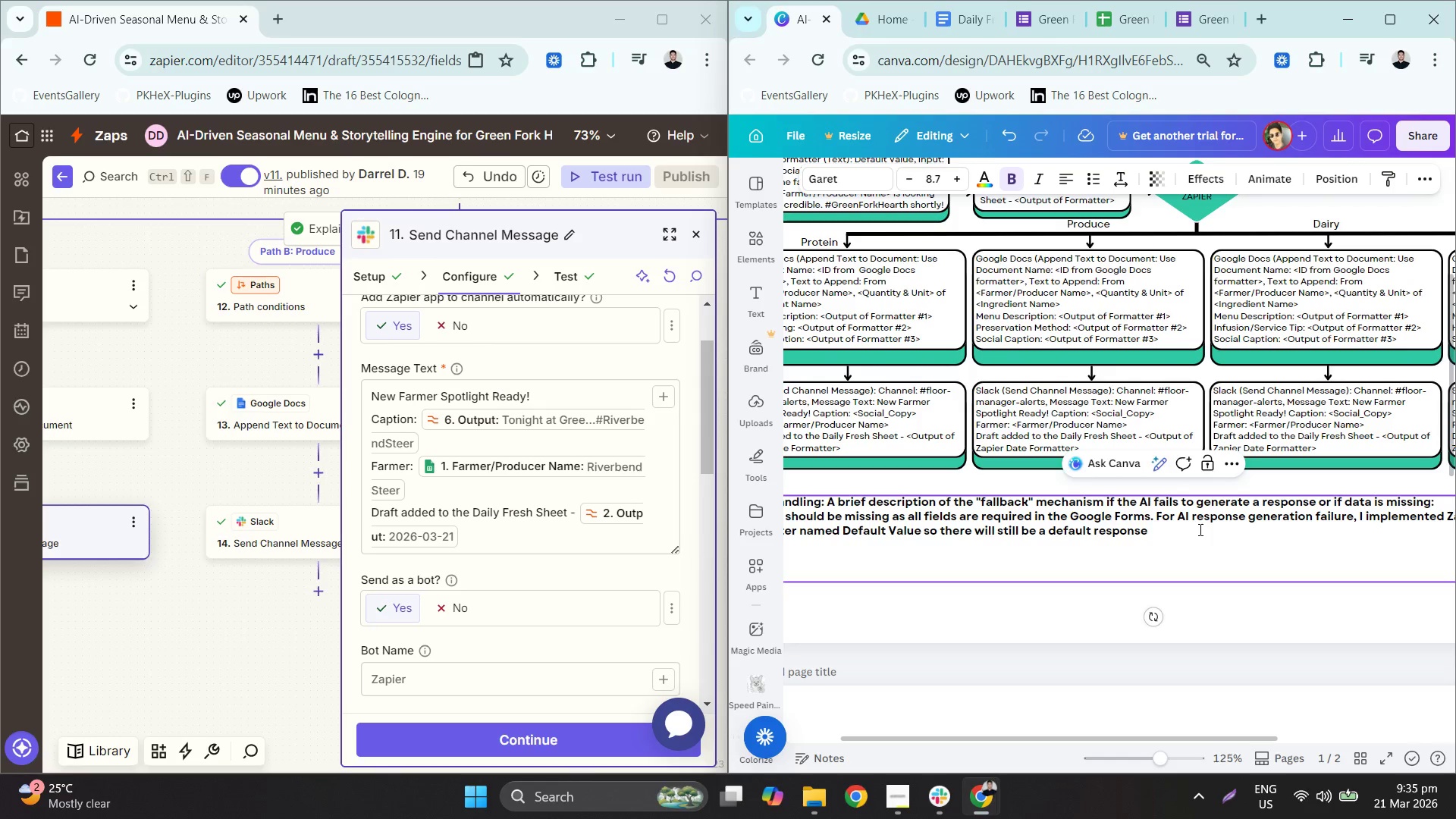 
key(Shift+Semicolon)
 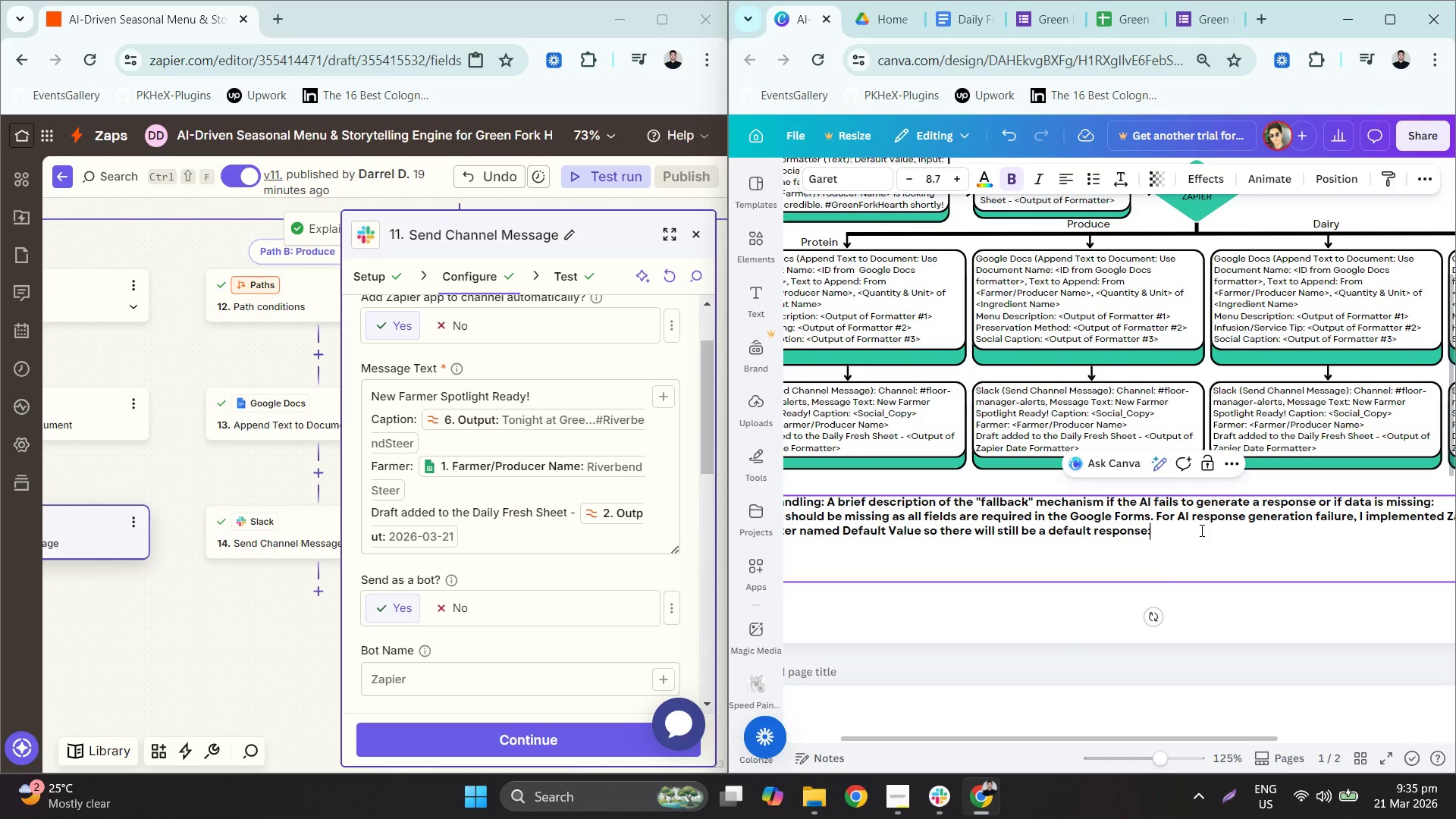 
key(Enter)
 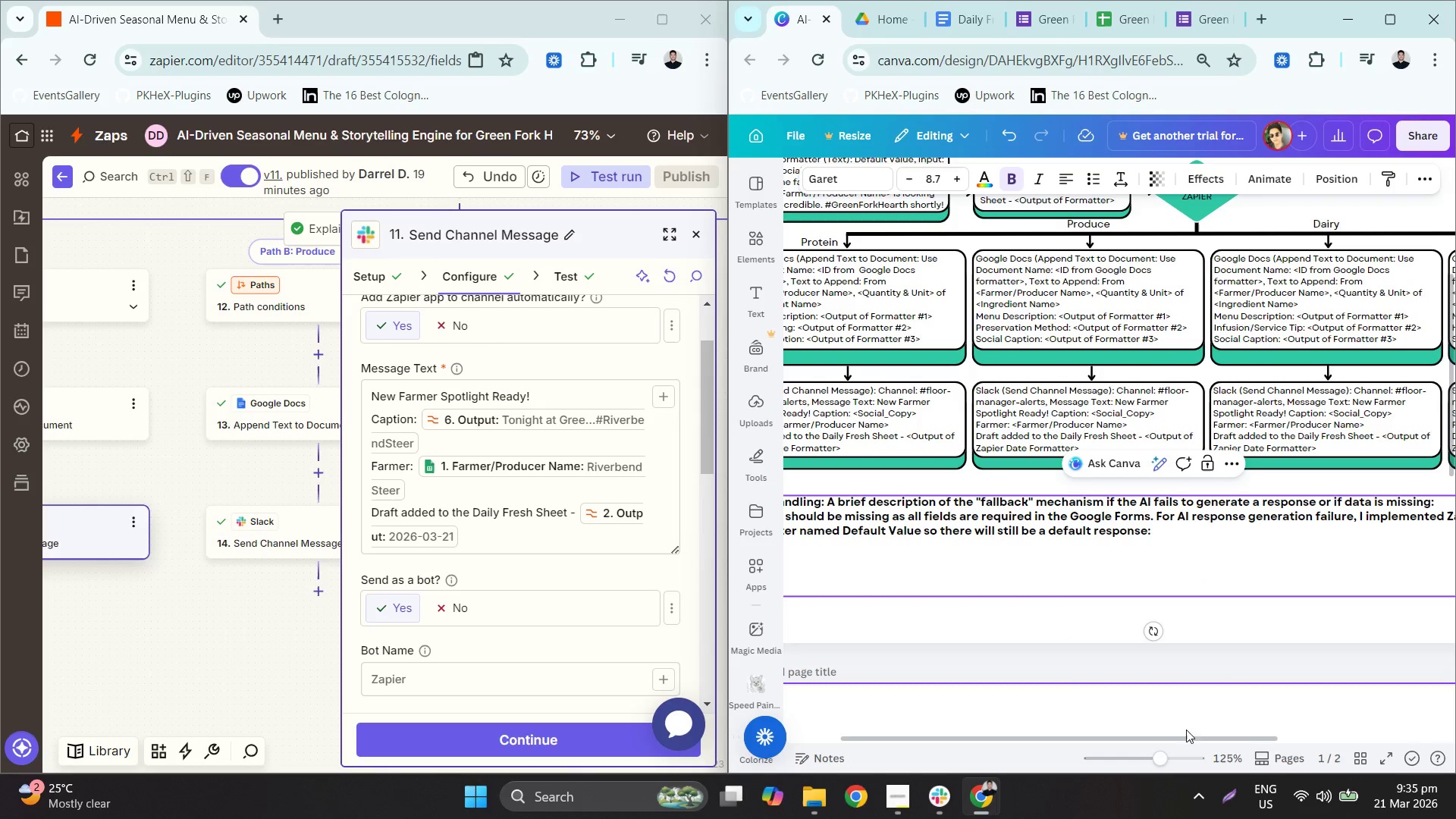 
left_click([1183, 735])
 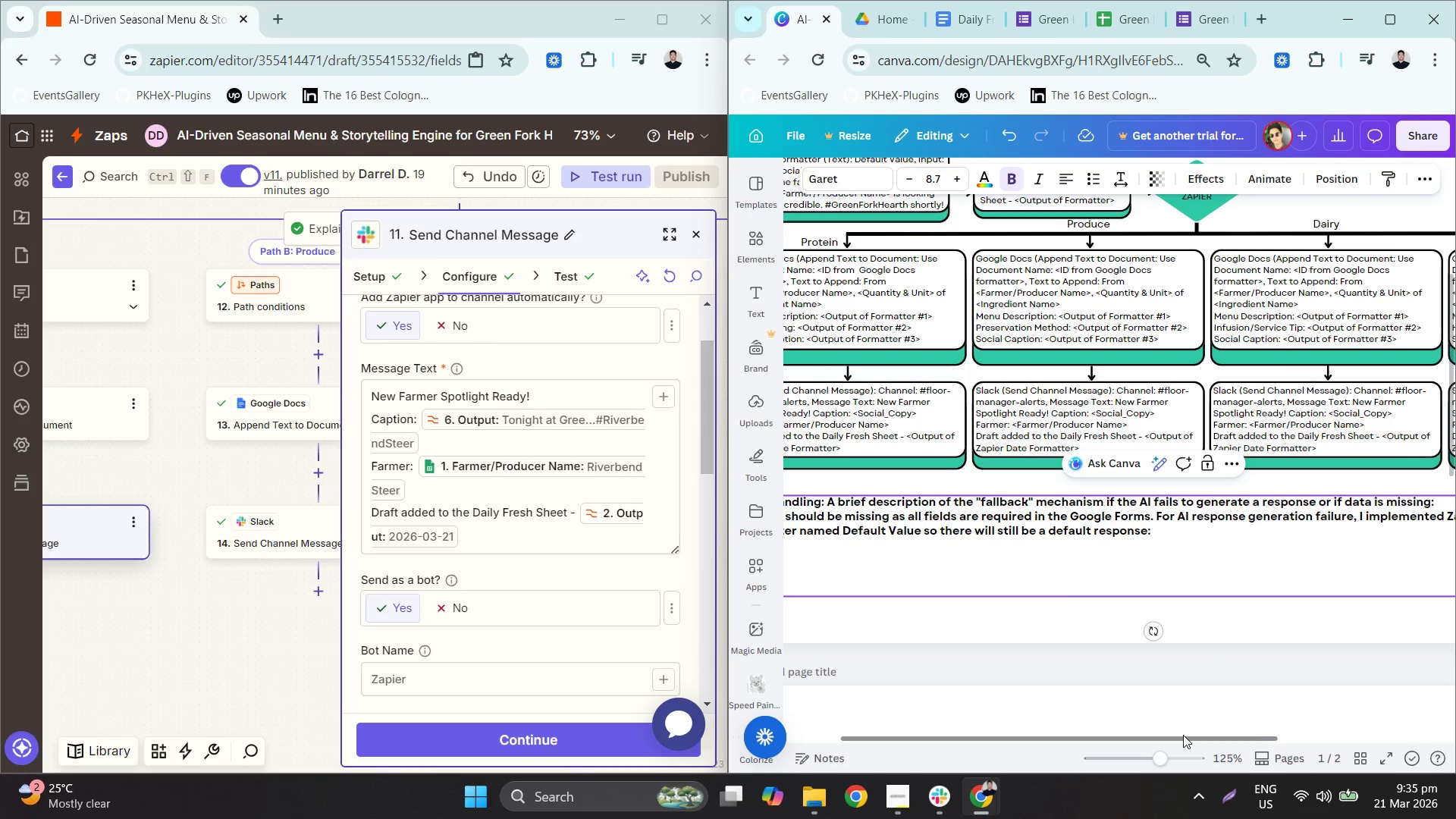 
left_click_drag(start_coordinate=[1183, 735], to_coordinate=[1042, 748])
 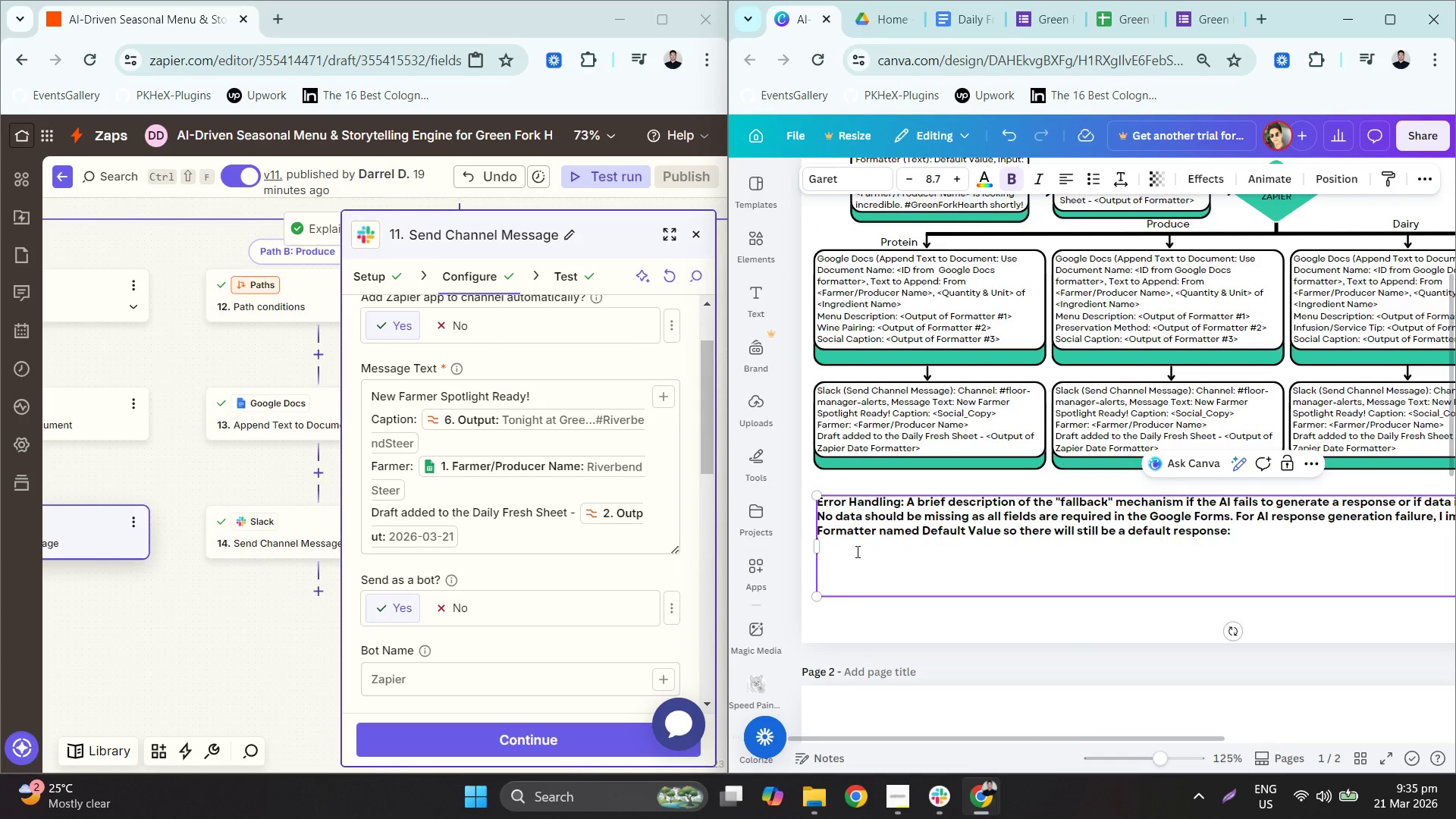 
type(Menu_Dee)
key(Backspace)
type(sc Field: )
 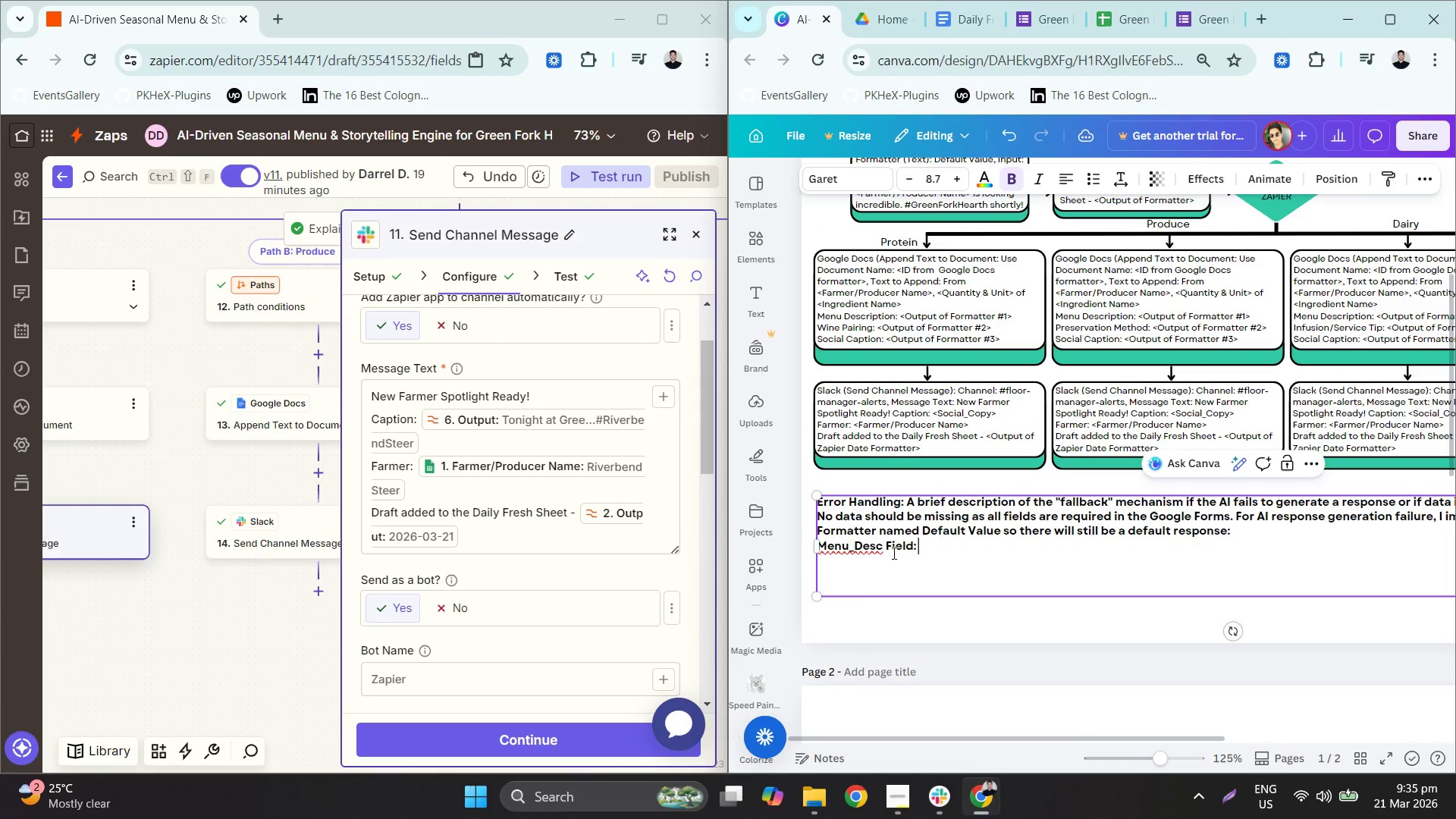 
double_click([1128, 274])
 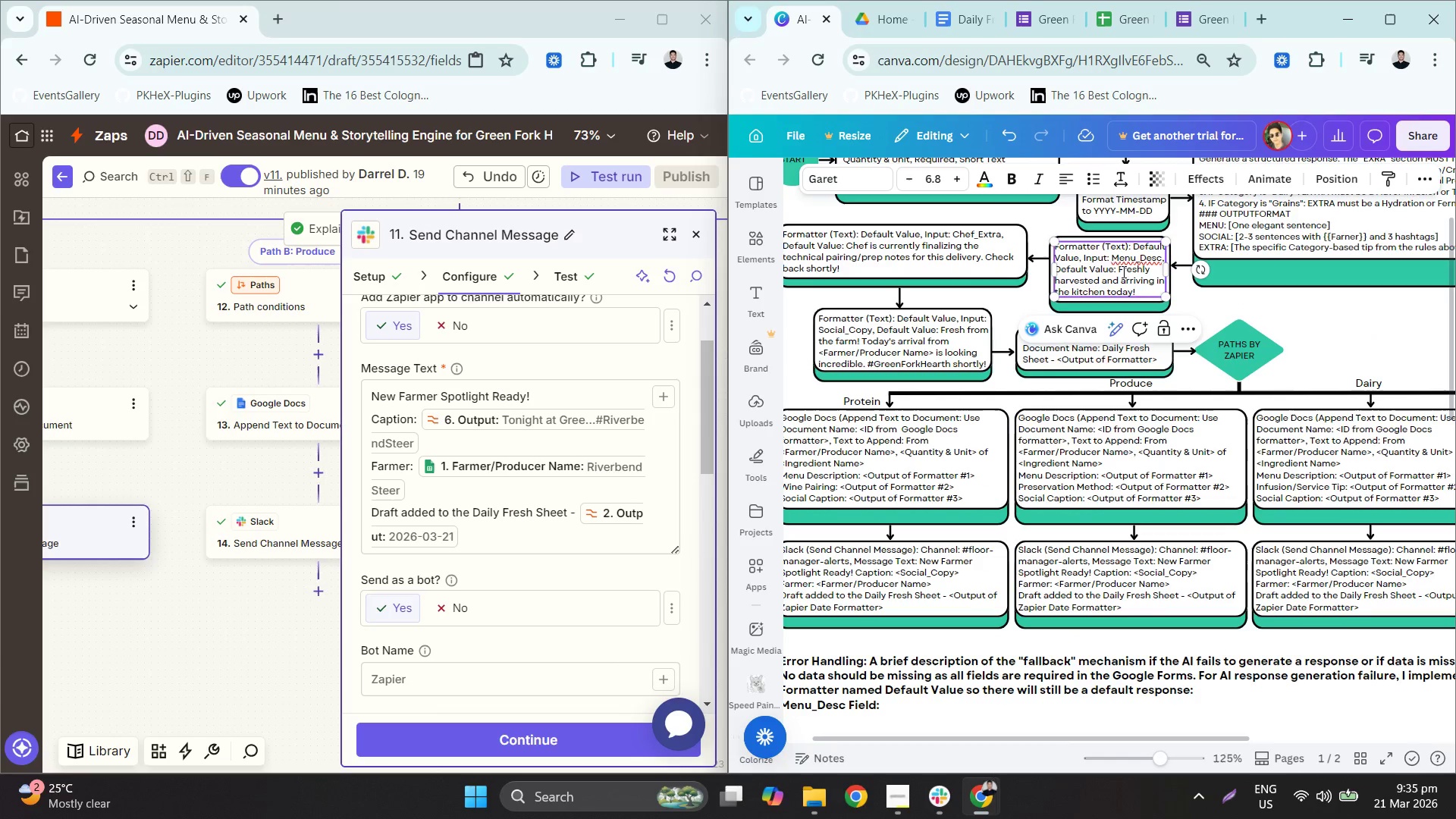 
left_click_drag(start_coordinate=[1121, 271], to_coordinate=[1139, 285])
 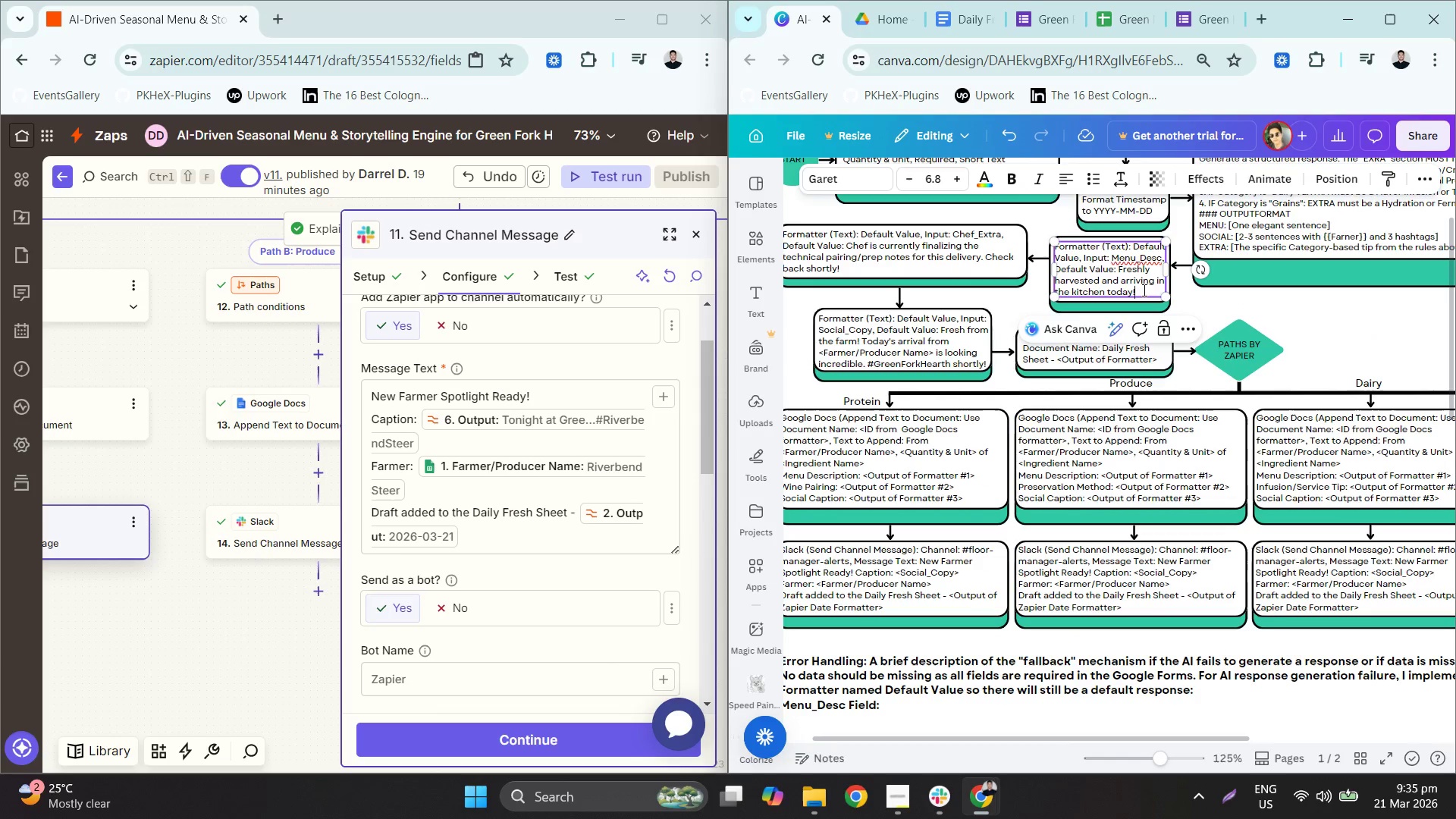 
left_click_drag(start_coordinate=[1144, 290], to_coordinate=[1120, 269])
 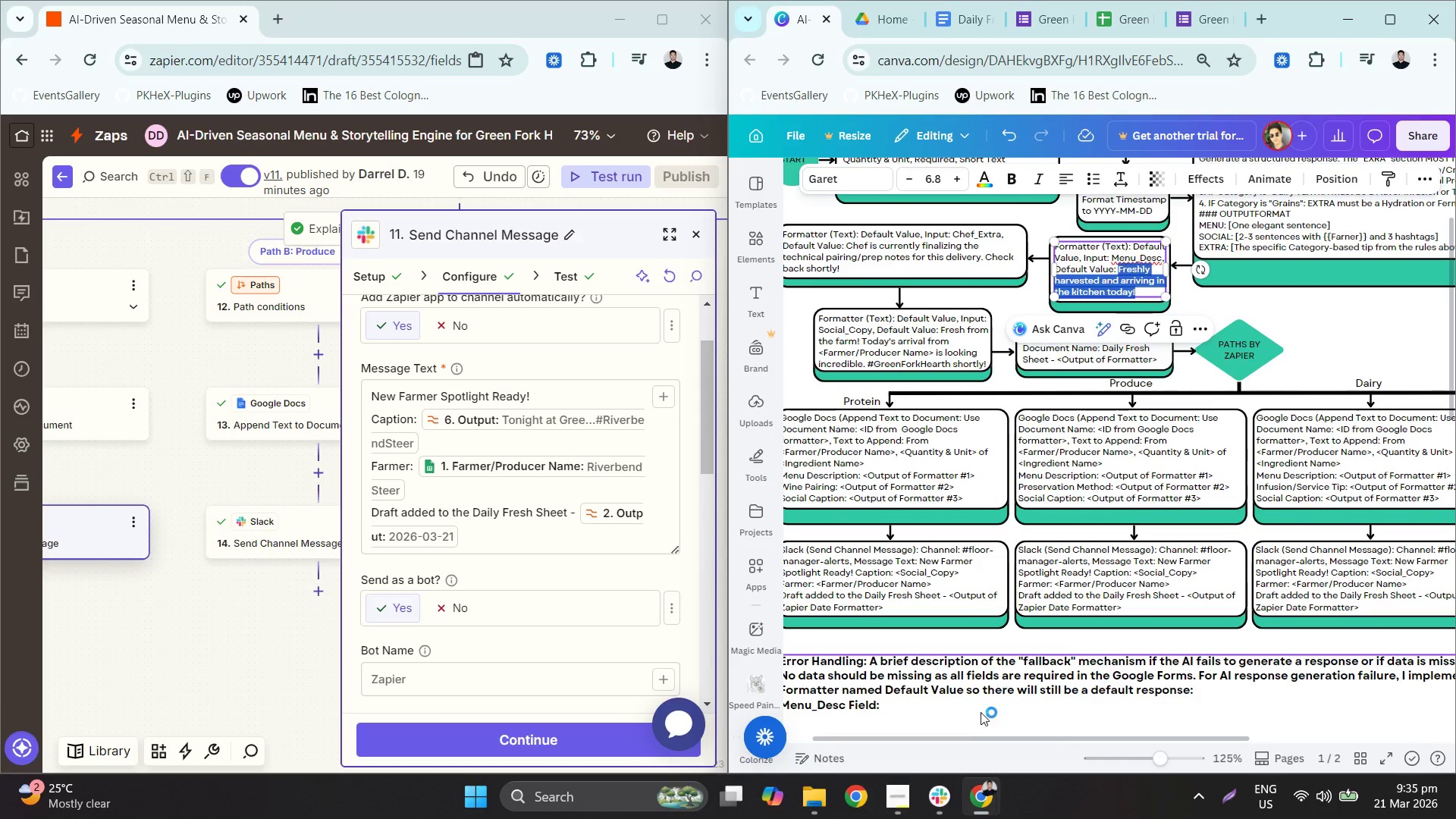 
key(Control+C)
 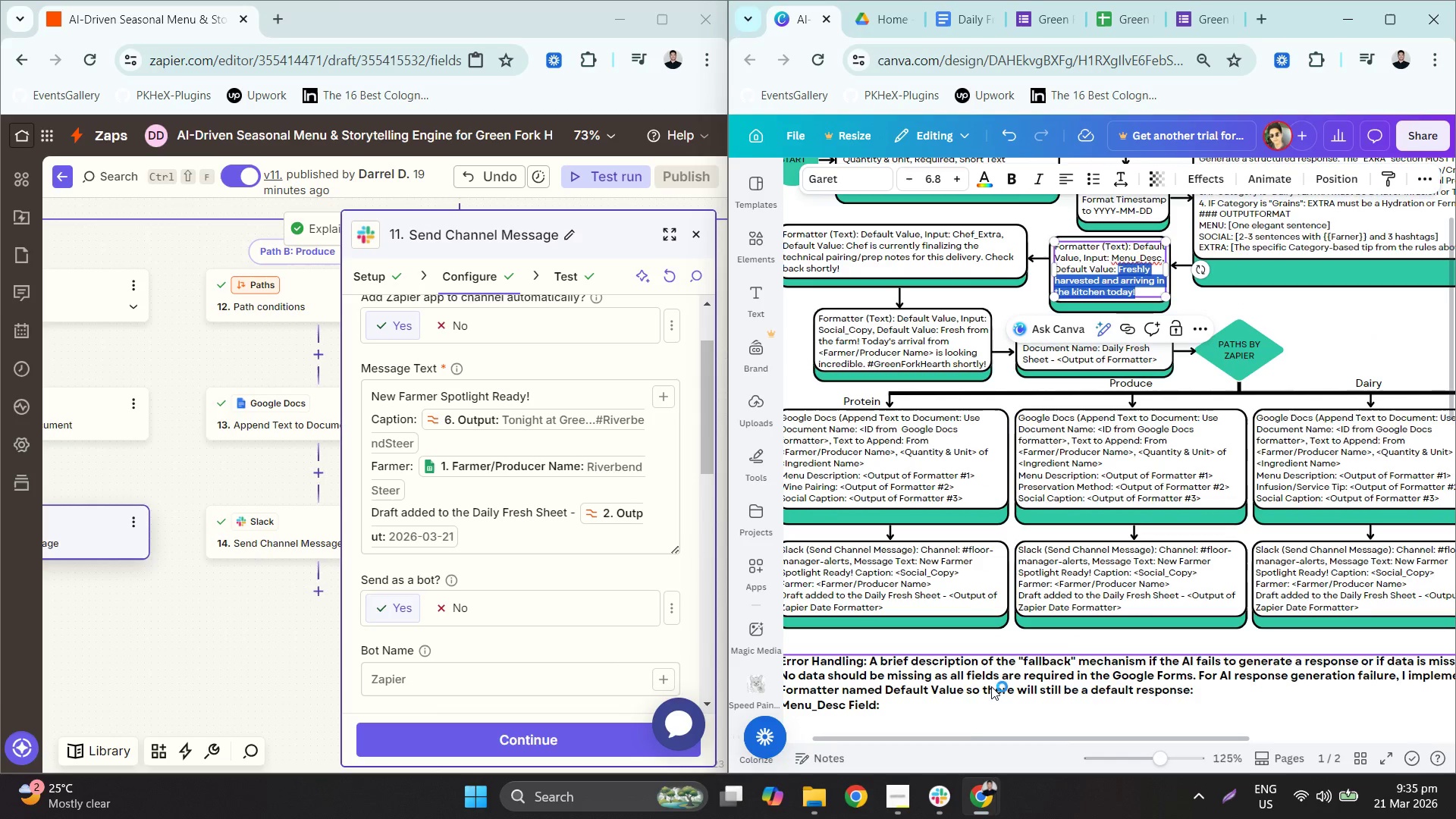 
key(Control+C)
 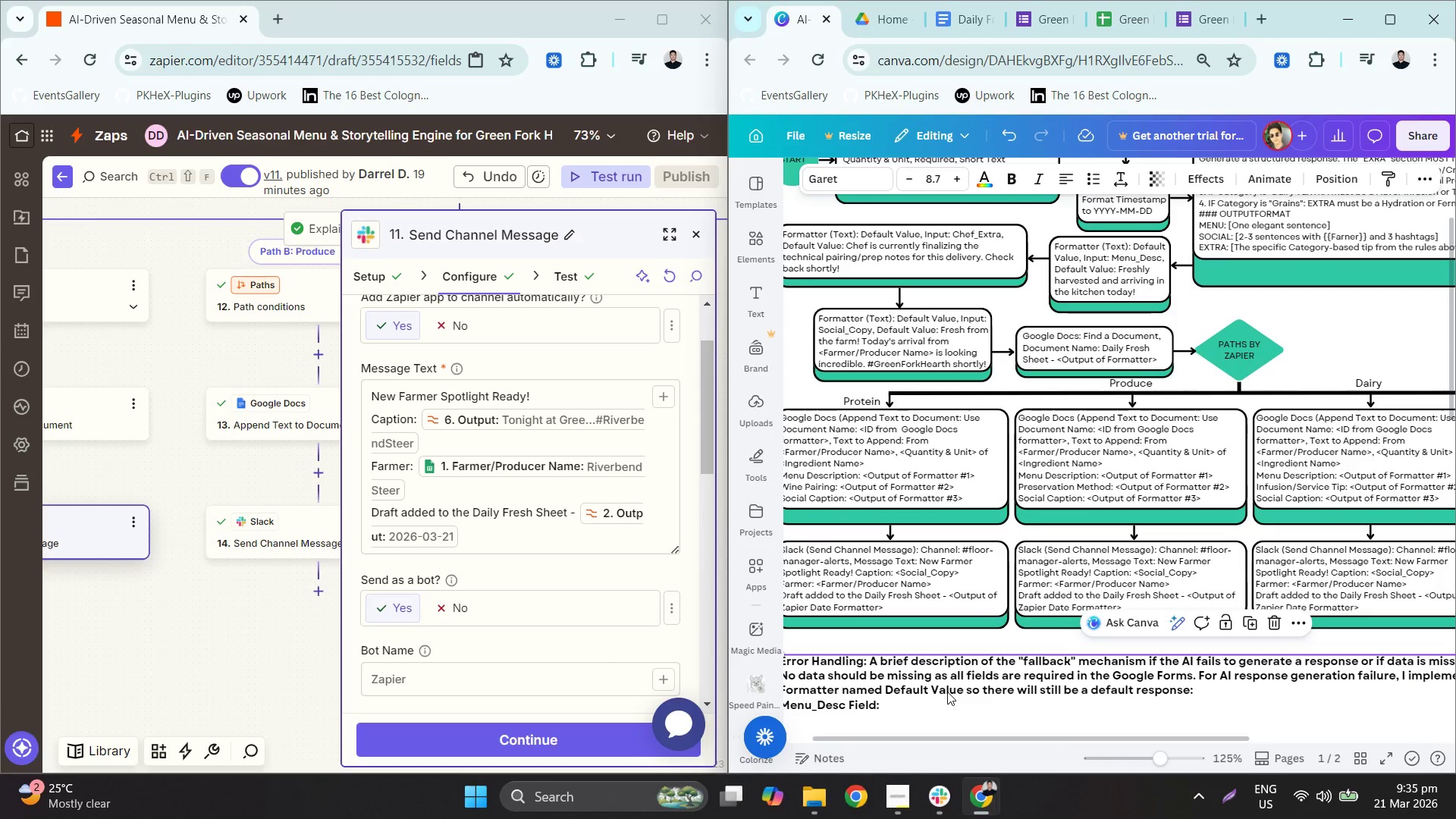 
double_click([945, 704])
 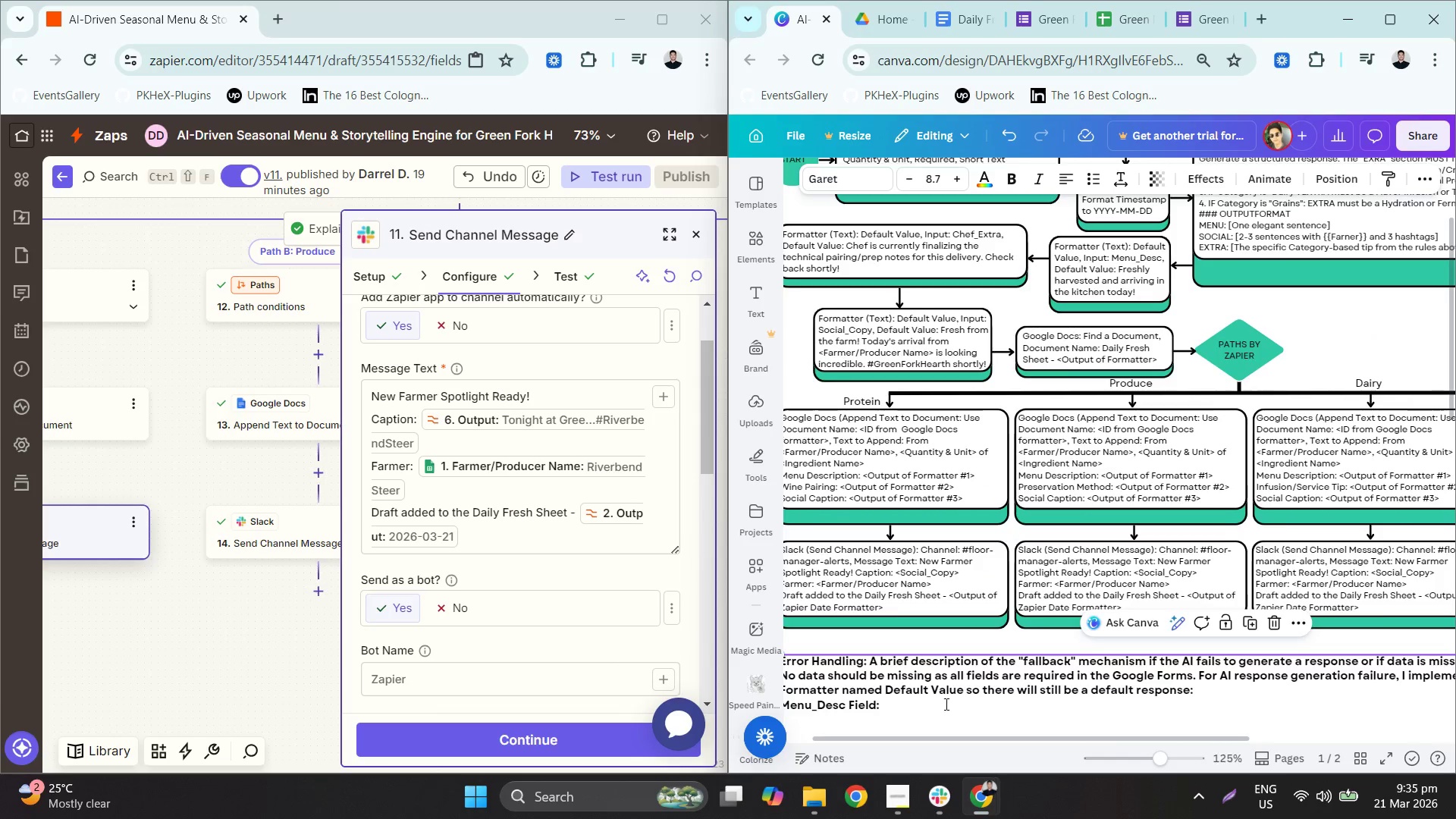 
triple_click([945, 704])
 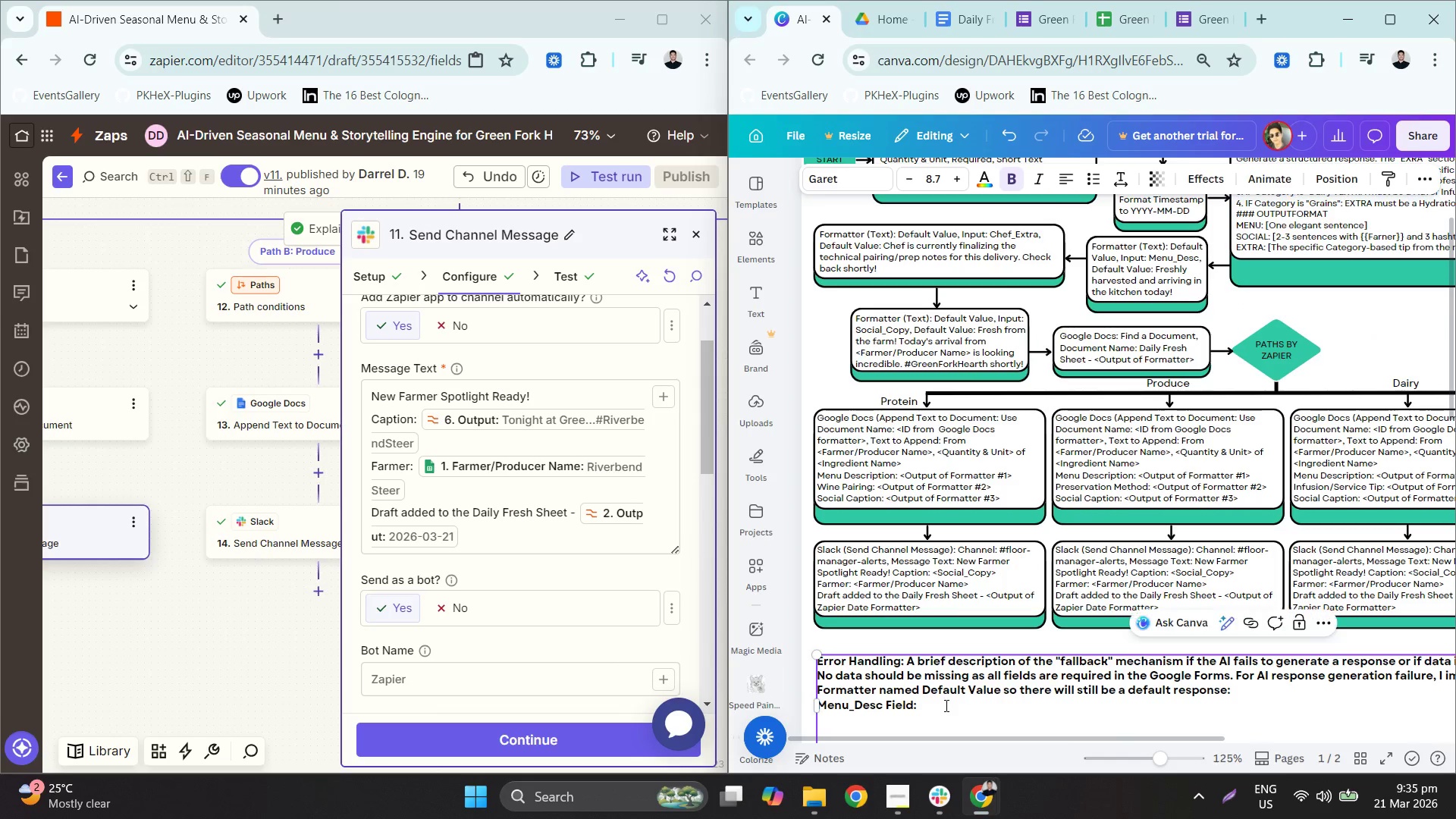 
triple_click([945, 705])
 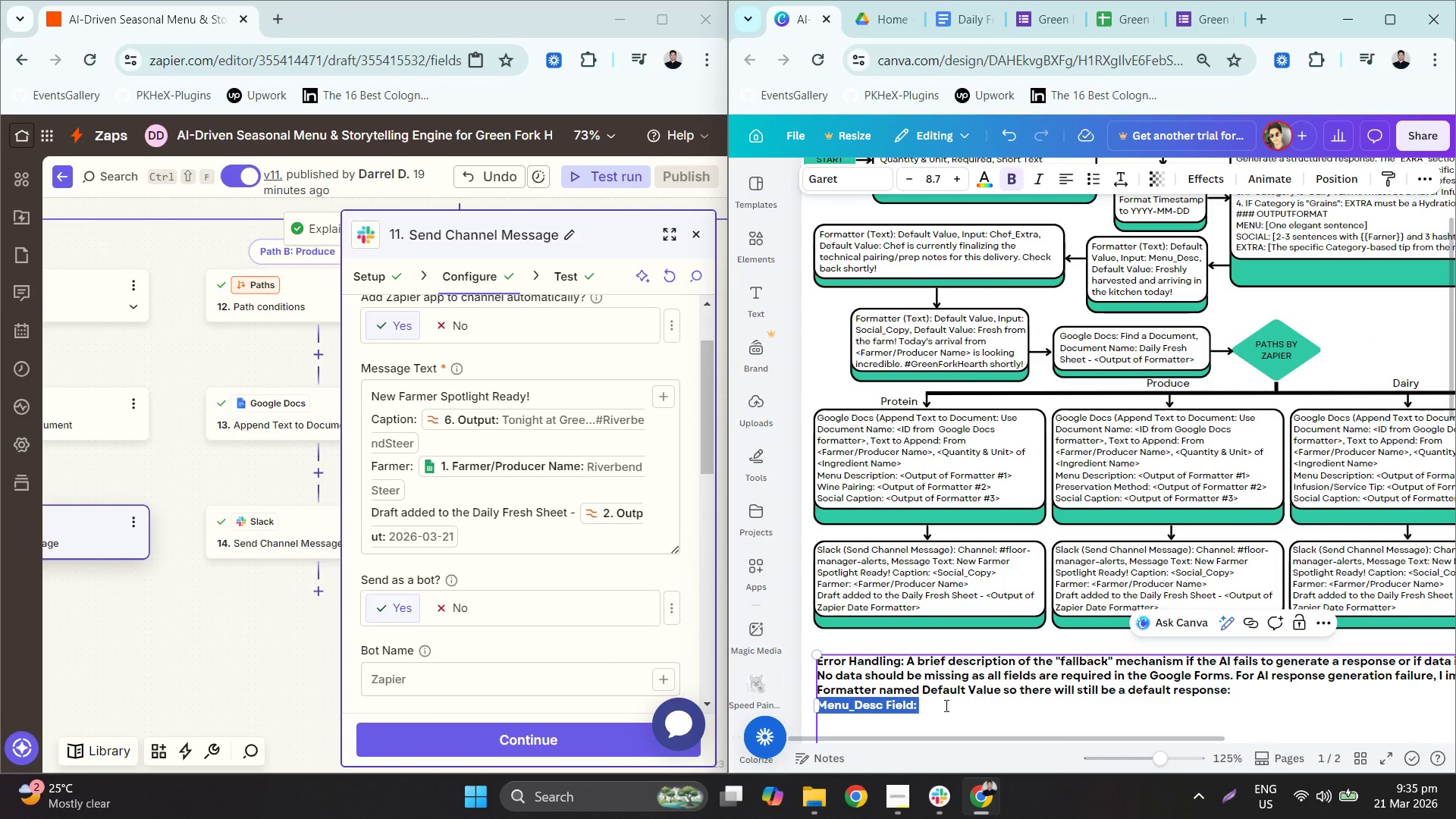 
triple_click([952, 706])
 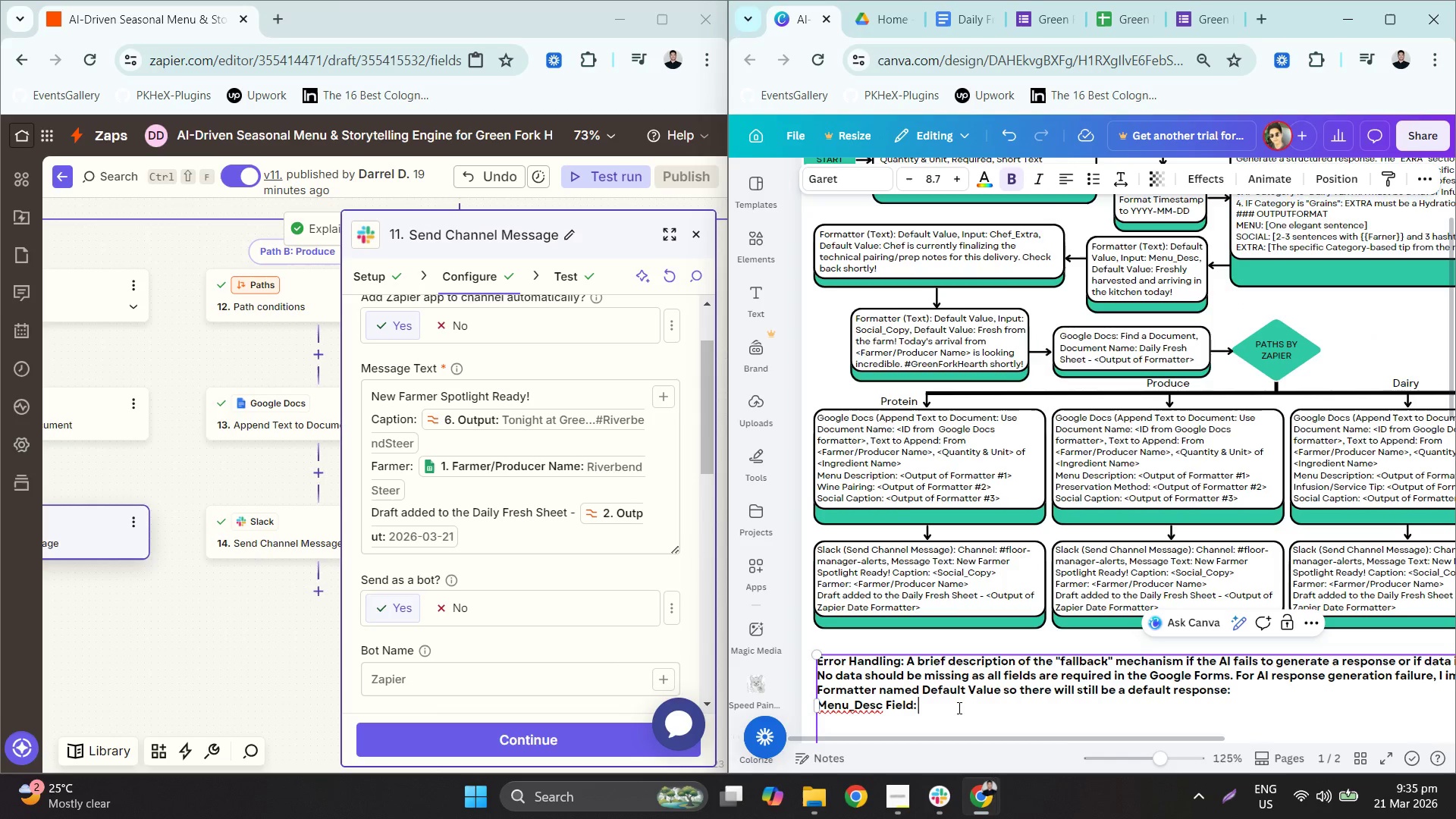 
key(Control+ControlLeft)
 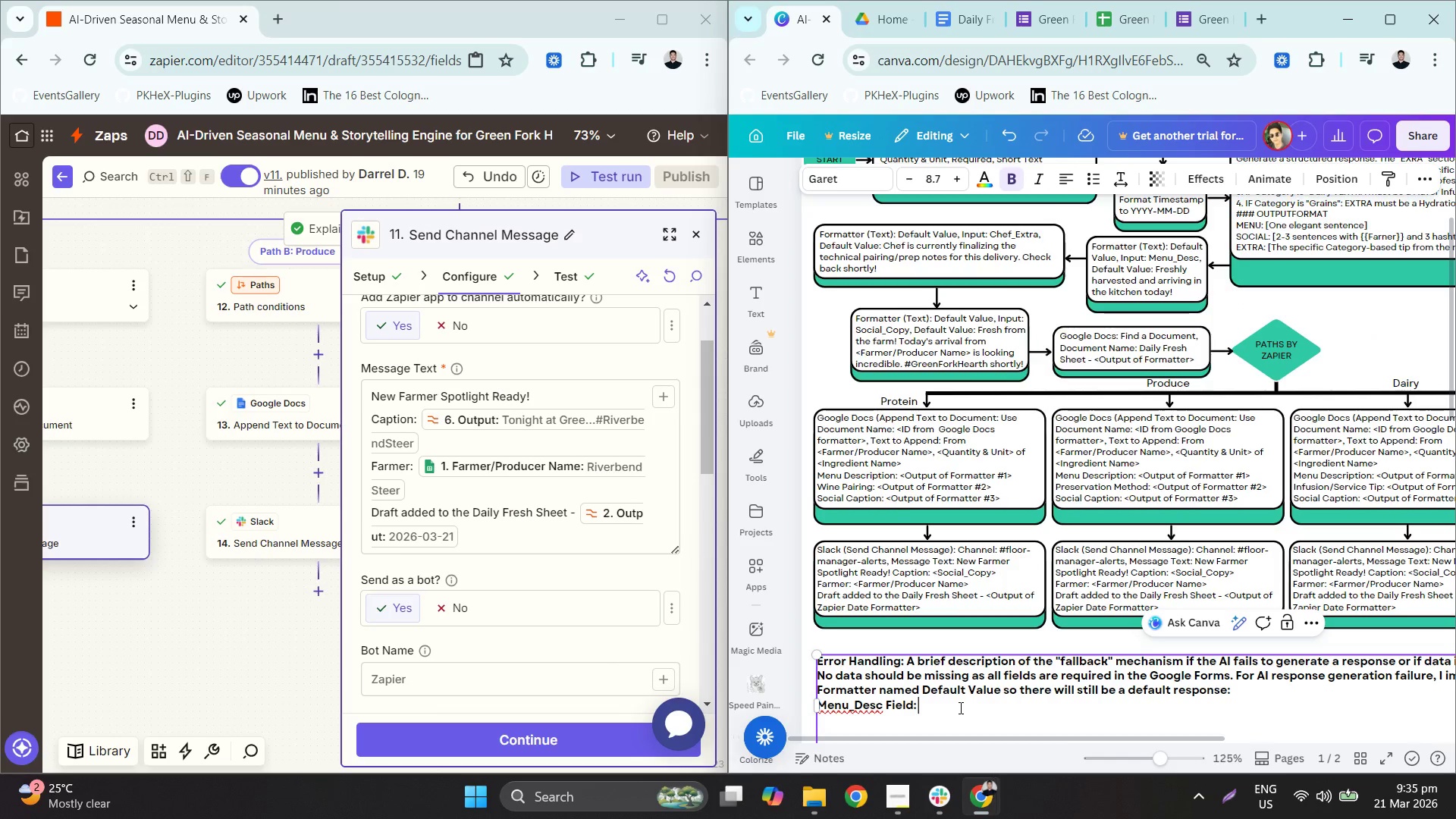 
key(Control+V)
 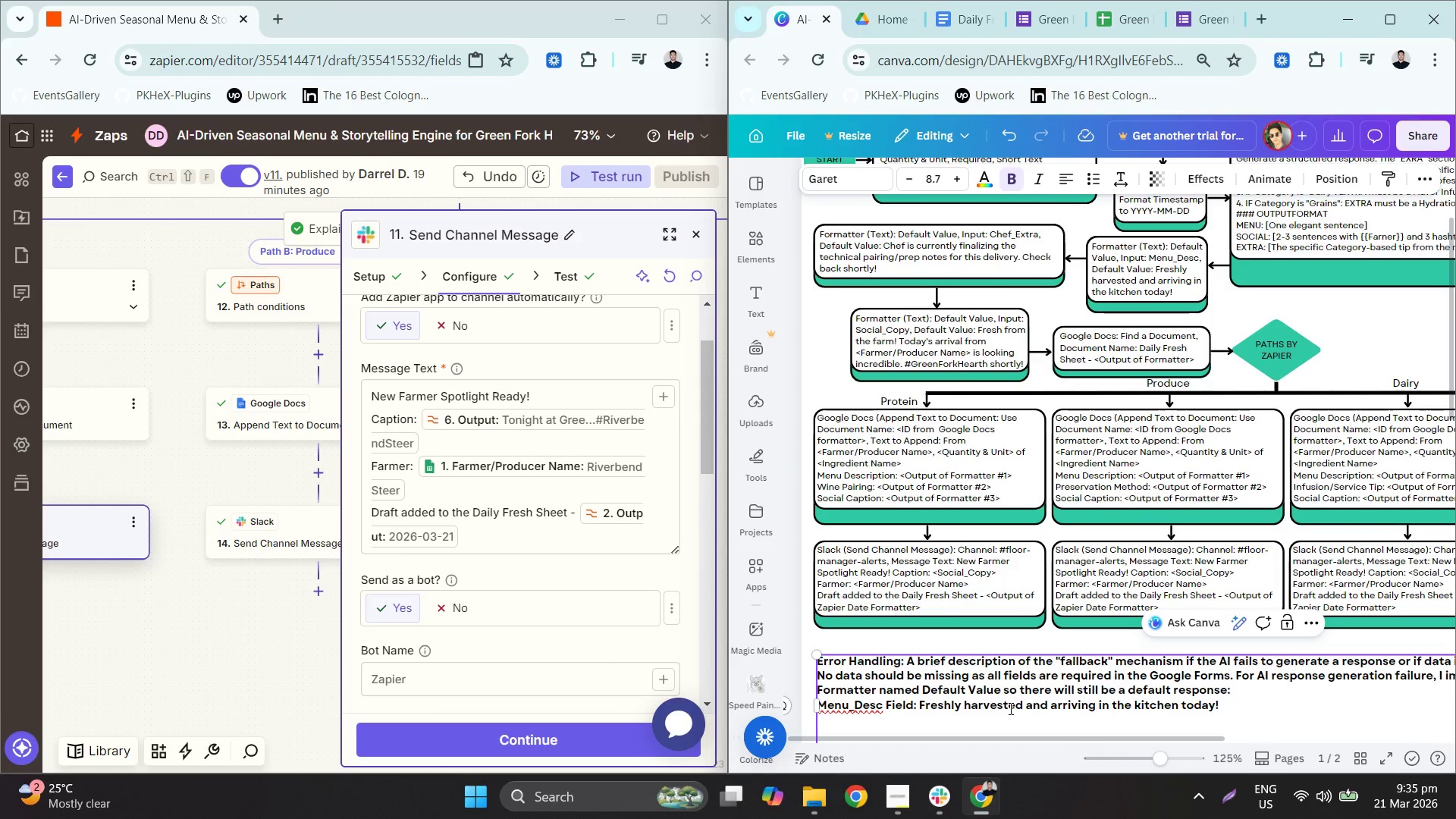 
key(Enter)
 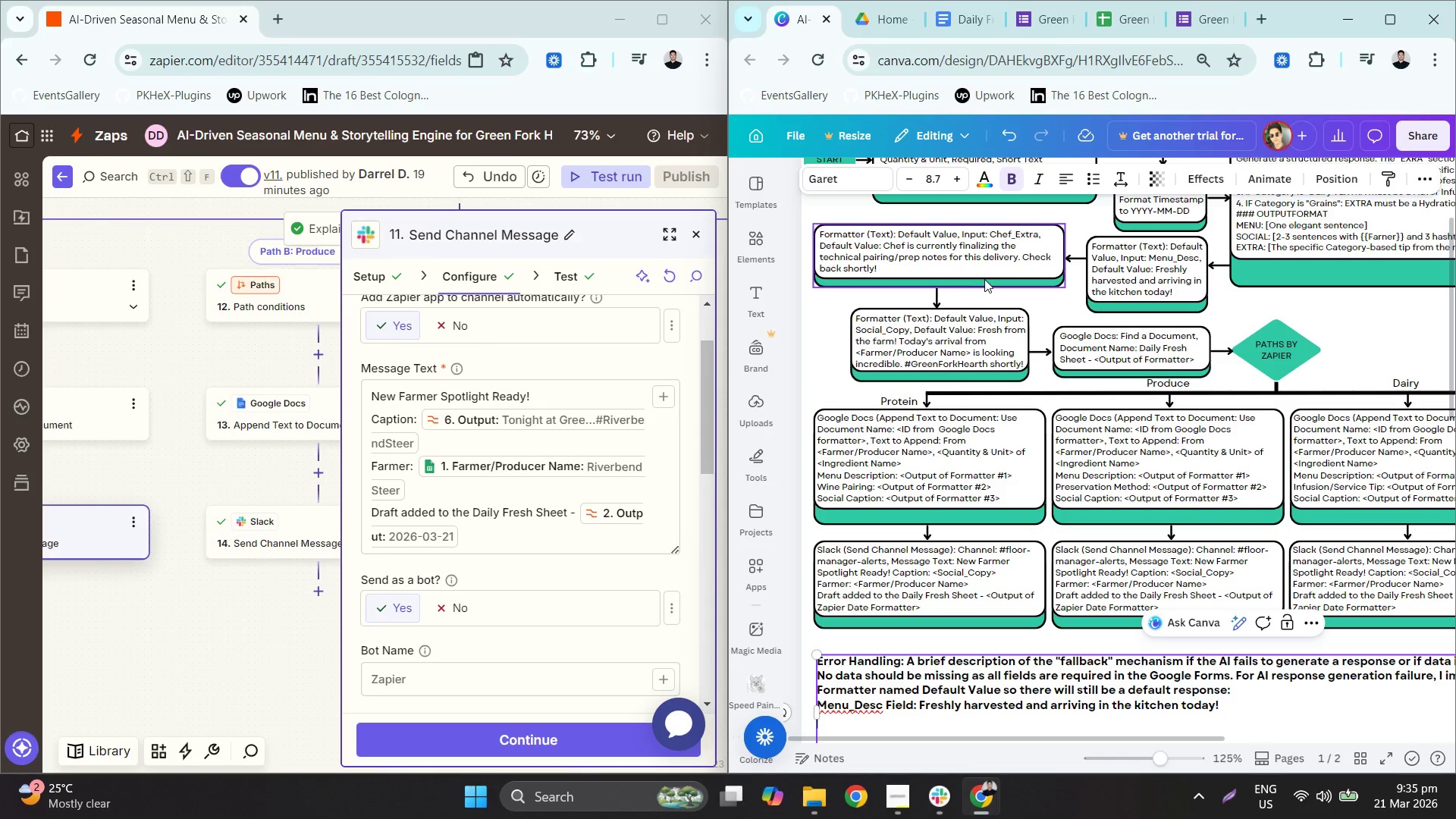 
double_click([984, 263])
 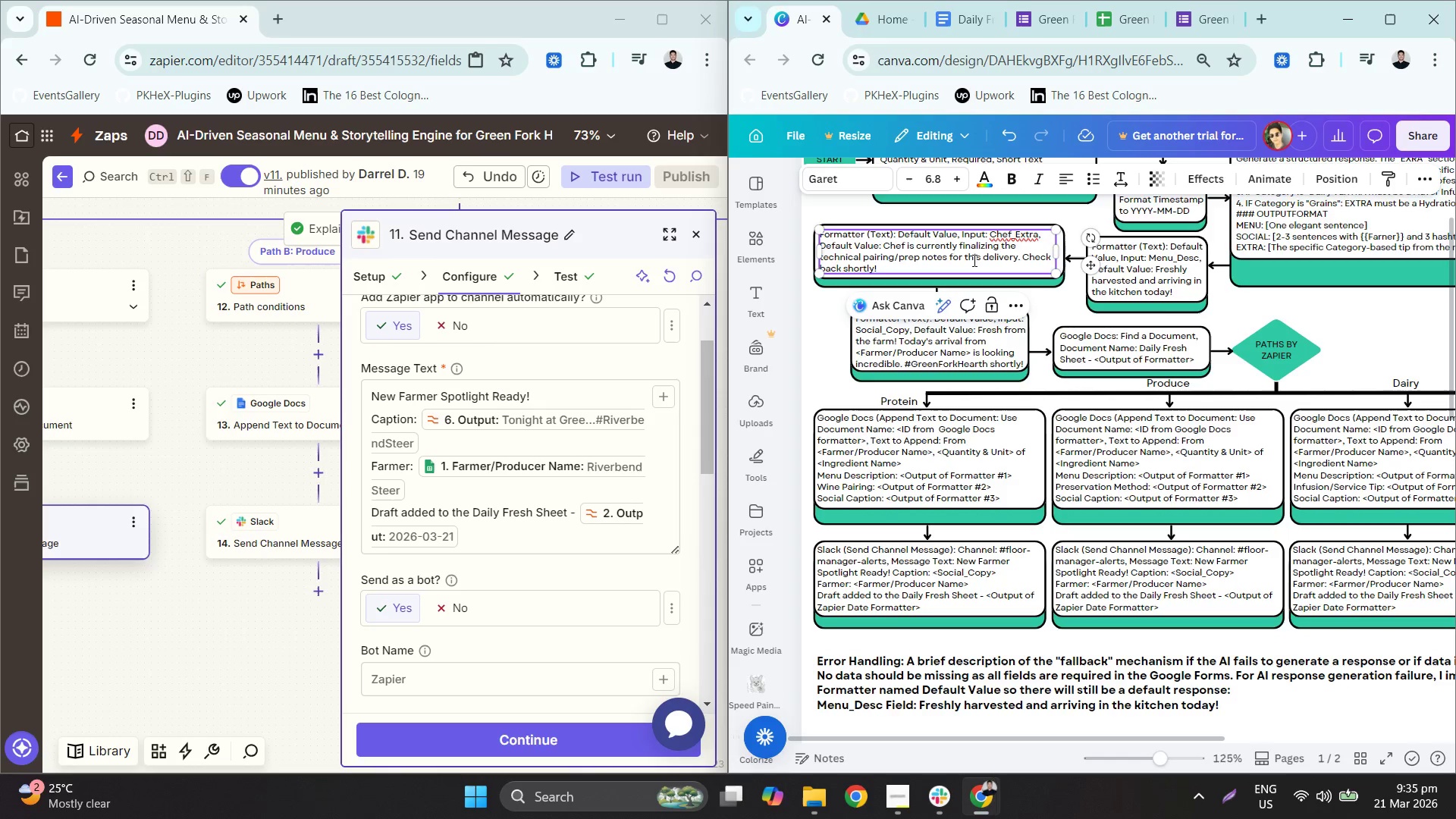 
left_click_drag(start_coordinate=[971, 265], to_coordinate=[886, 248])
 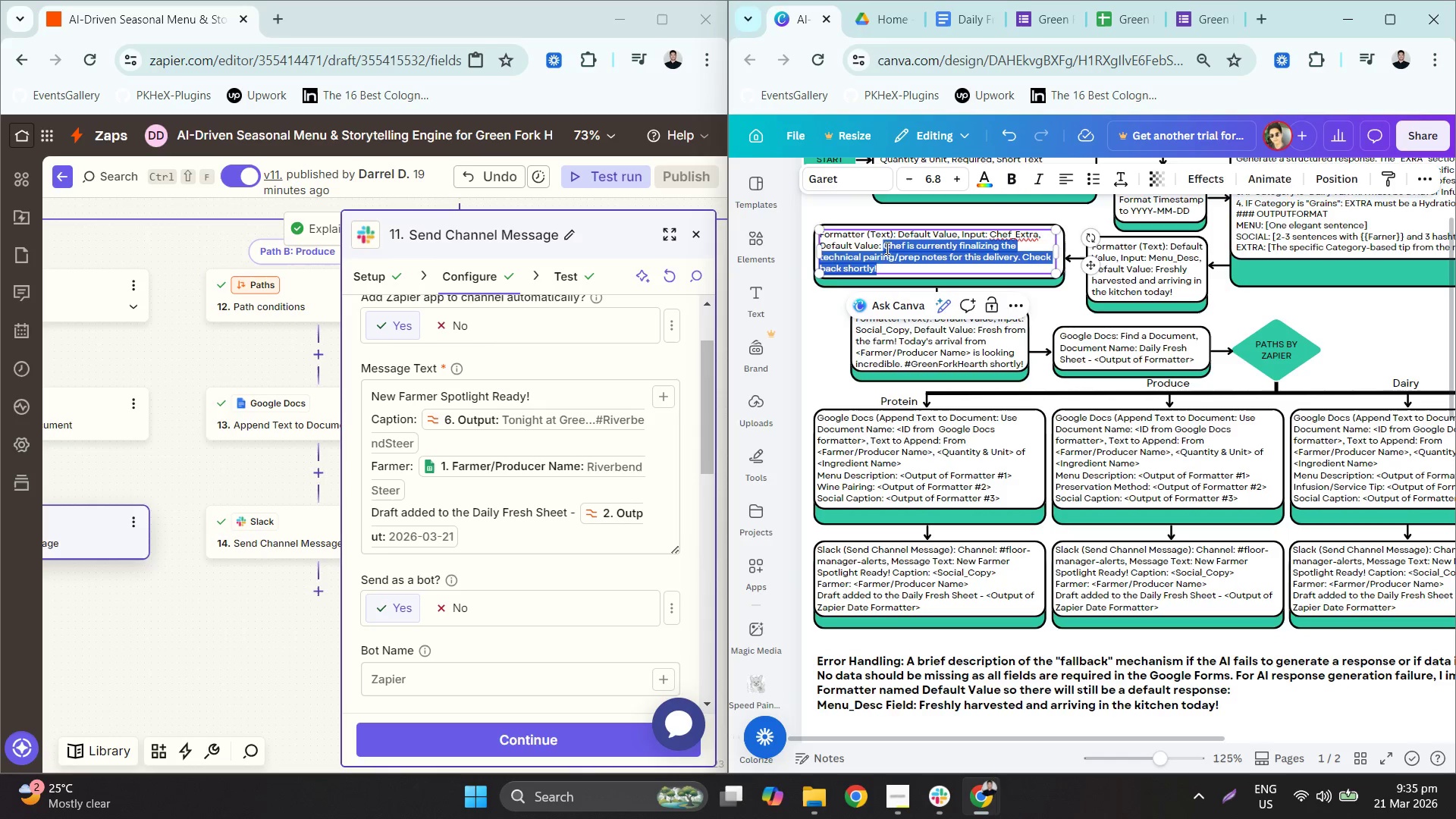 
hold_key(key=ControlLeft, duration=0.36)
 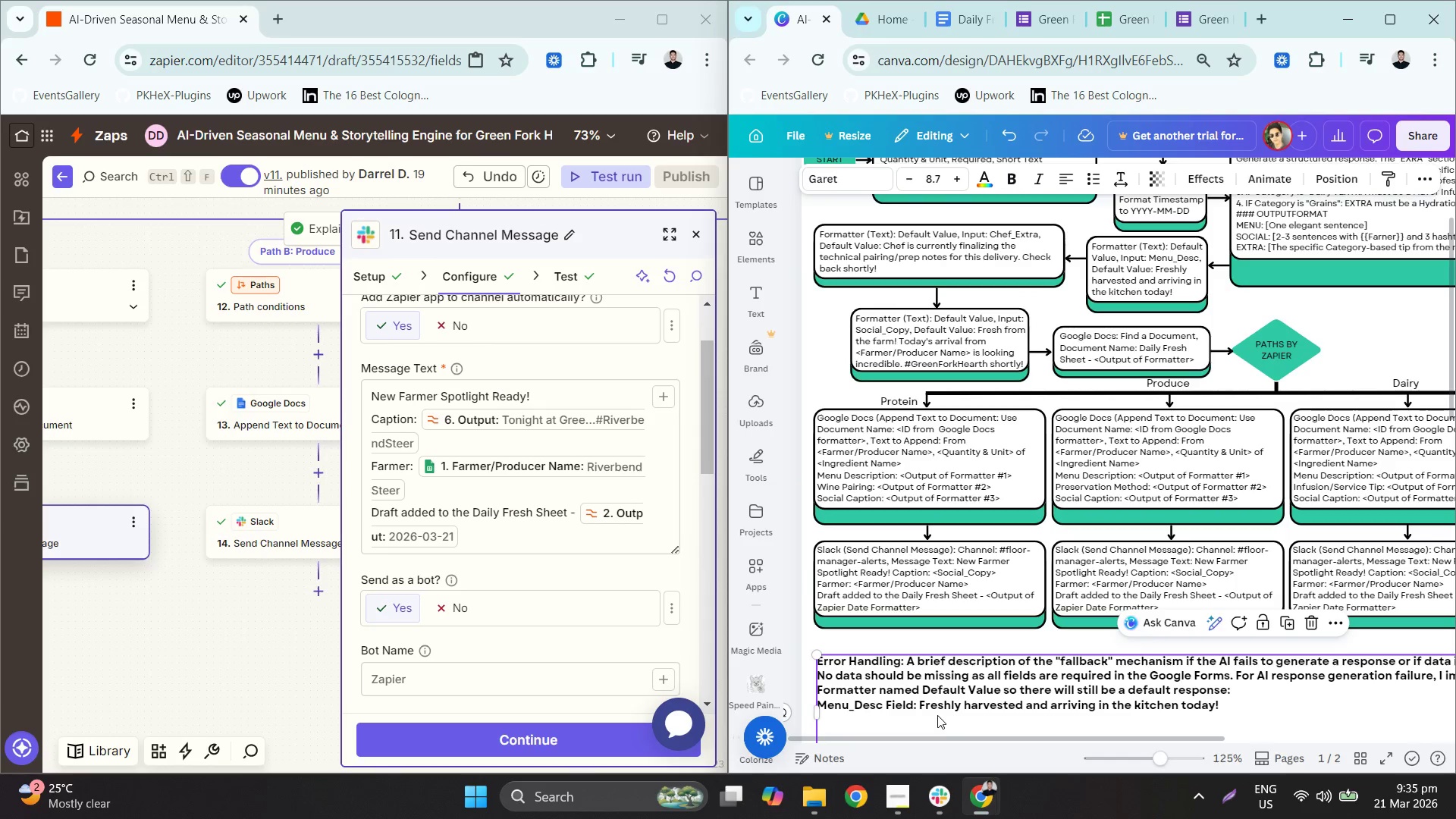 
key(C)
 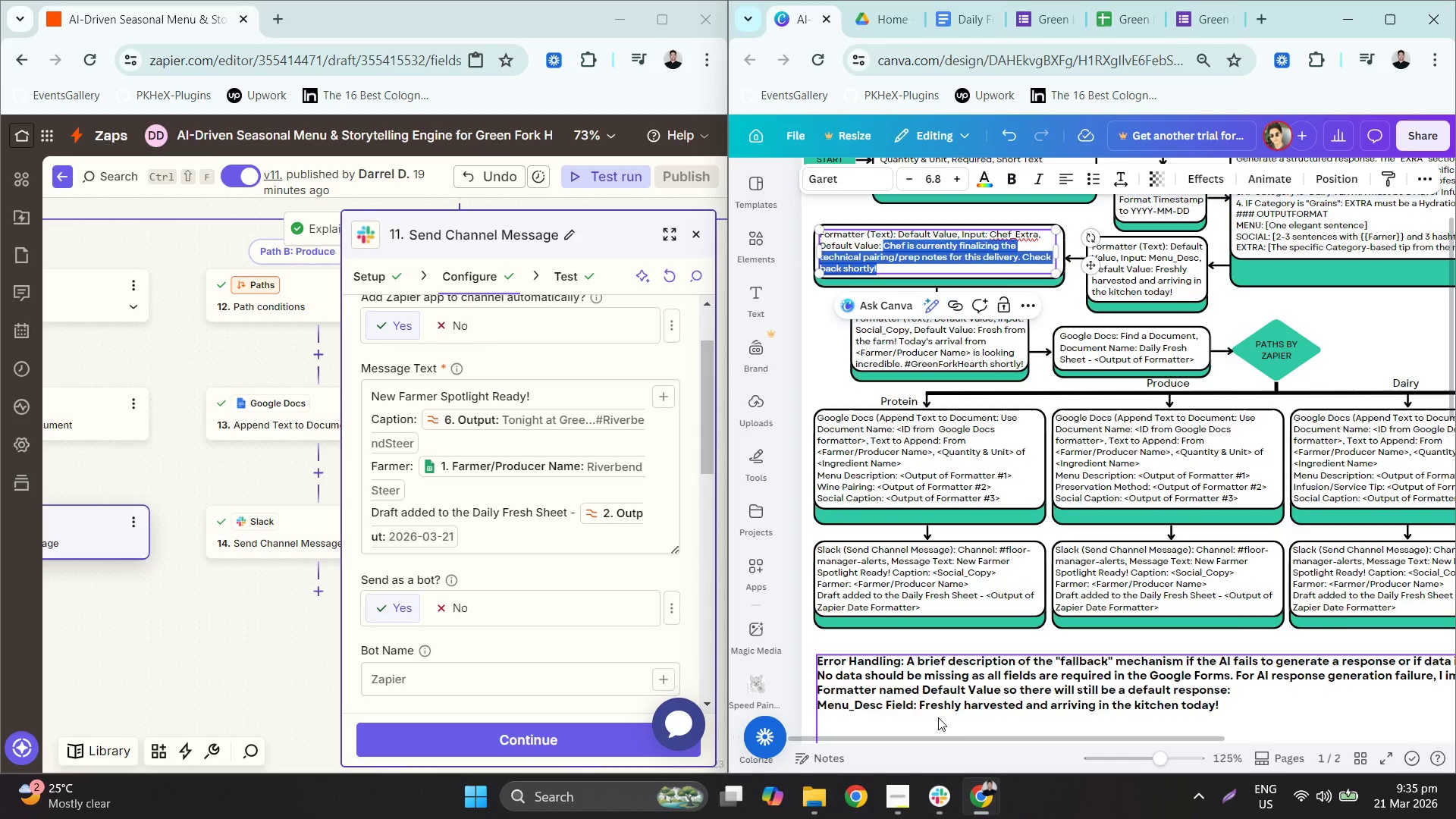 
double_click([937, 715])
 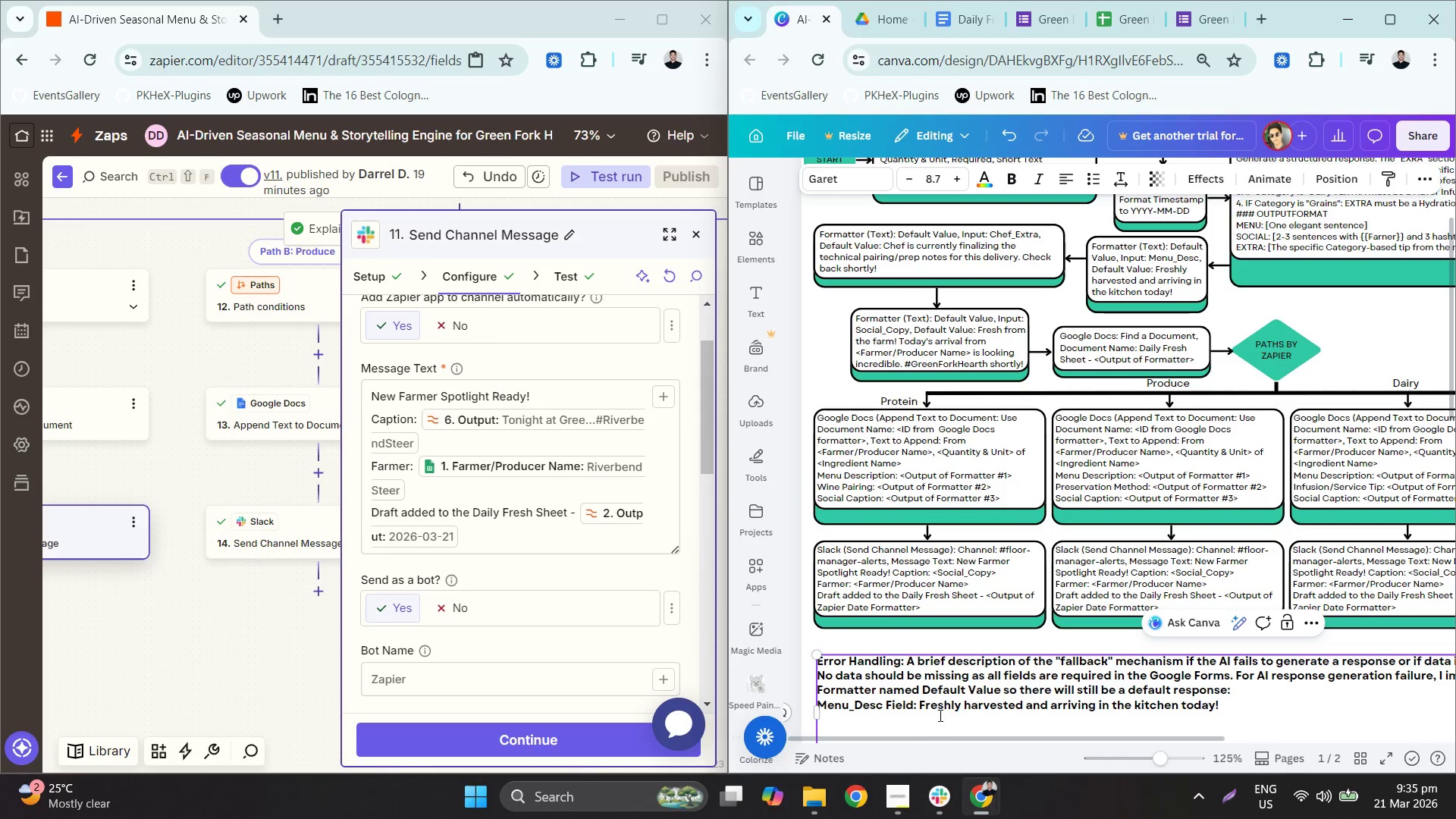 
triple_click([943, 723])
 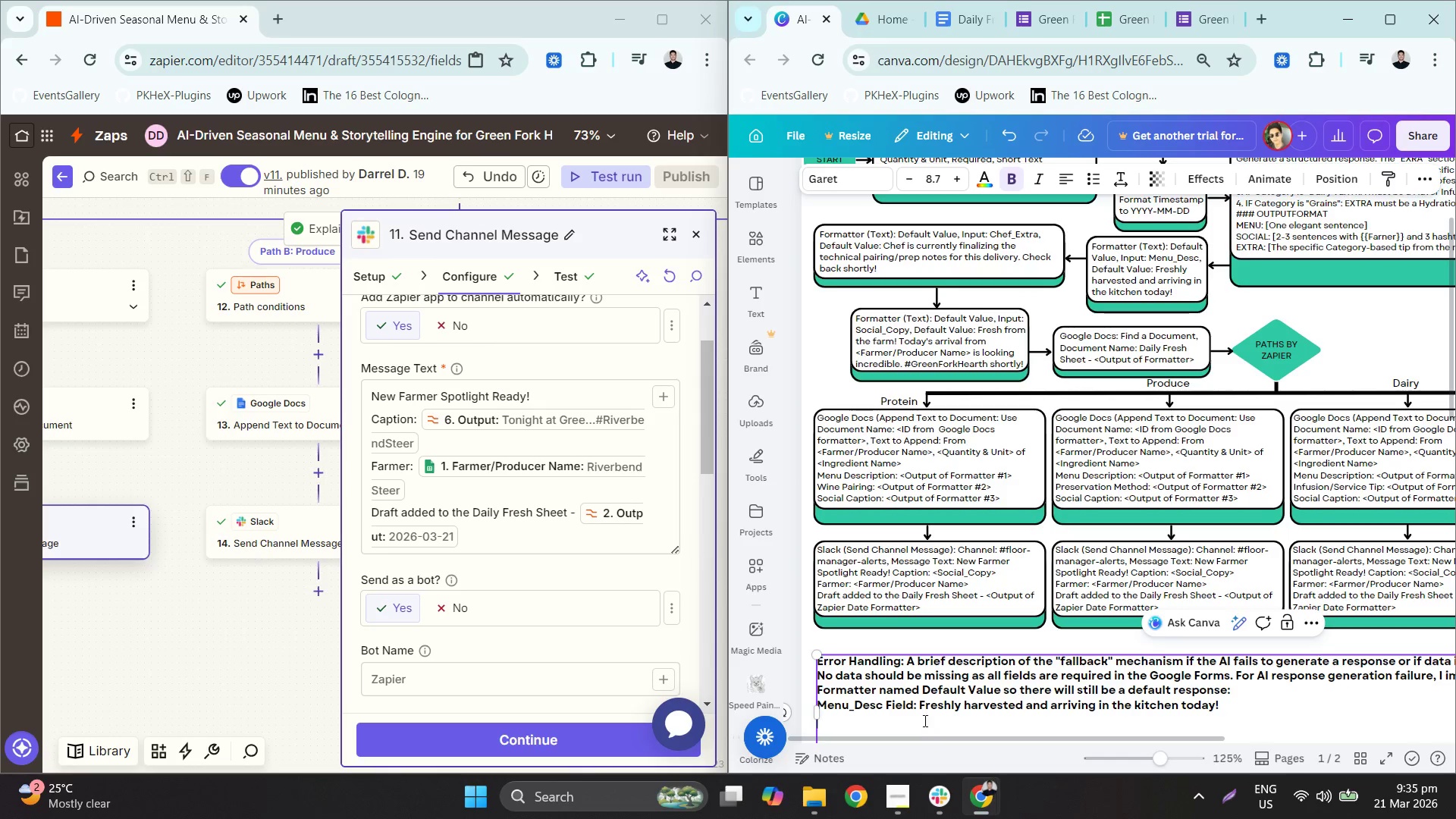 
type(Chef_Extra Fe)
key(Backspace)
type(ield: )
 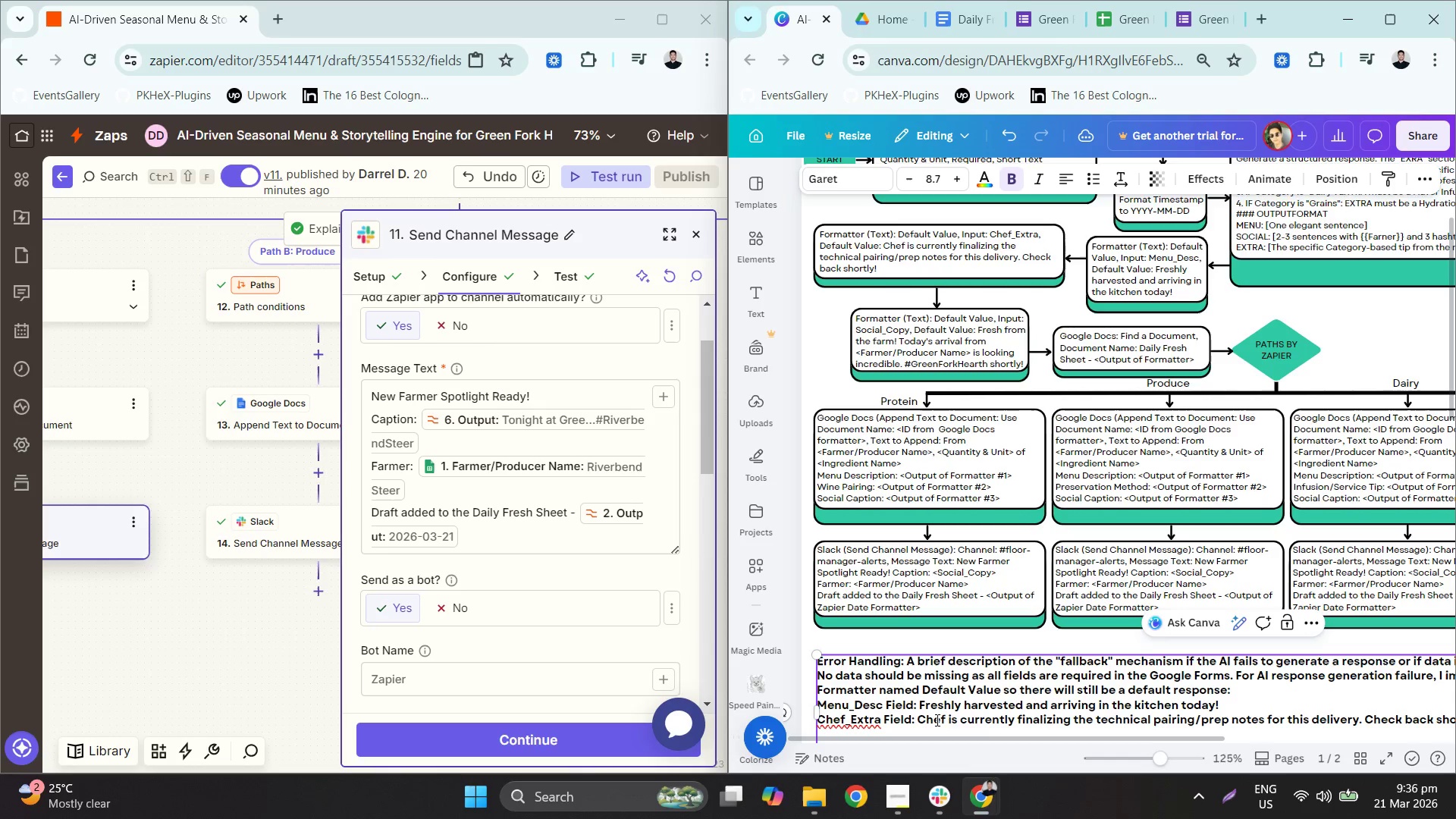 
 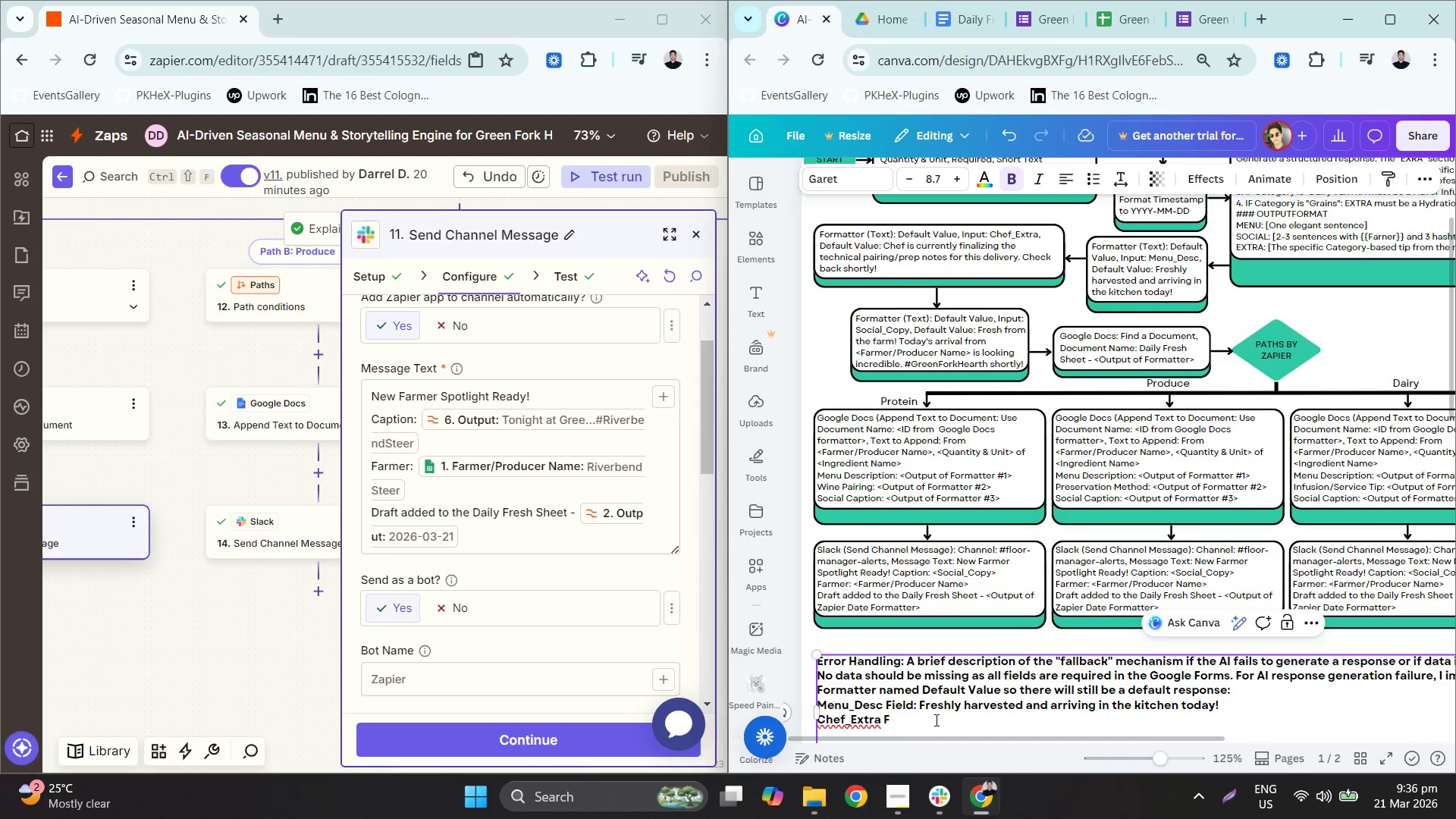 
key(Control+ControlLeft)
 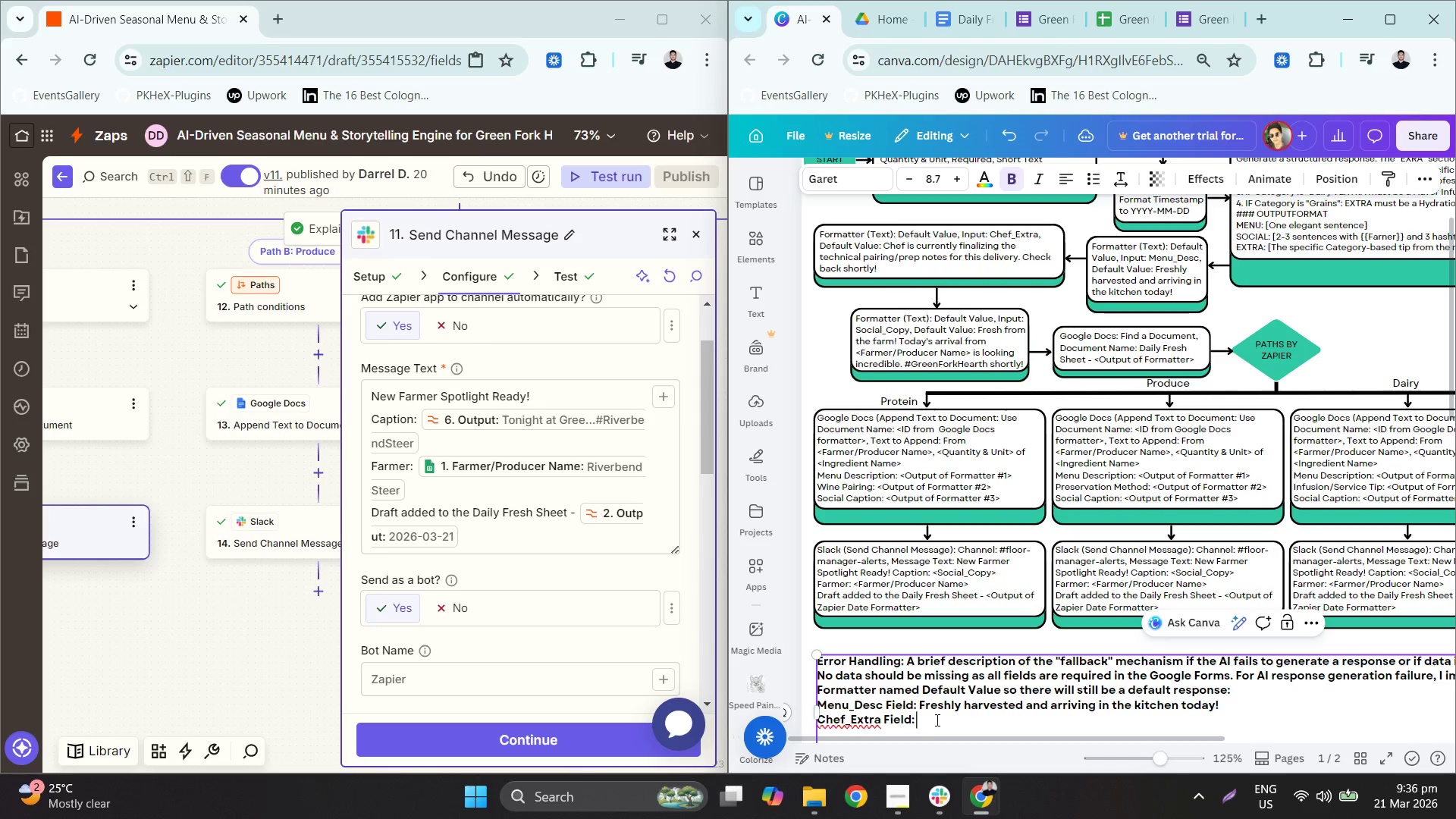 
key(Control+V)
 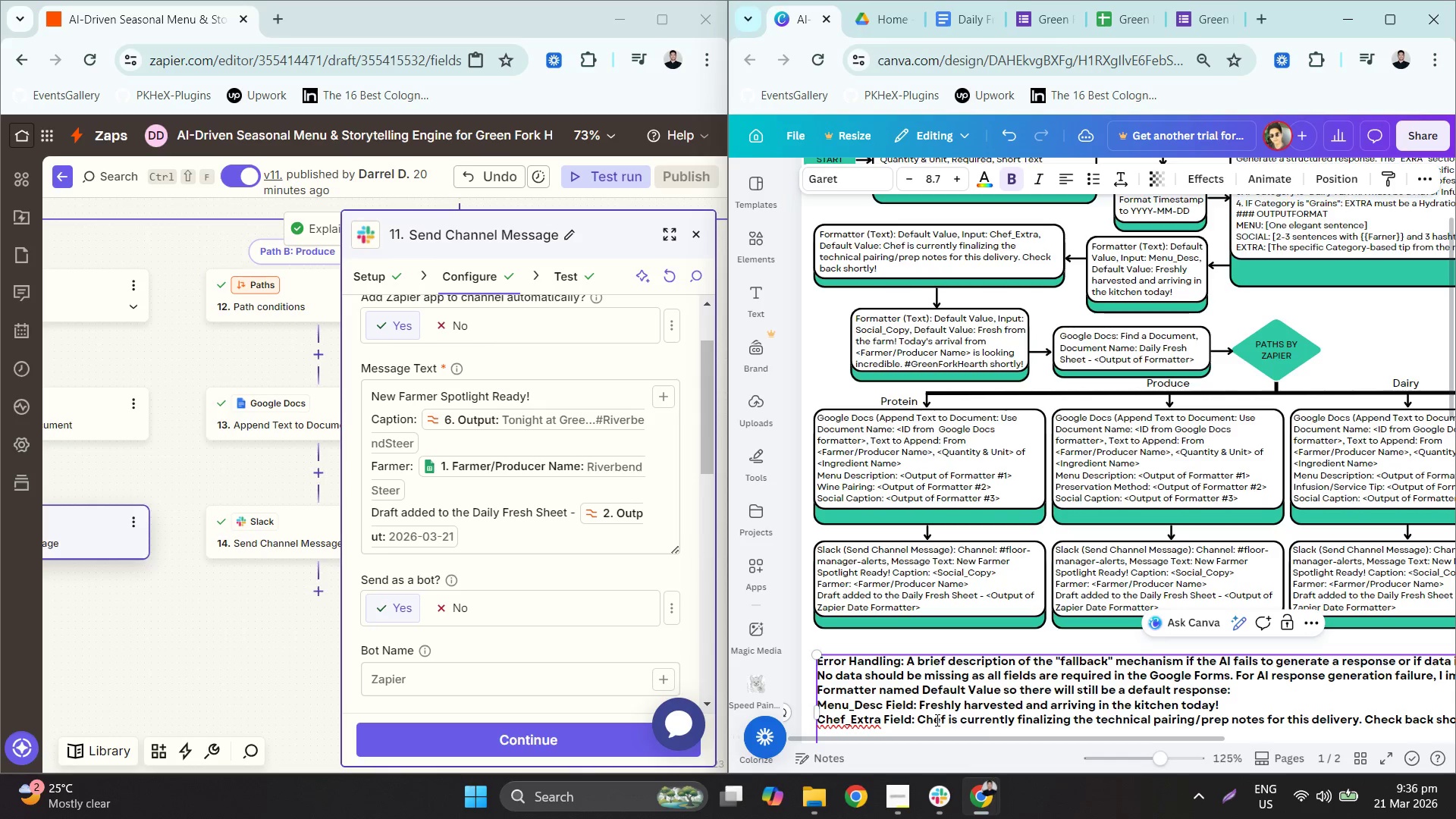 
key(Enter)
 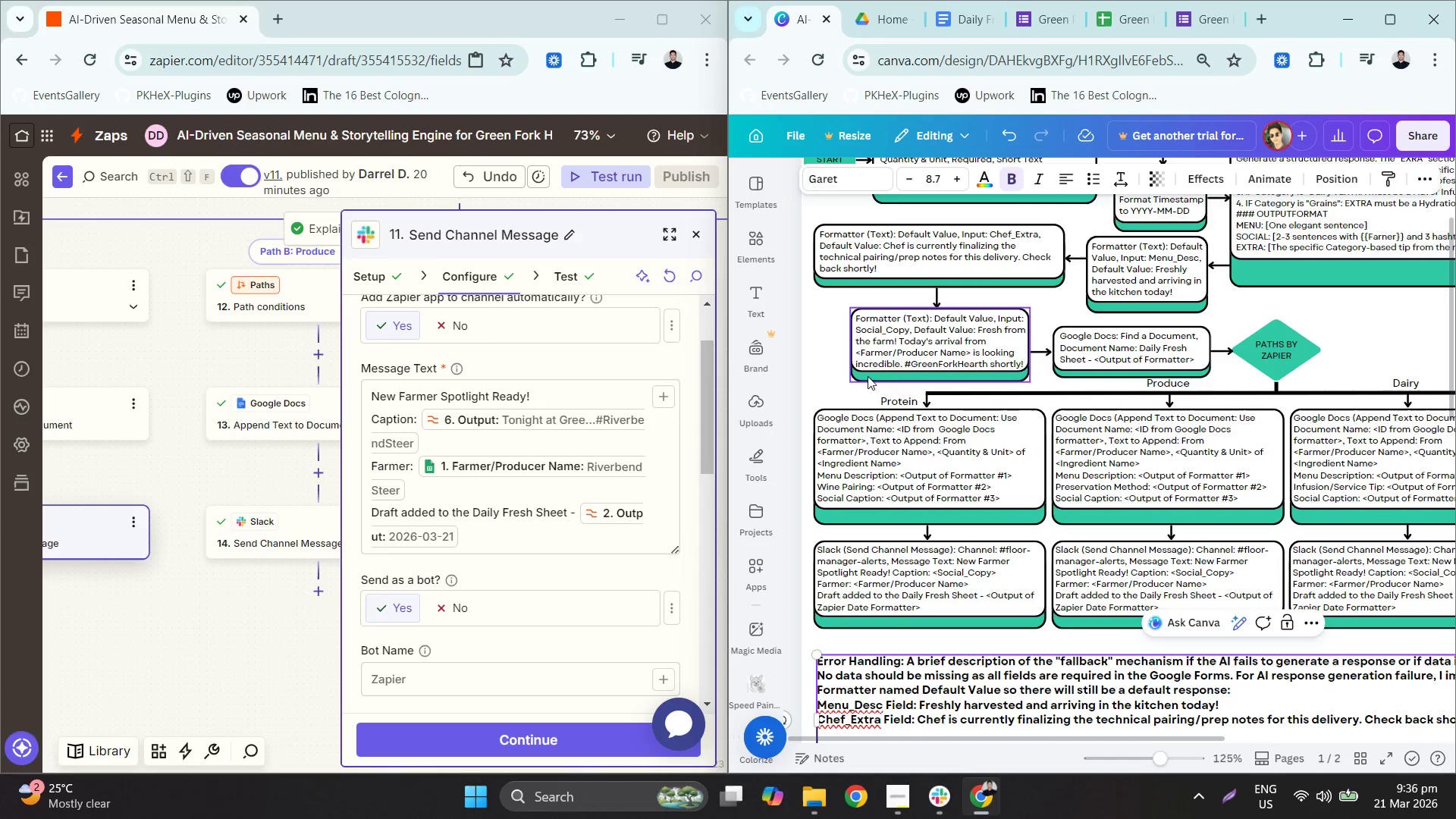 
double_click([968, 347])
 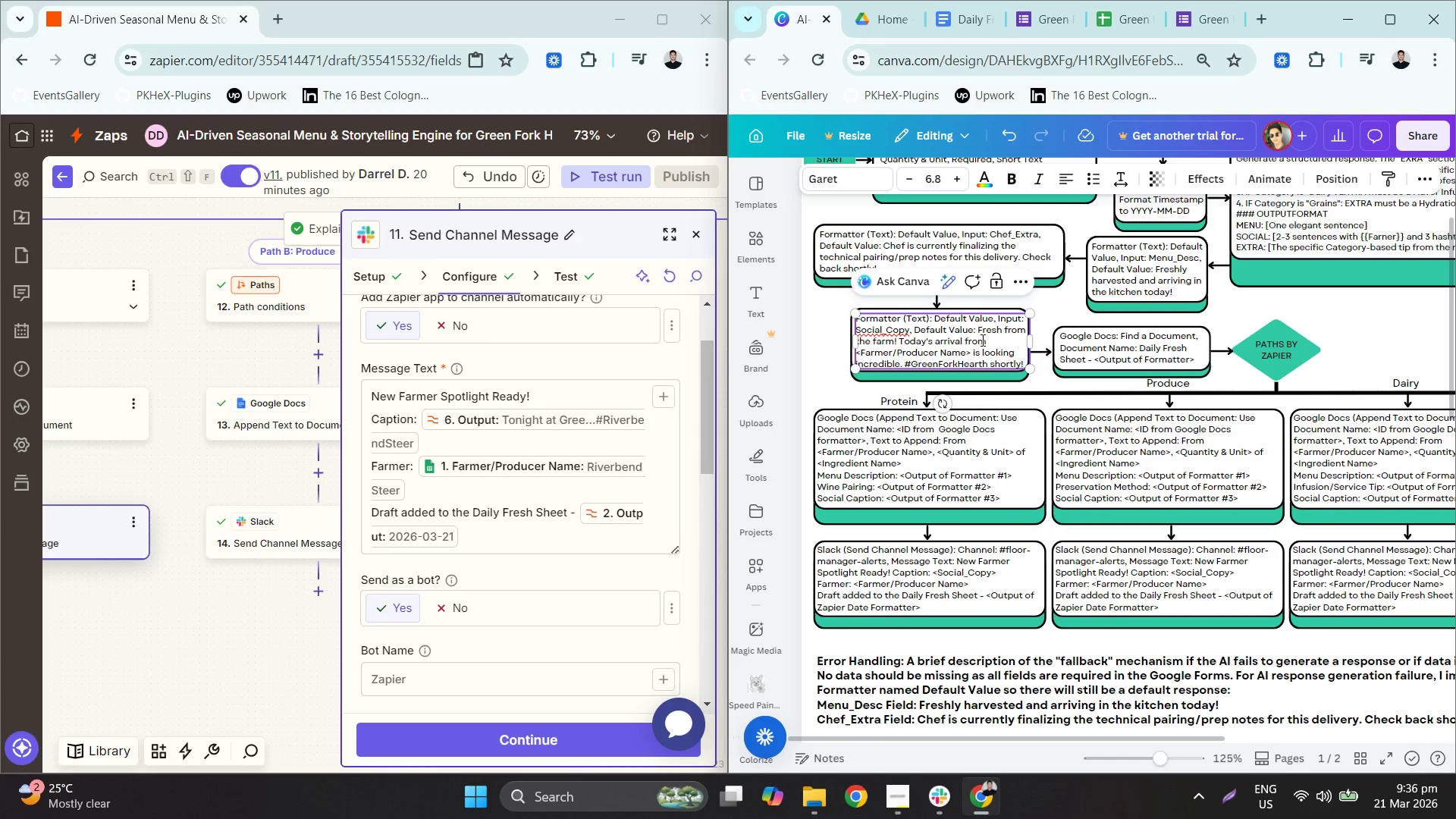 
left_click([981, 331])
 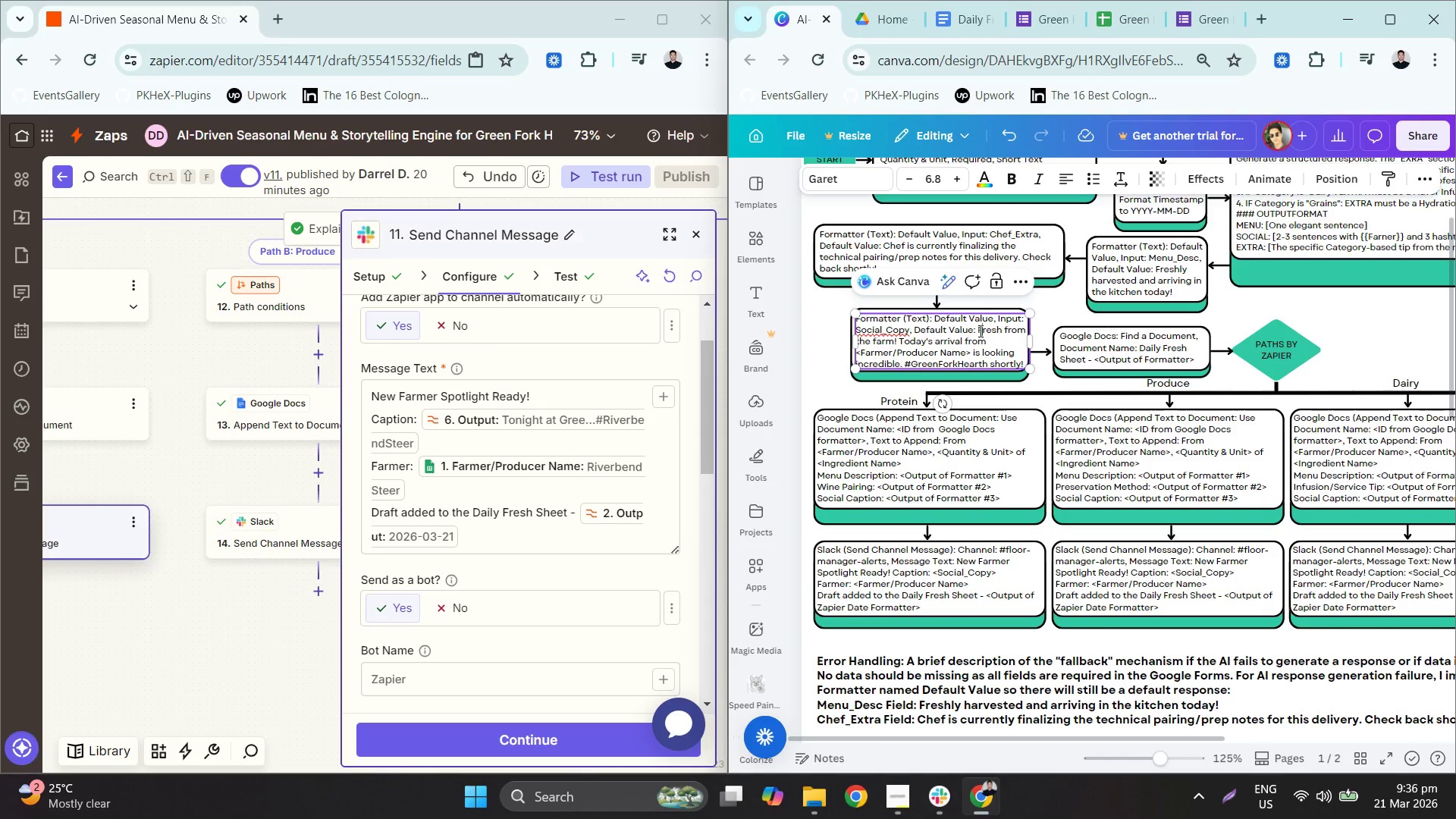 
left_click_drag(start_coordinate=[977, 330], to_coordinate=[1046, 372])
 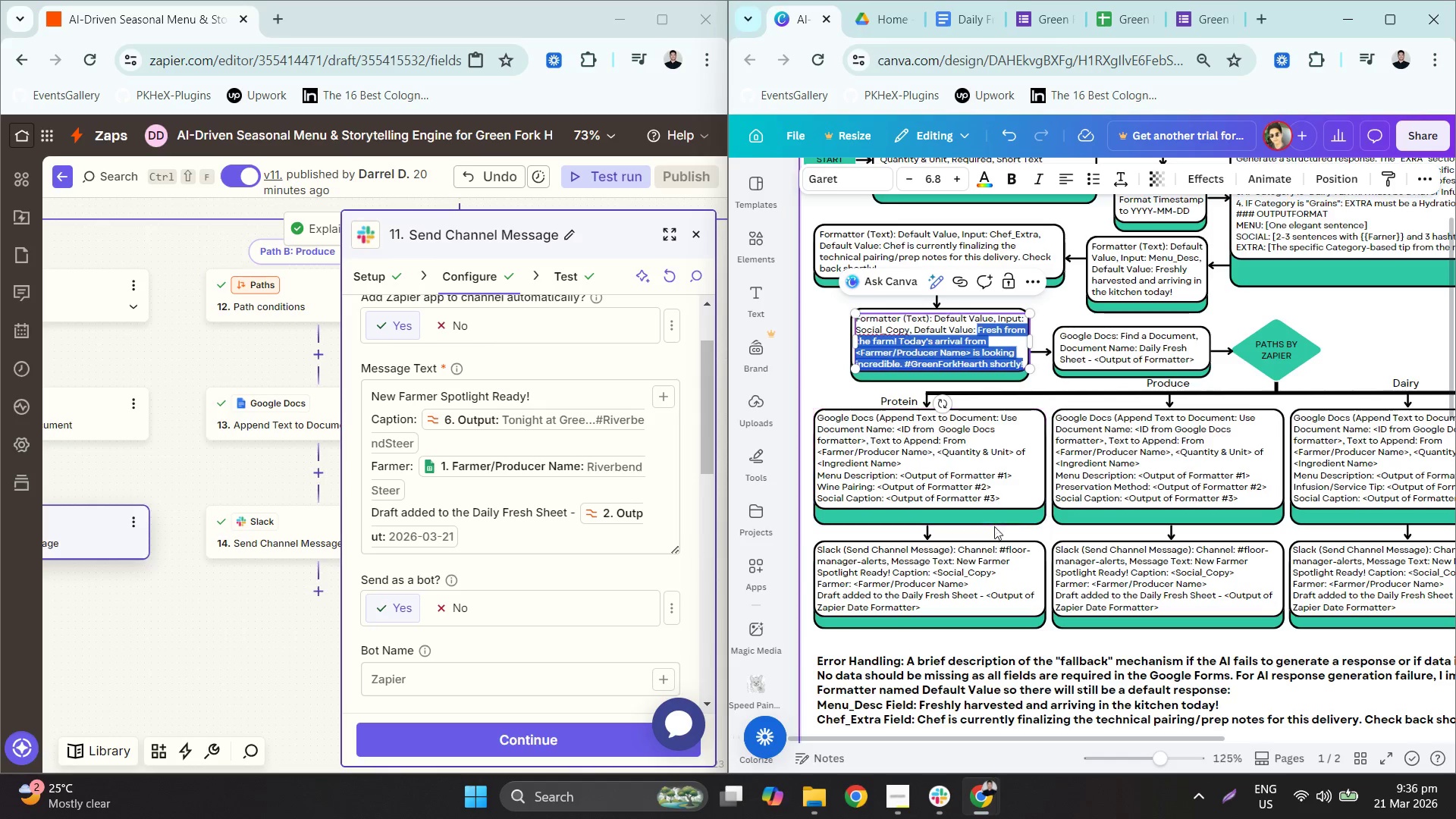 
key(Control+C)
 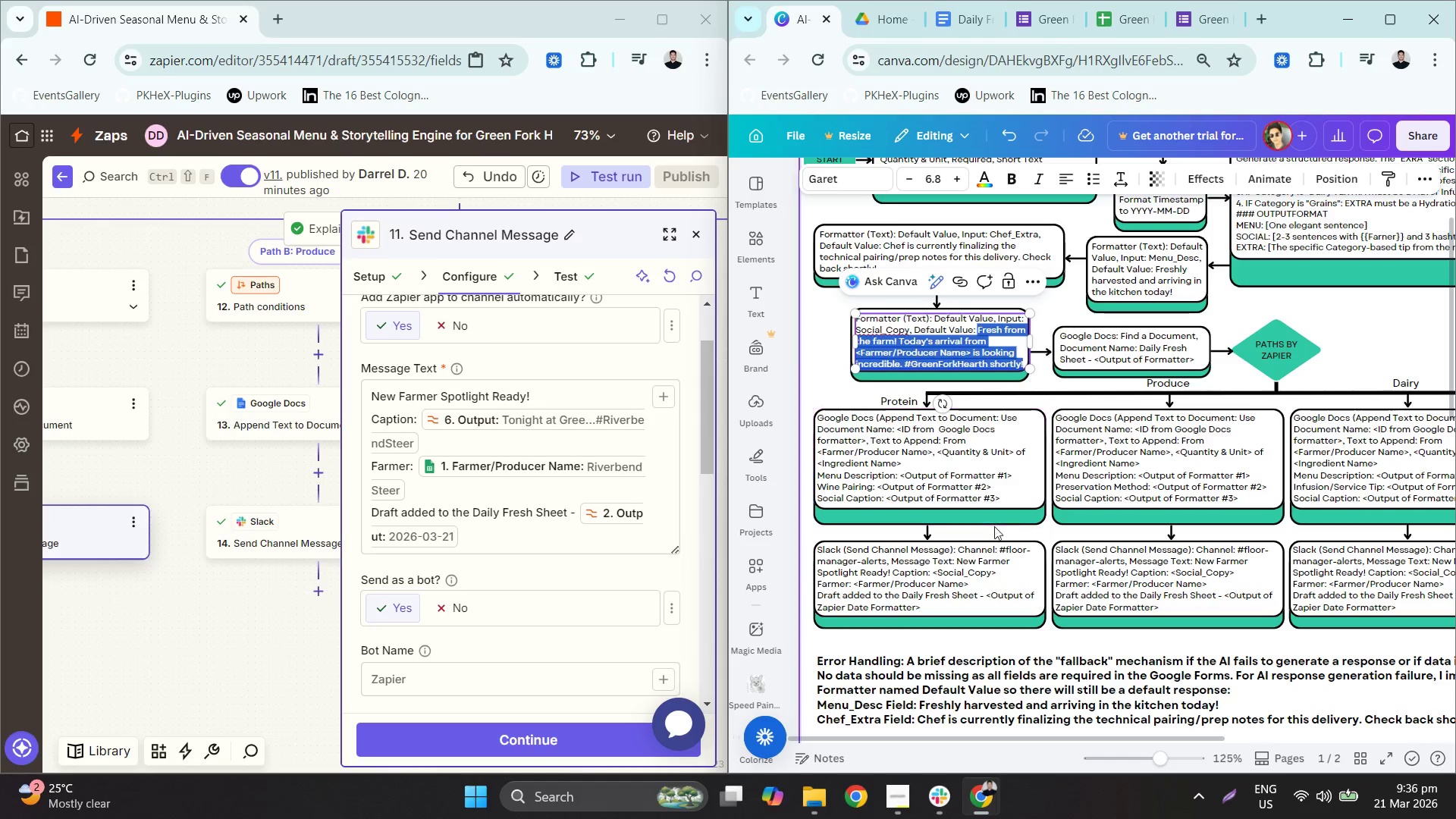 
scroll: coordinate [999, 541], scroll_direction: down, amount: 1.0
 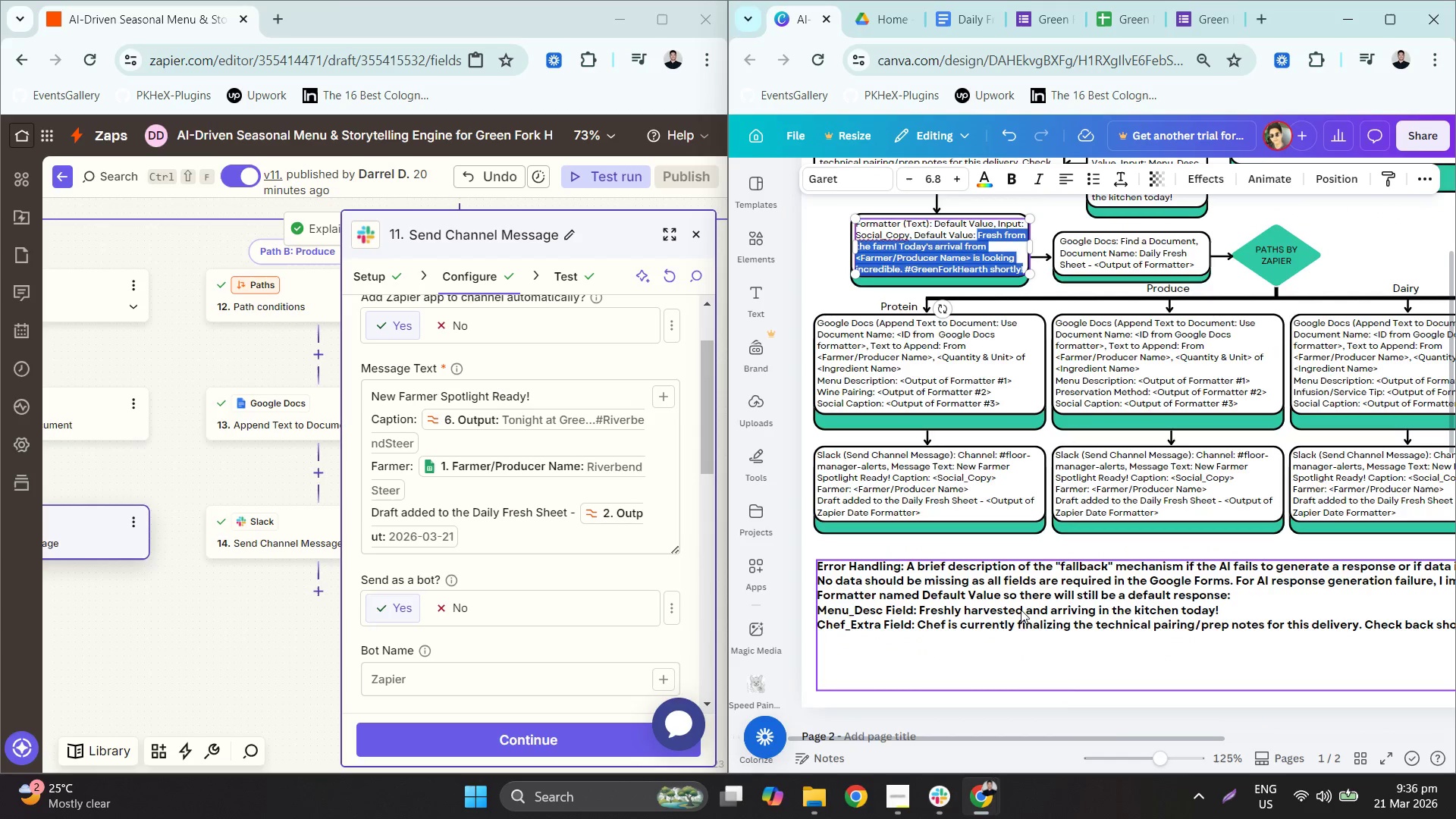 
left_click([1022, 608])
 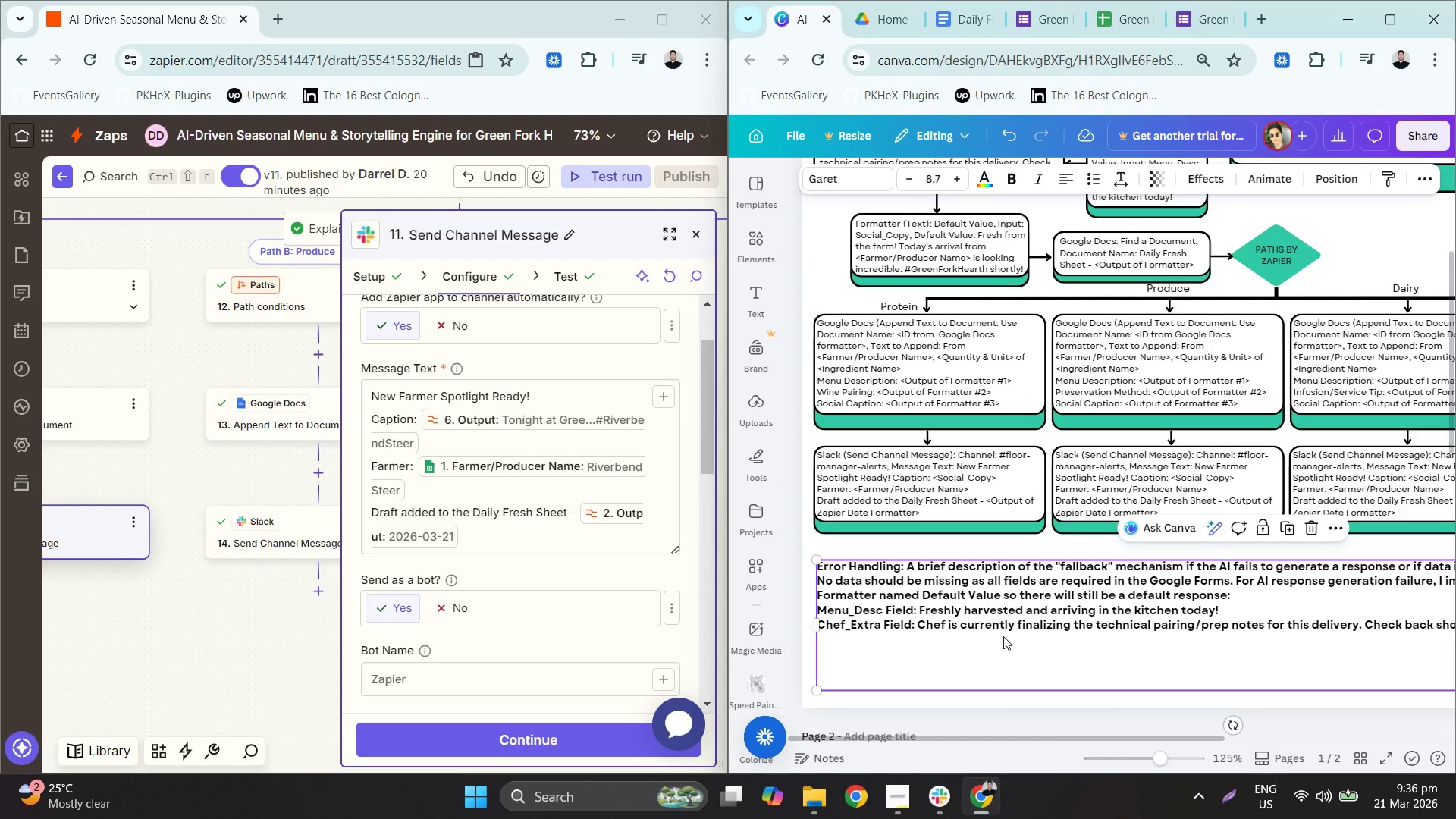 
triple_click([1003, 635])
 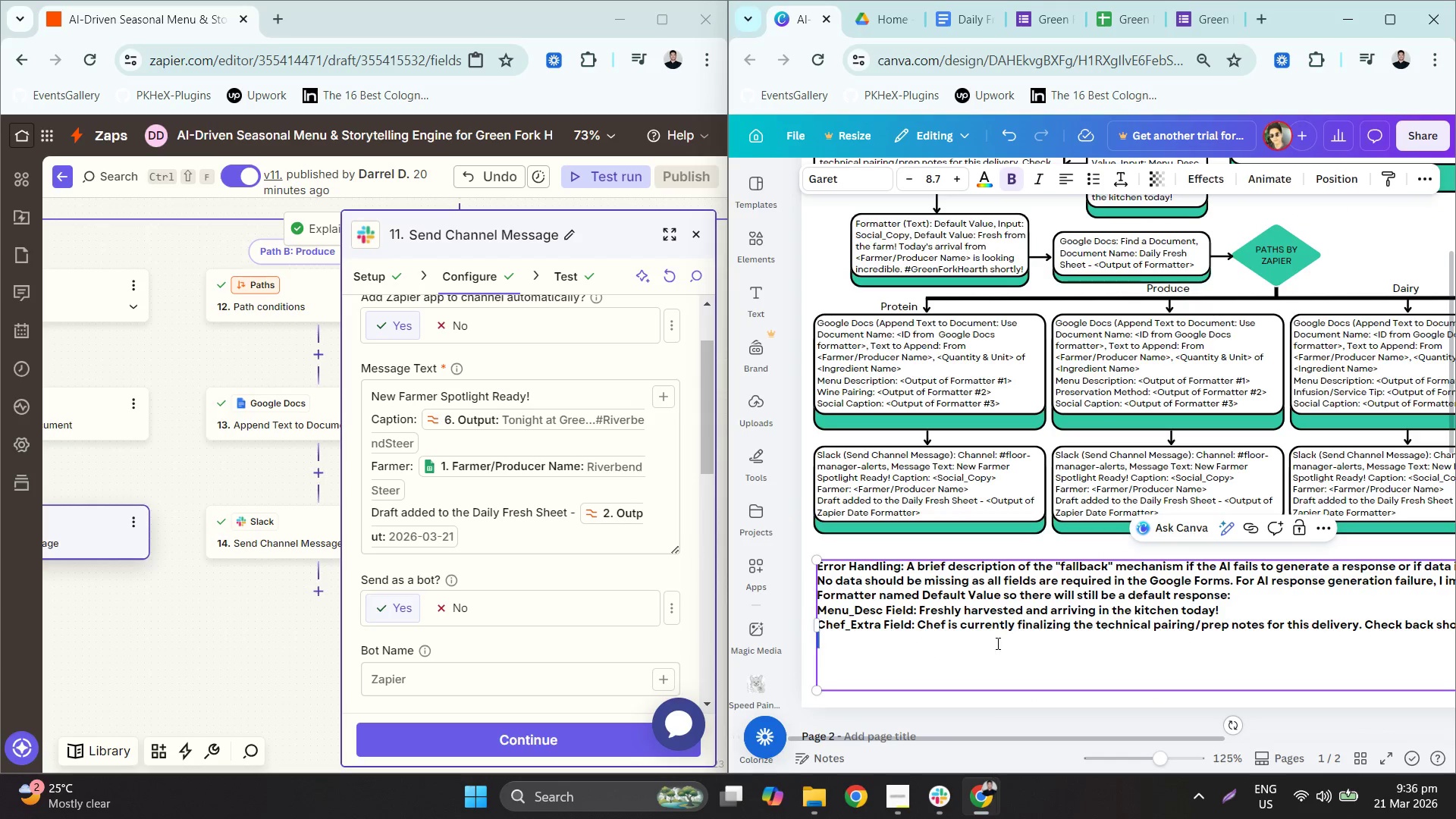 
type(Social Copy)
key(Backspace)
key(Backspace)
key(Backspace)
key(Backspace)
key(Backspace)
type(_Copy Fiekld)
key(Backspace)
key(Backspace)
key(Backspace)
type(;d)
key(Backspace)
key(Backspace)
type(ld: )
 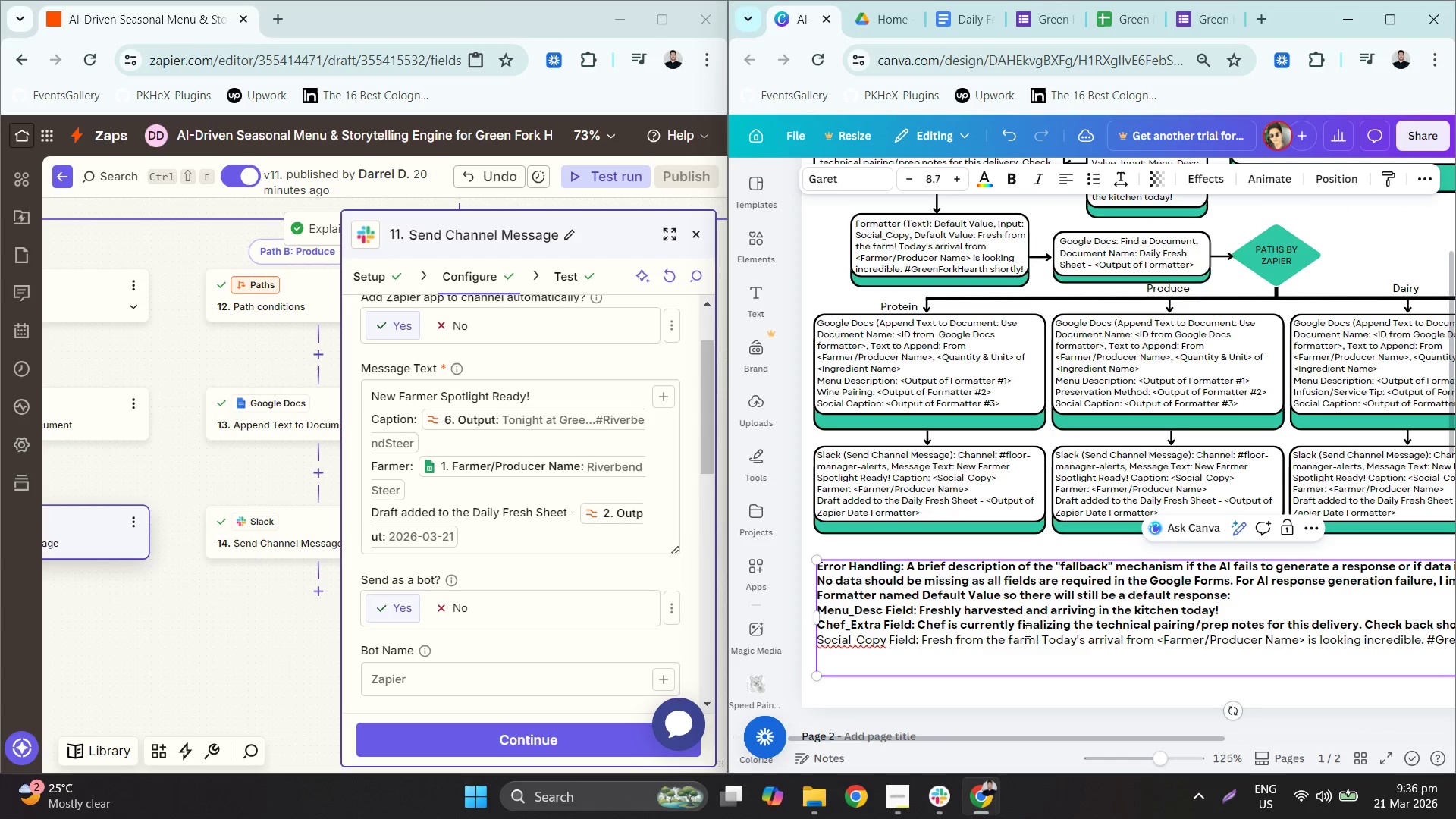 
 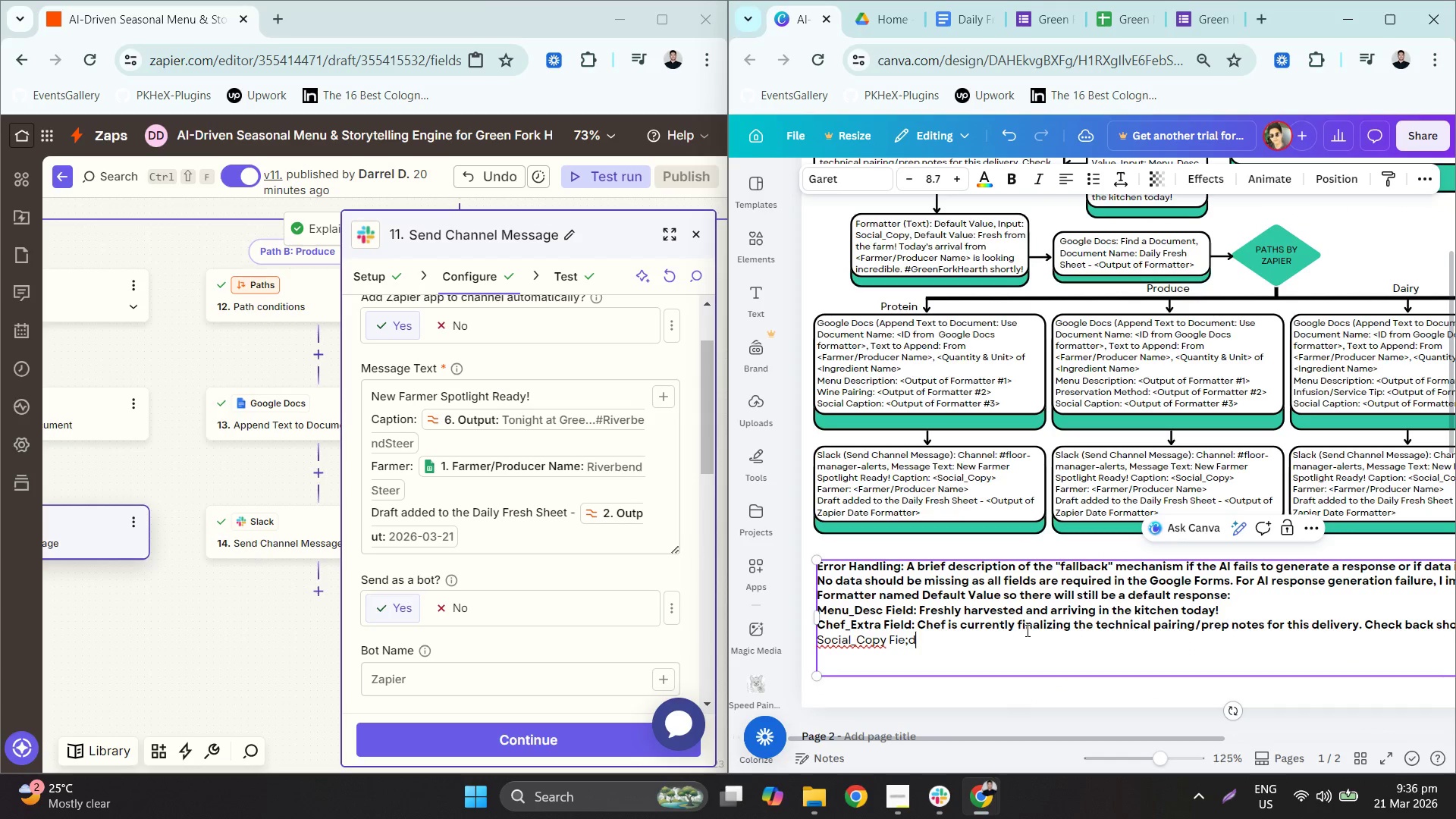 
key(Control+Shift+ControlLeft)
 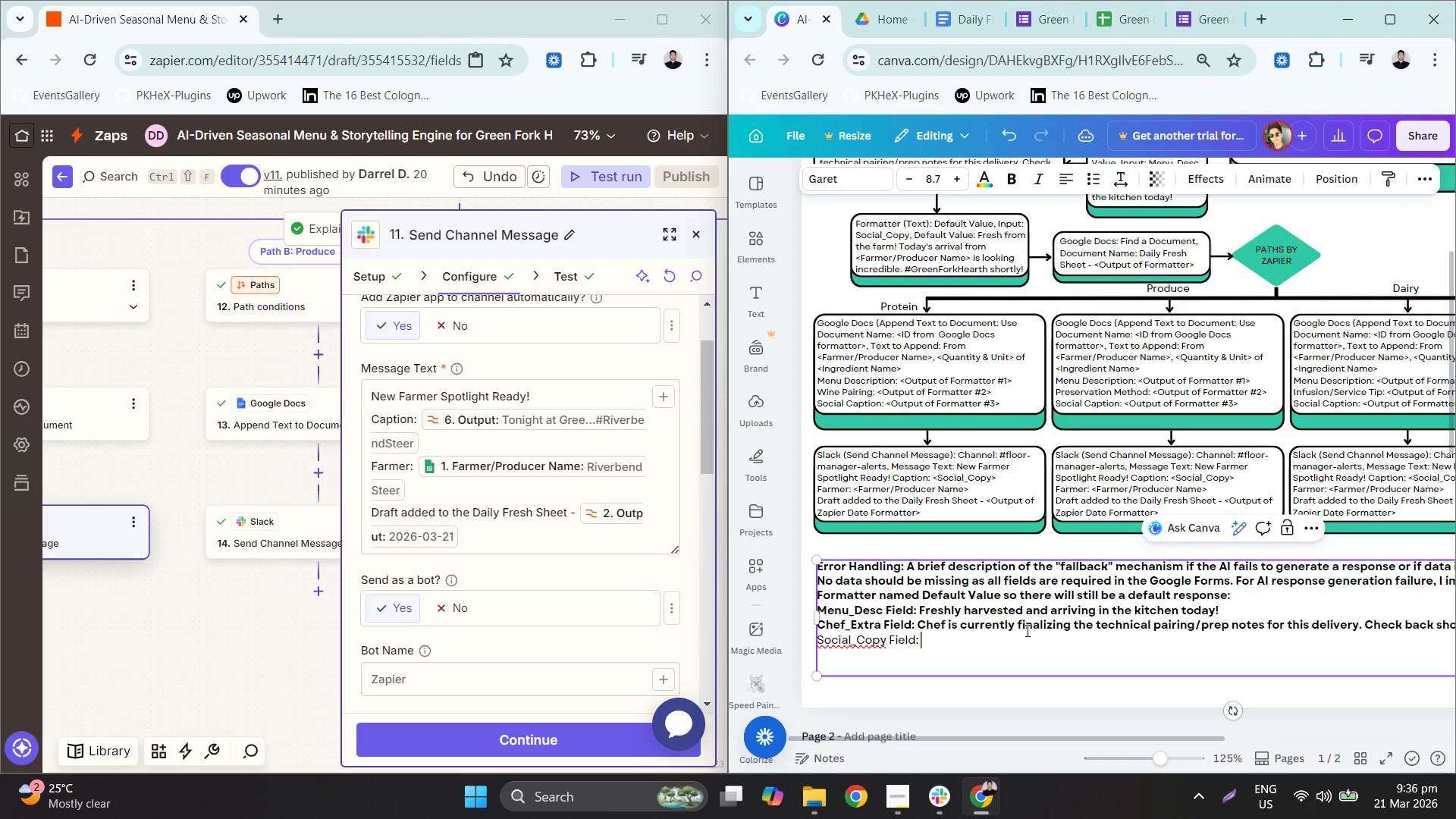 
key(Control+Shift+V)
 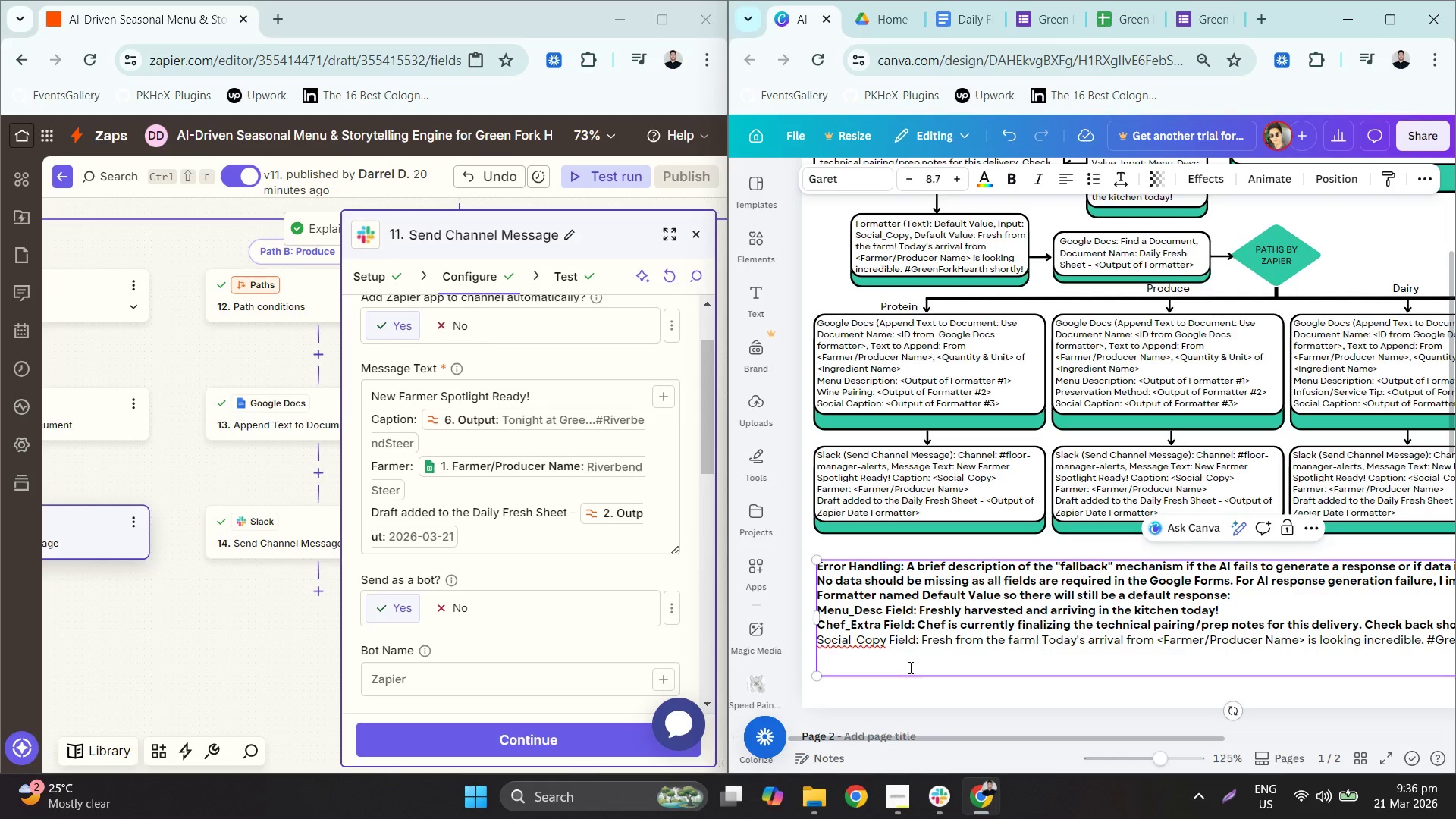 
double_click([895, 662])
 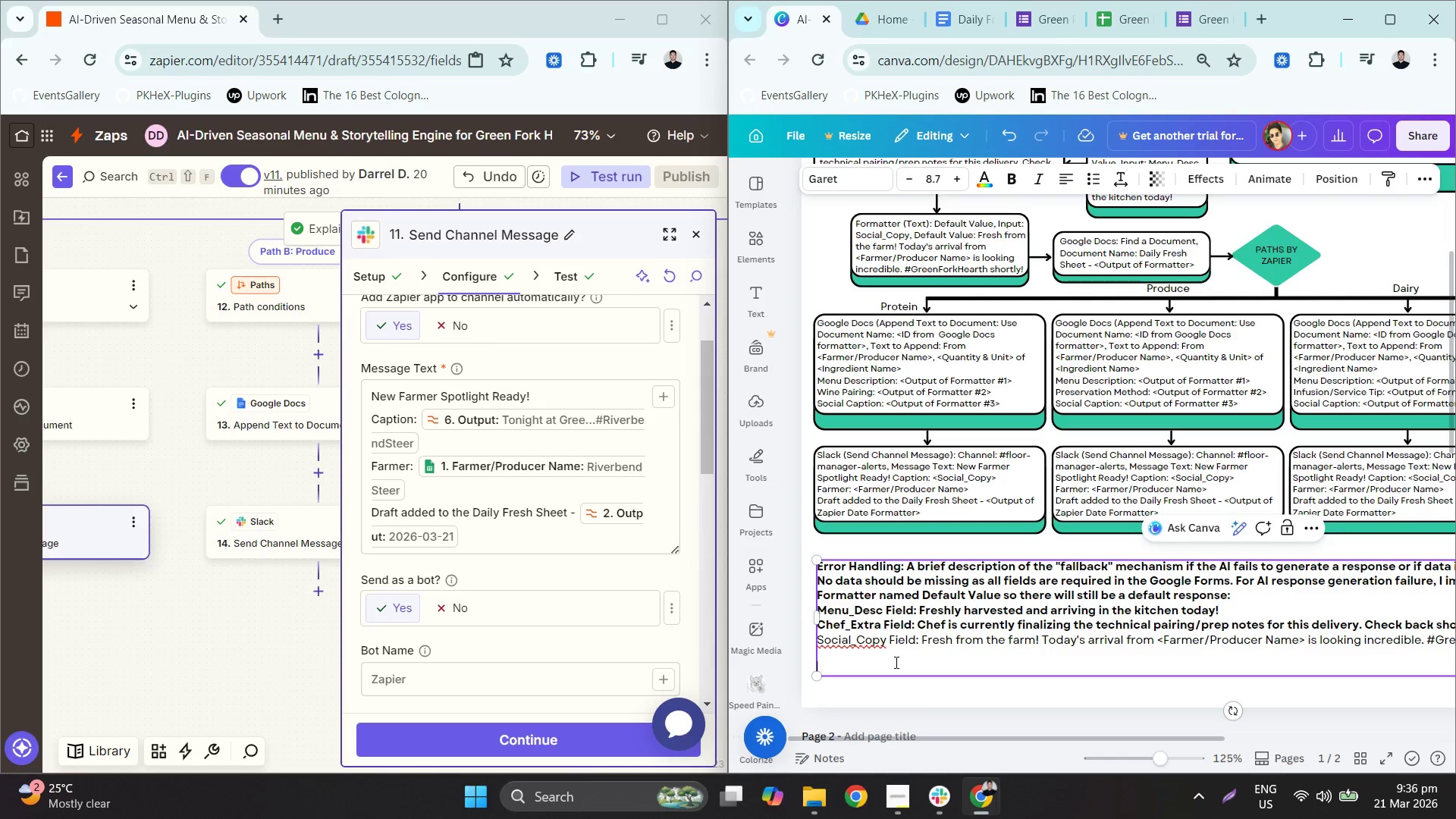 
key(Backspace)
 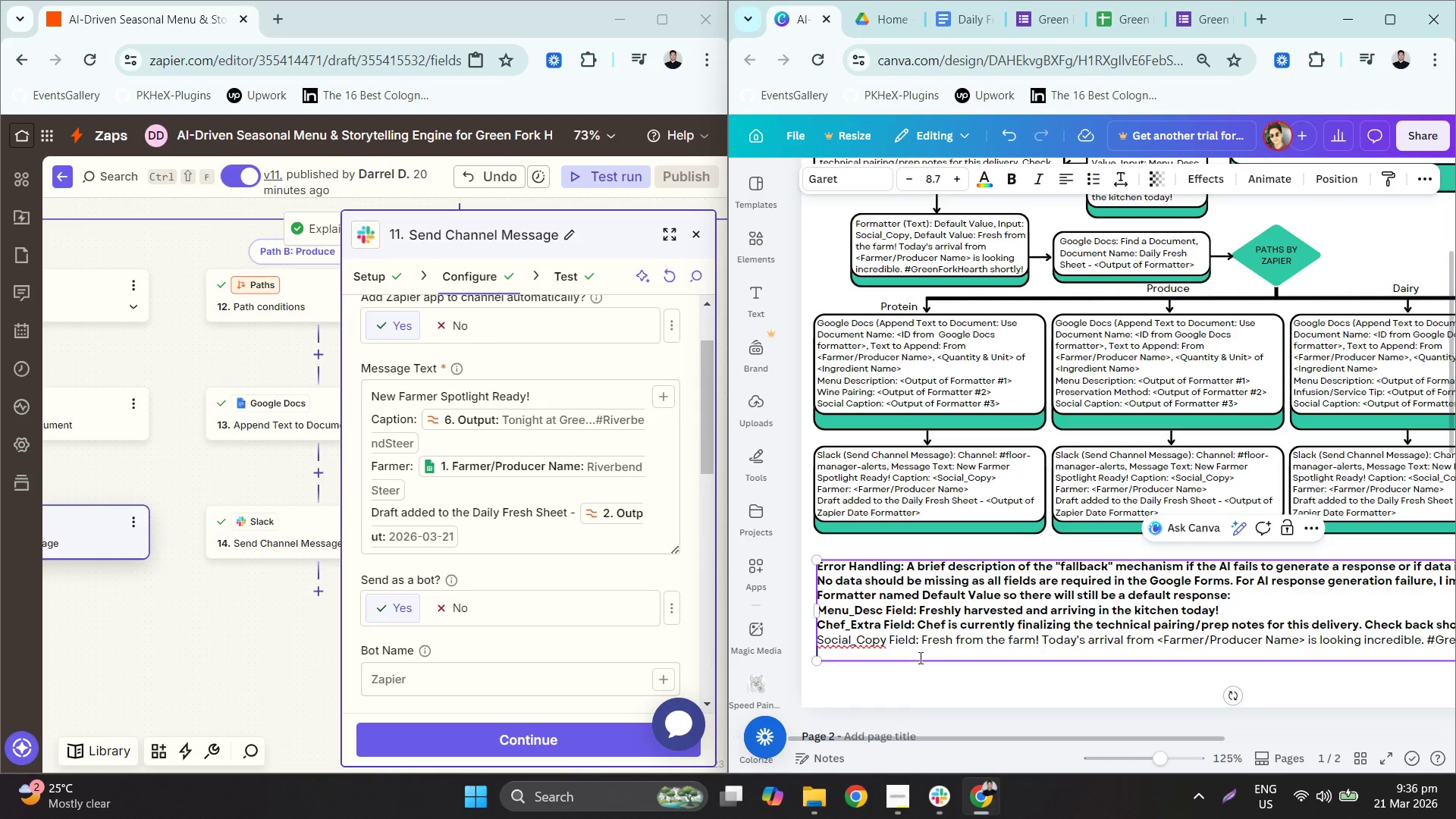 
key(Backspace)
 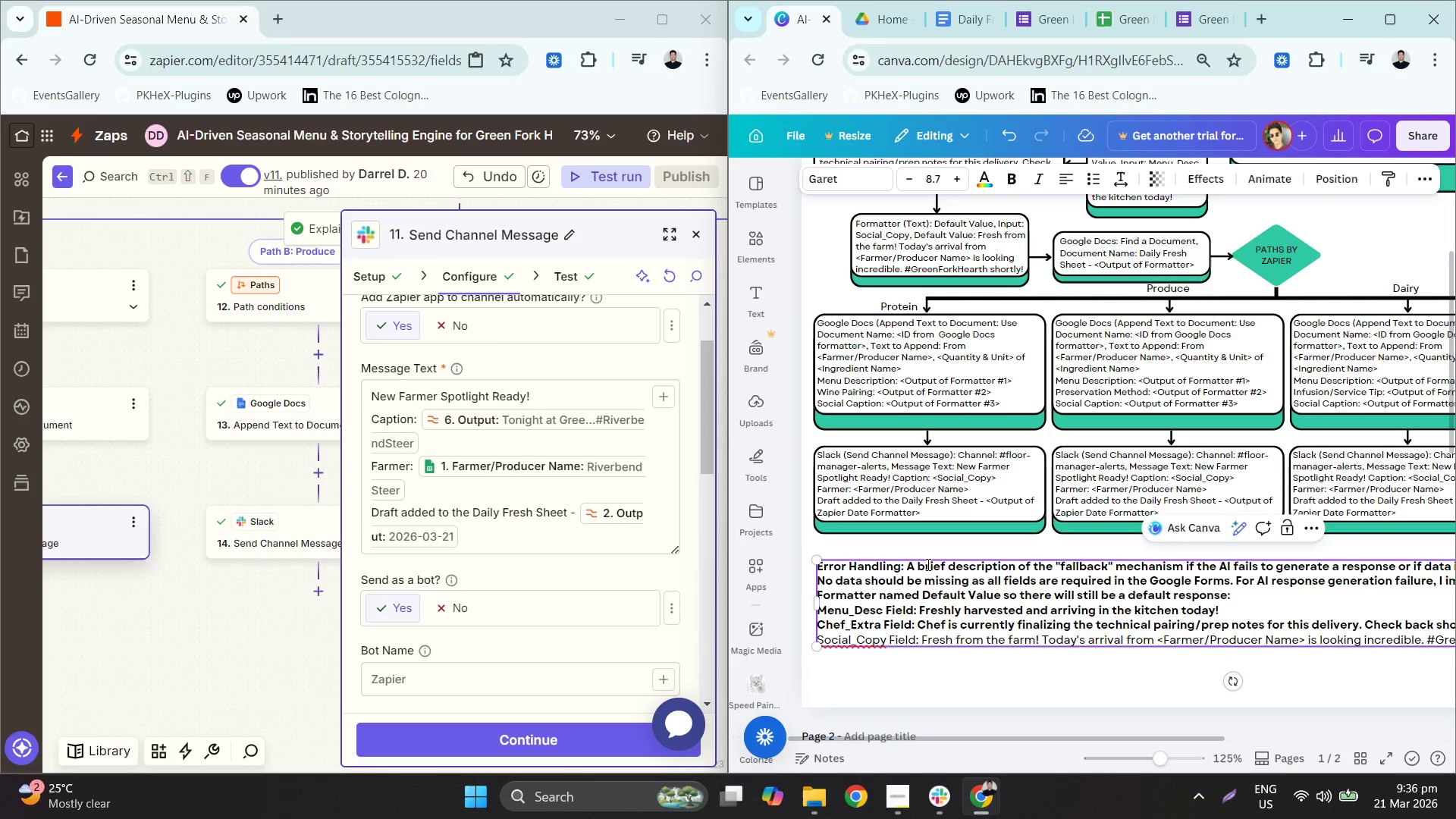 
left_click([926, 560])
 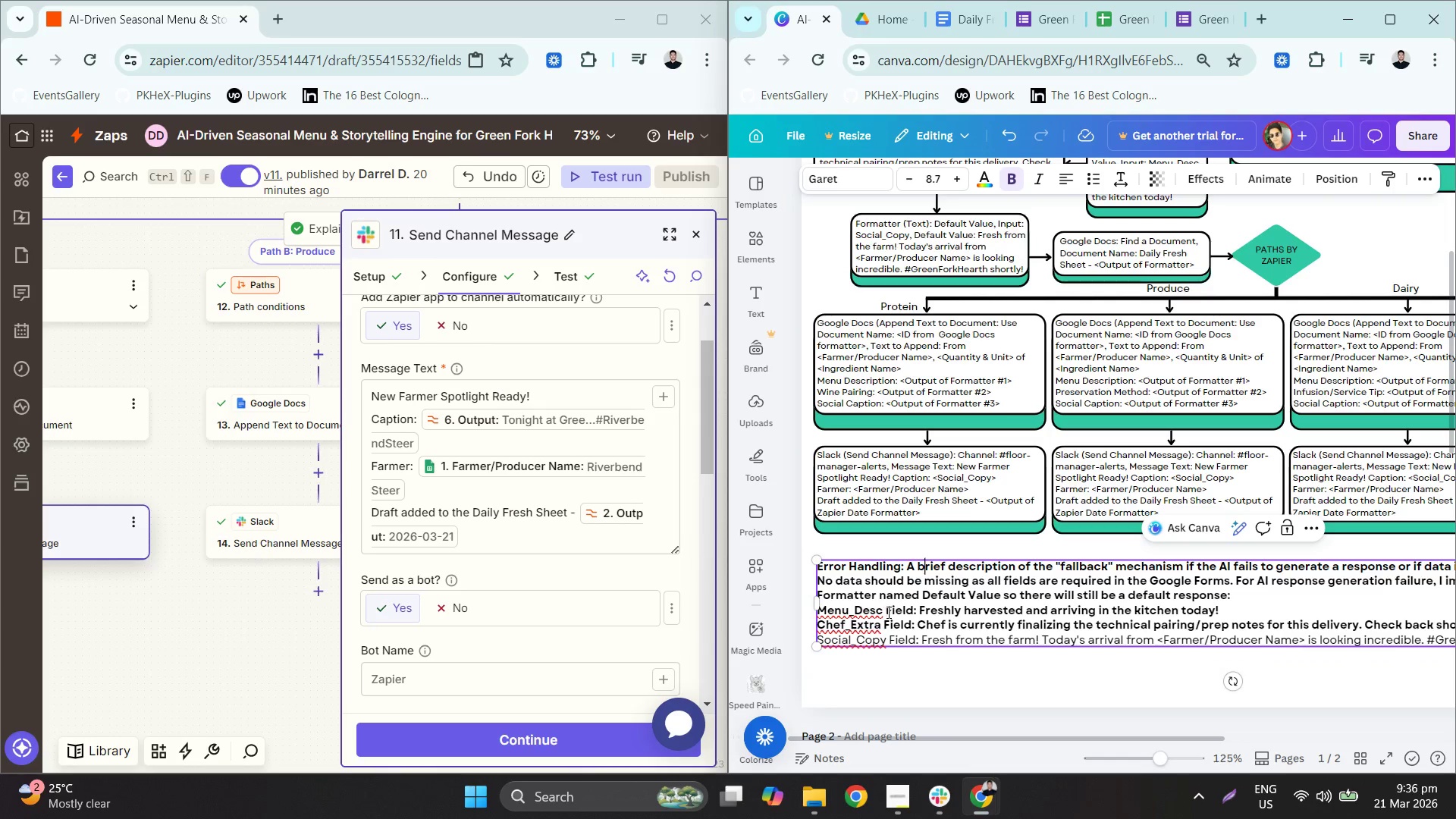 
left_click_drag(start_coordinate=[921, 610], to_coordinate=[1254, 608])
 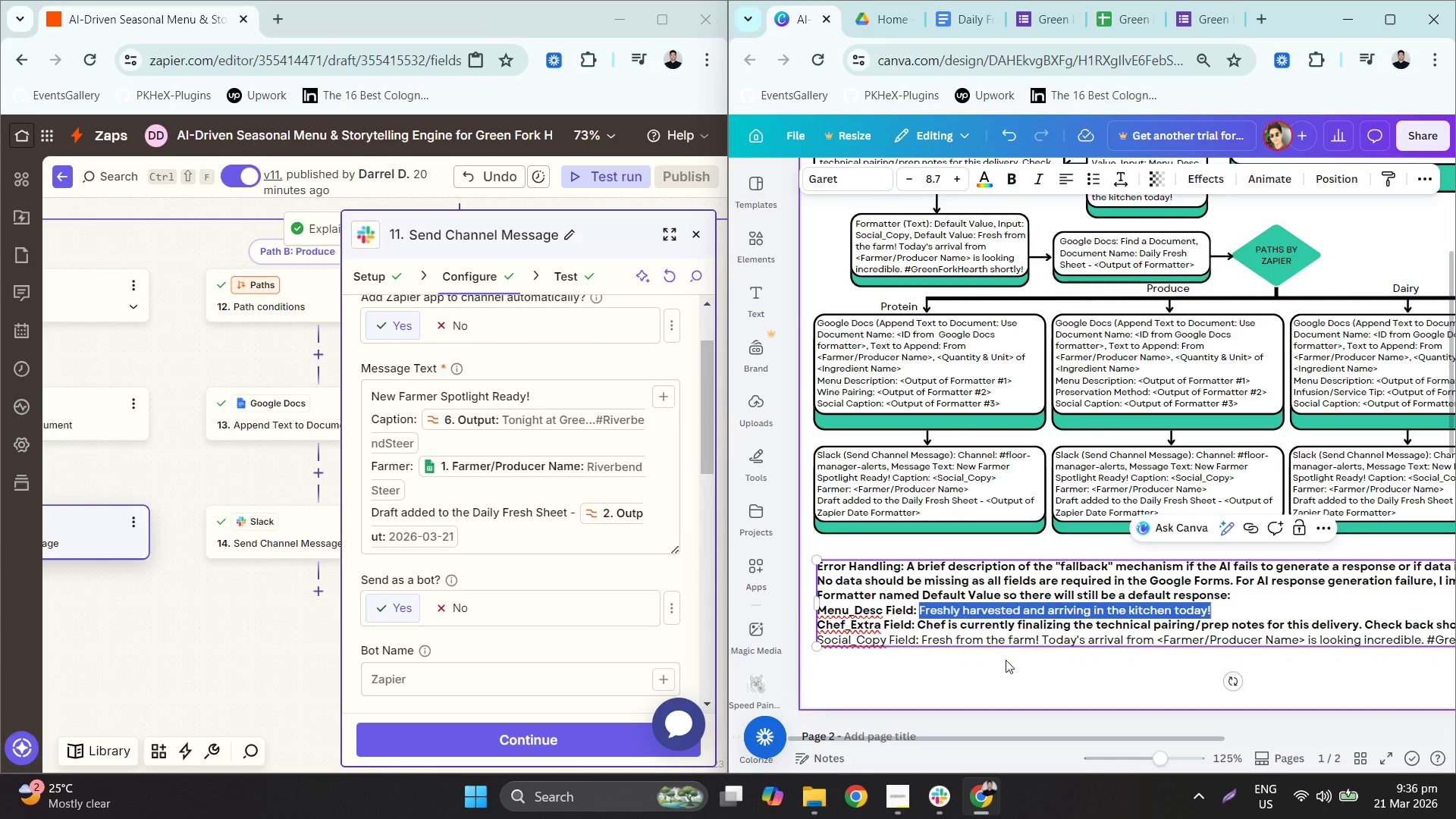 
key(Control+B)
 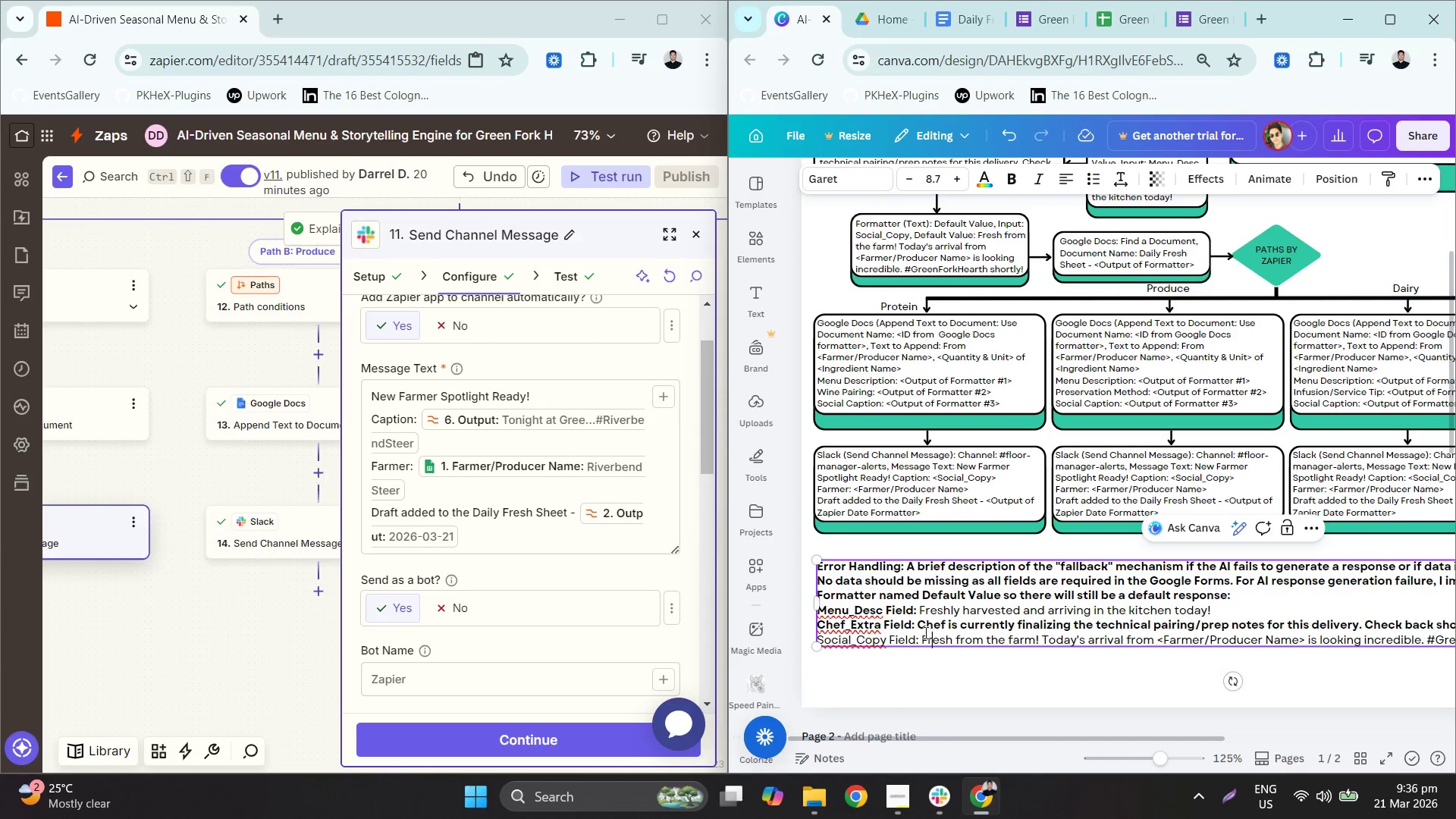 
left_click_drag(start_coordinate=[918, 627], to_coordinate=[1206, 628])
 